 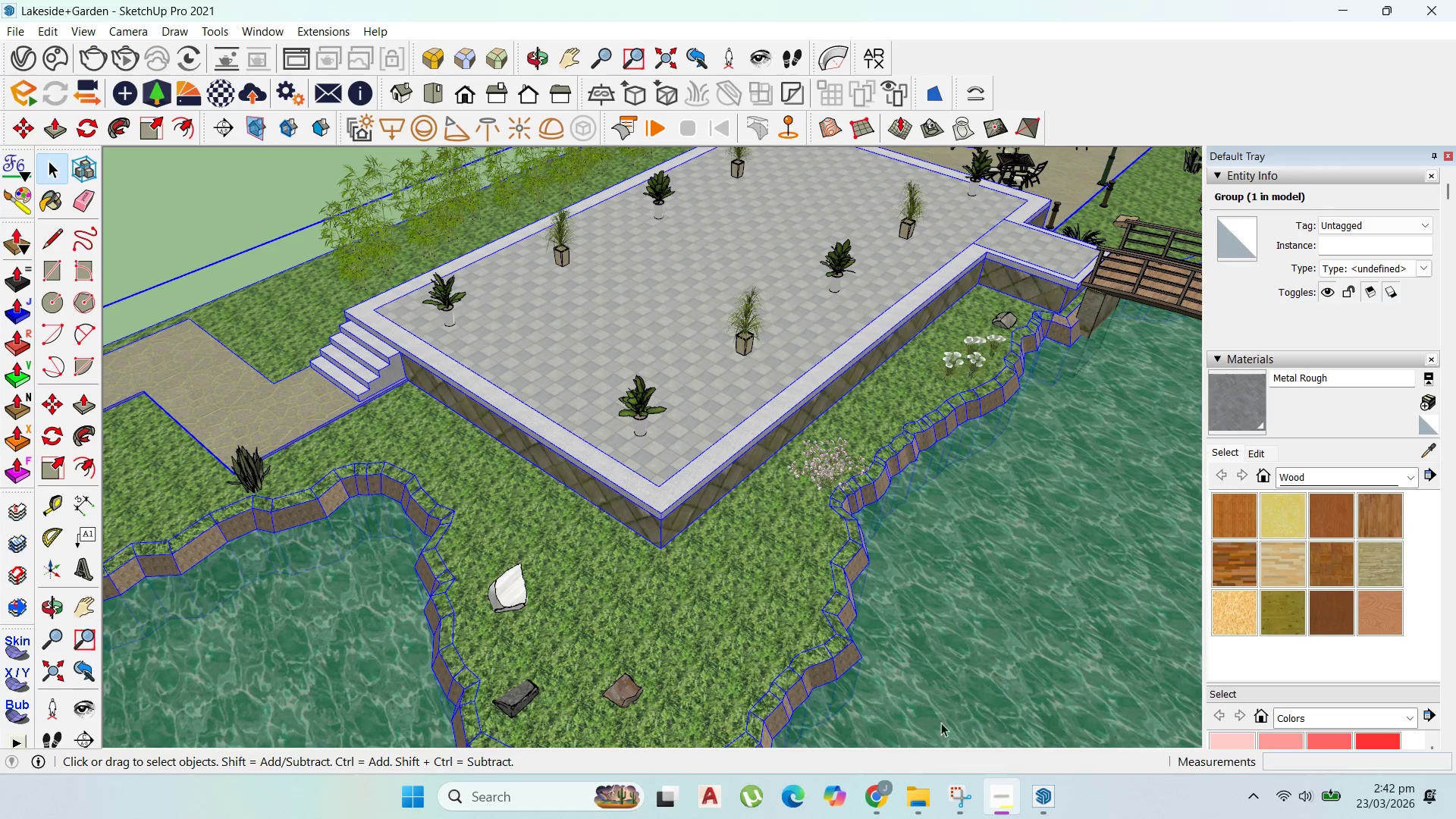 
scroll: coordinate [756, 479], scroll_direction: down, amount: 3.0
 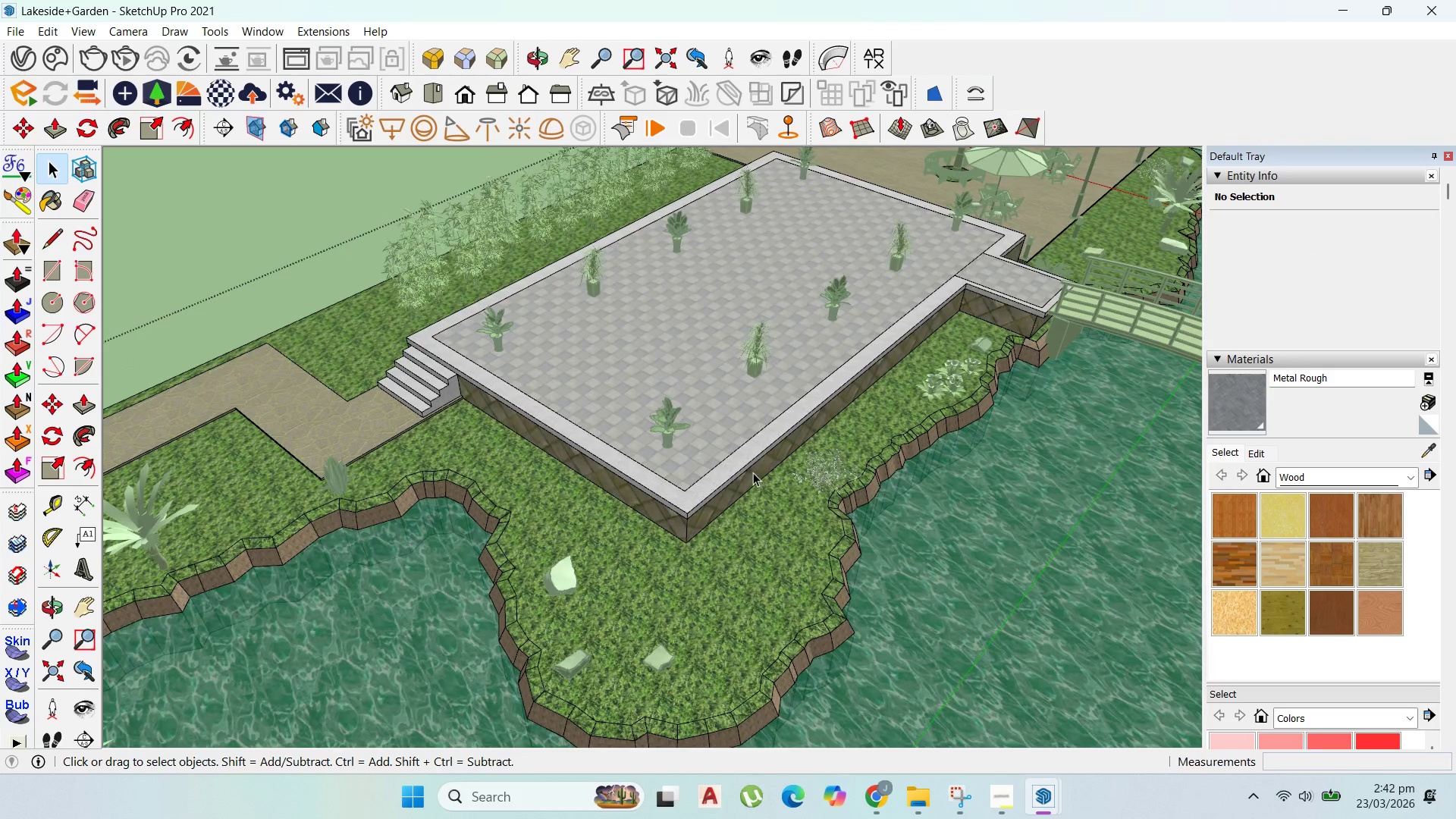 
key(Escape)
 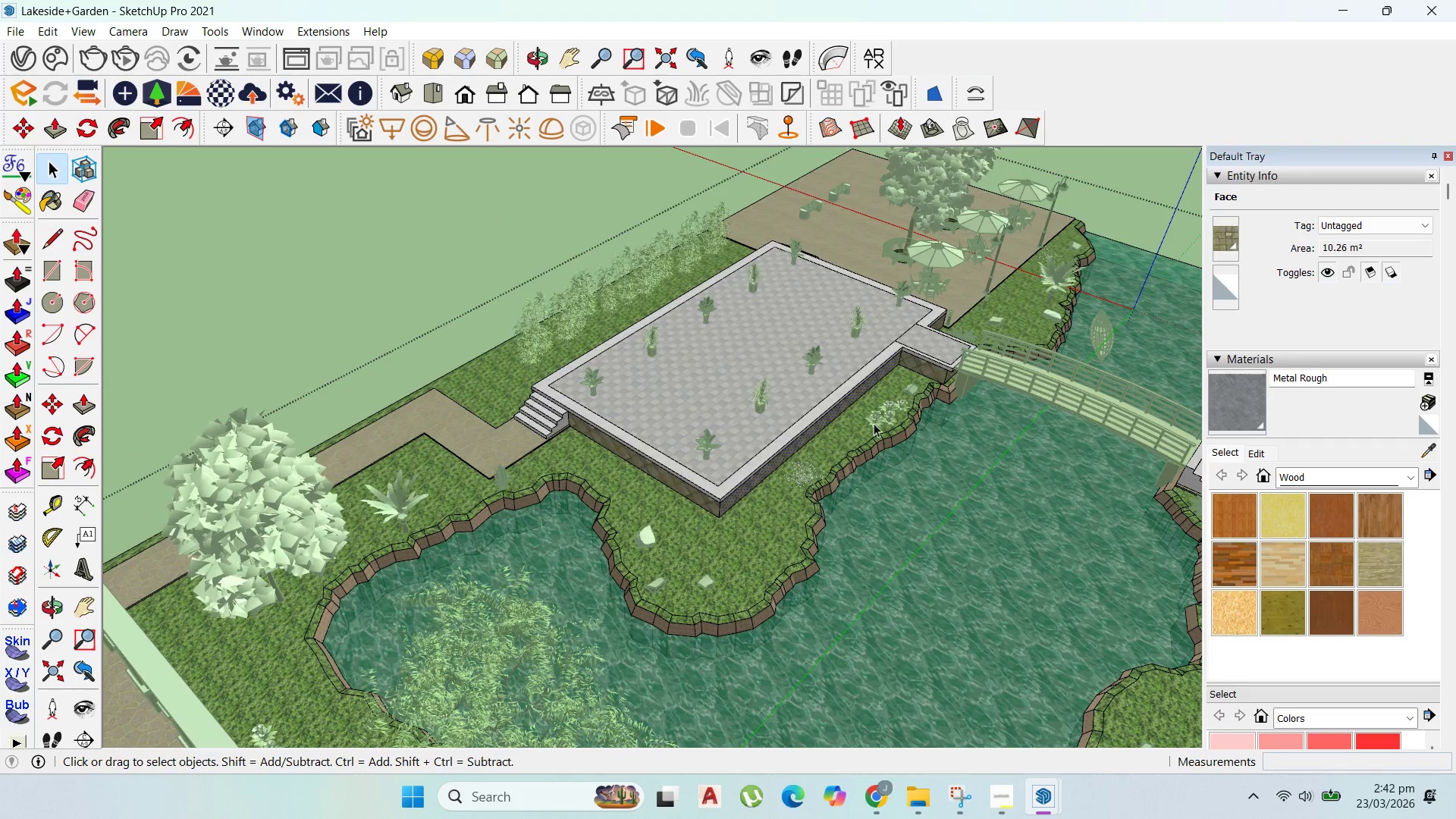 
key(Escape)
 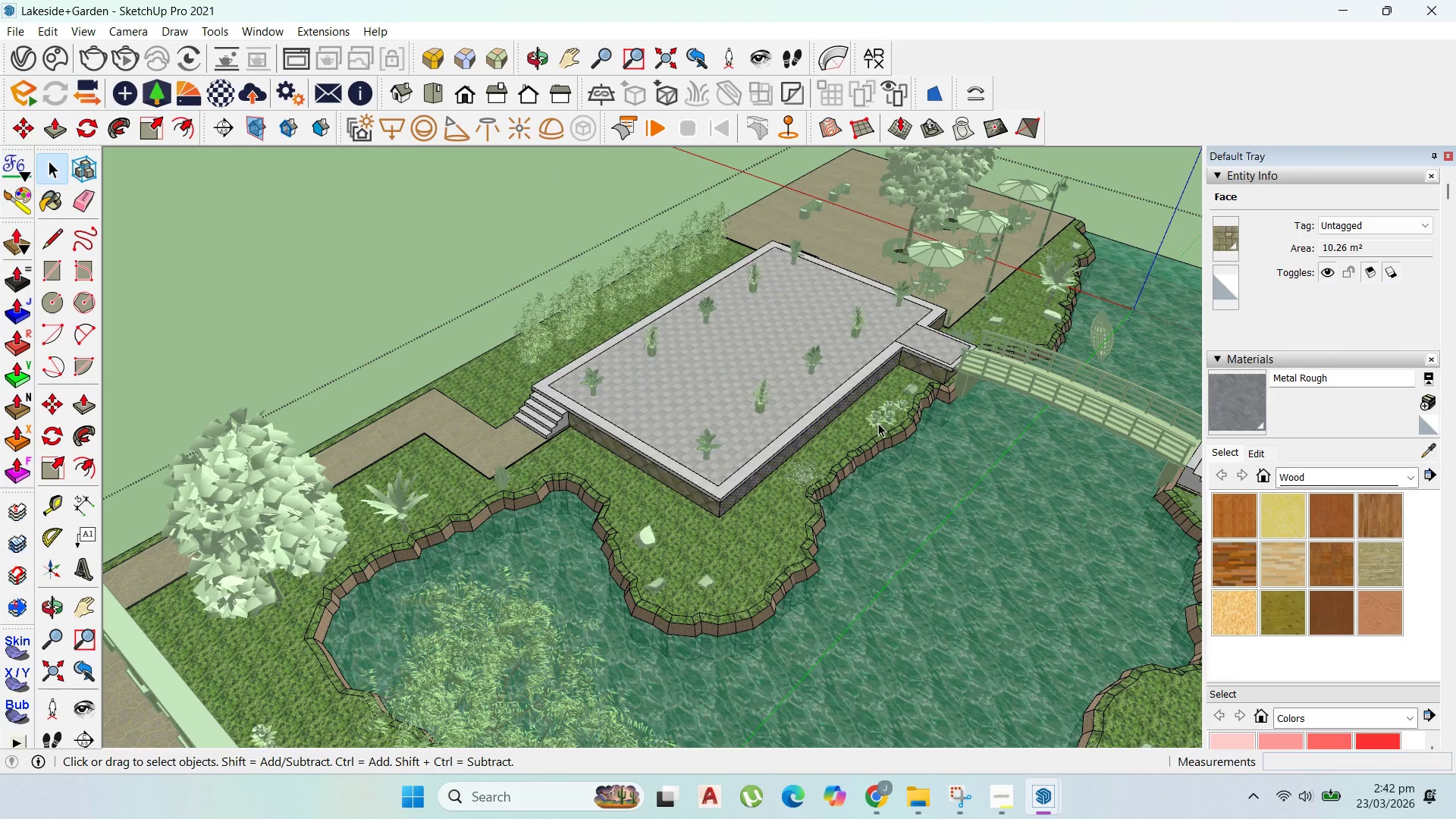 
scroll: coordinate [777, 482], scroll_direction: down, amount: 7.0
 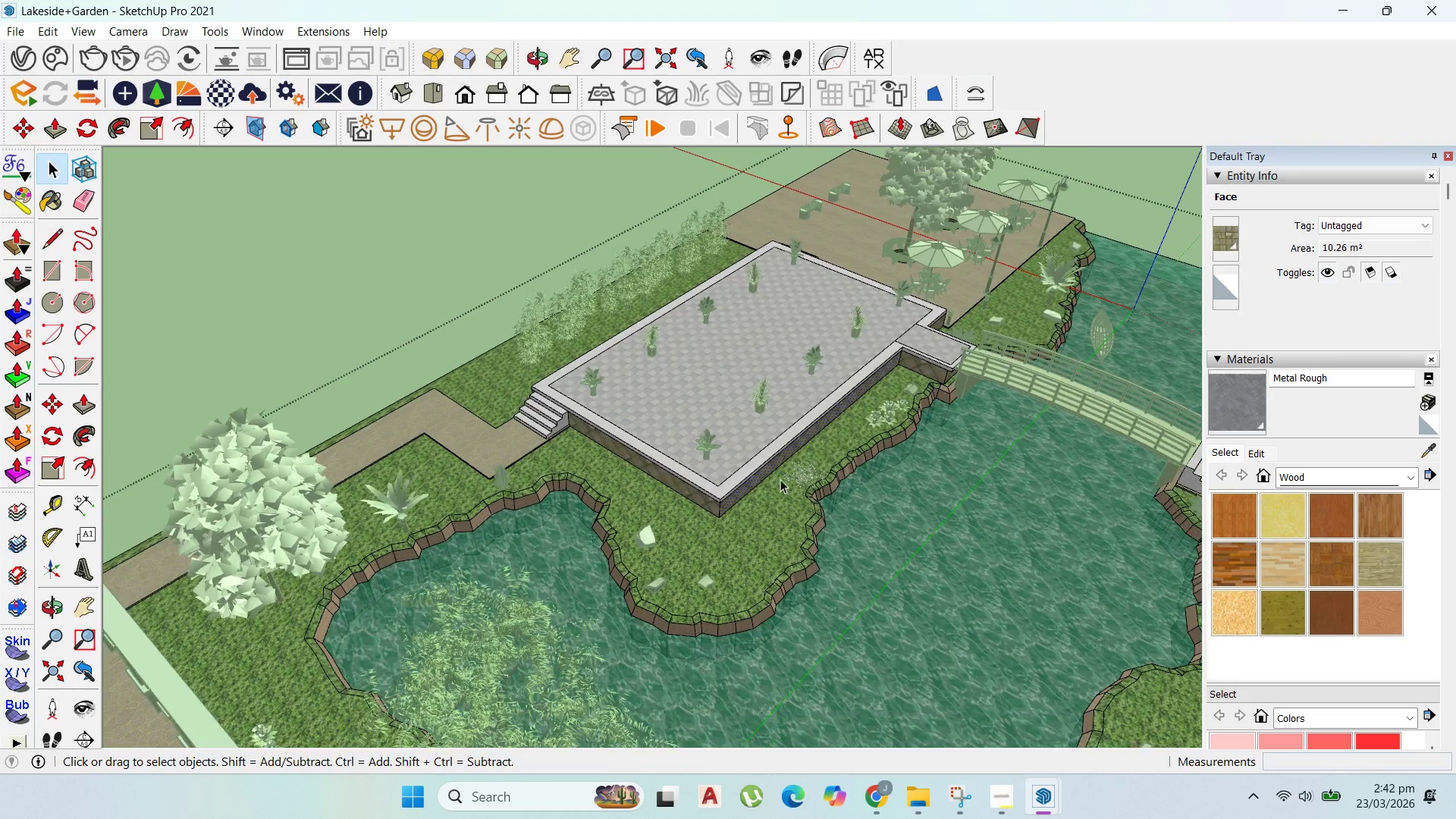 
key(Escape)
 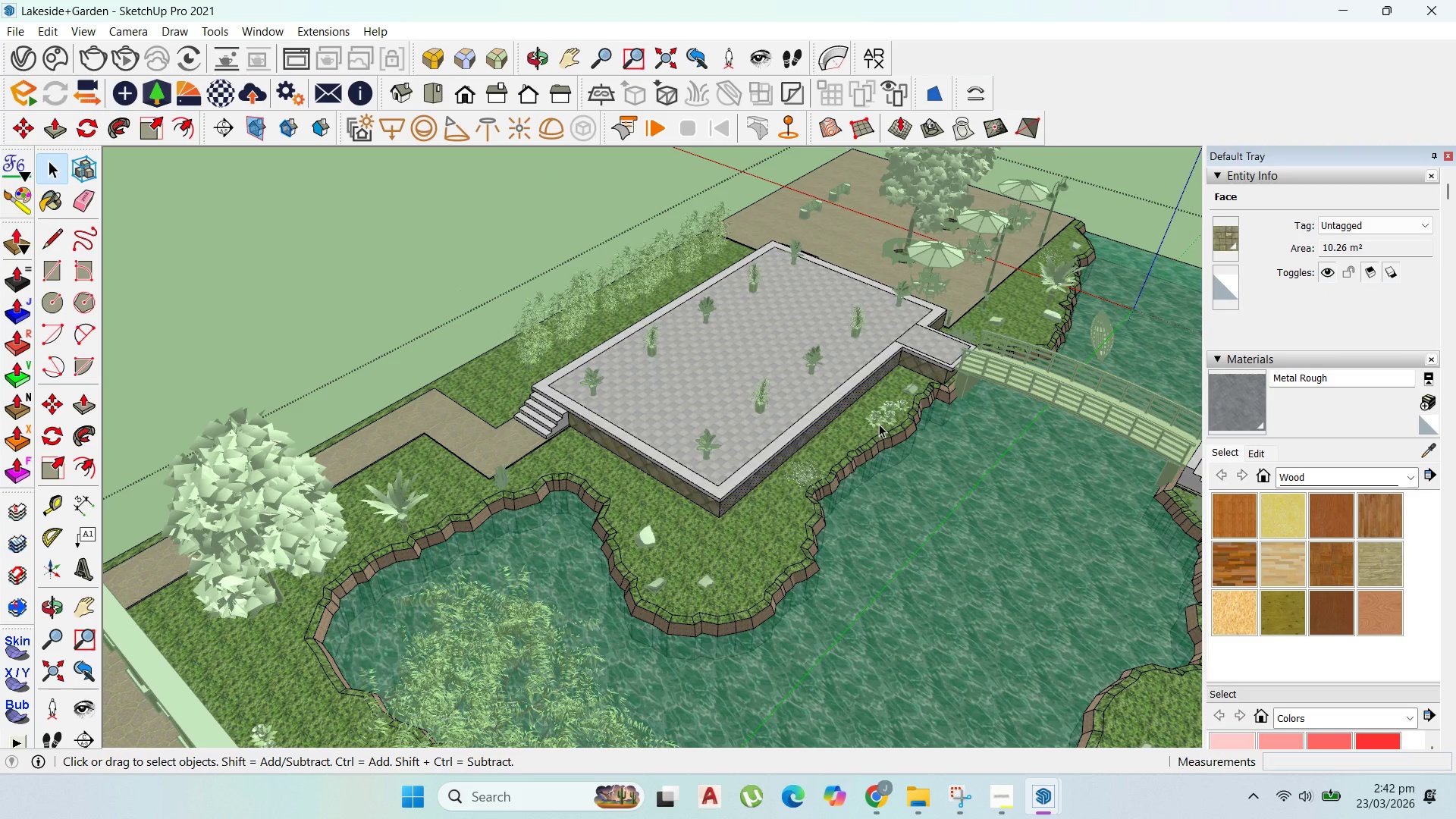 
key(Escape)
 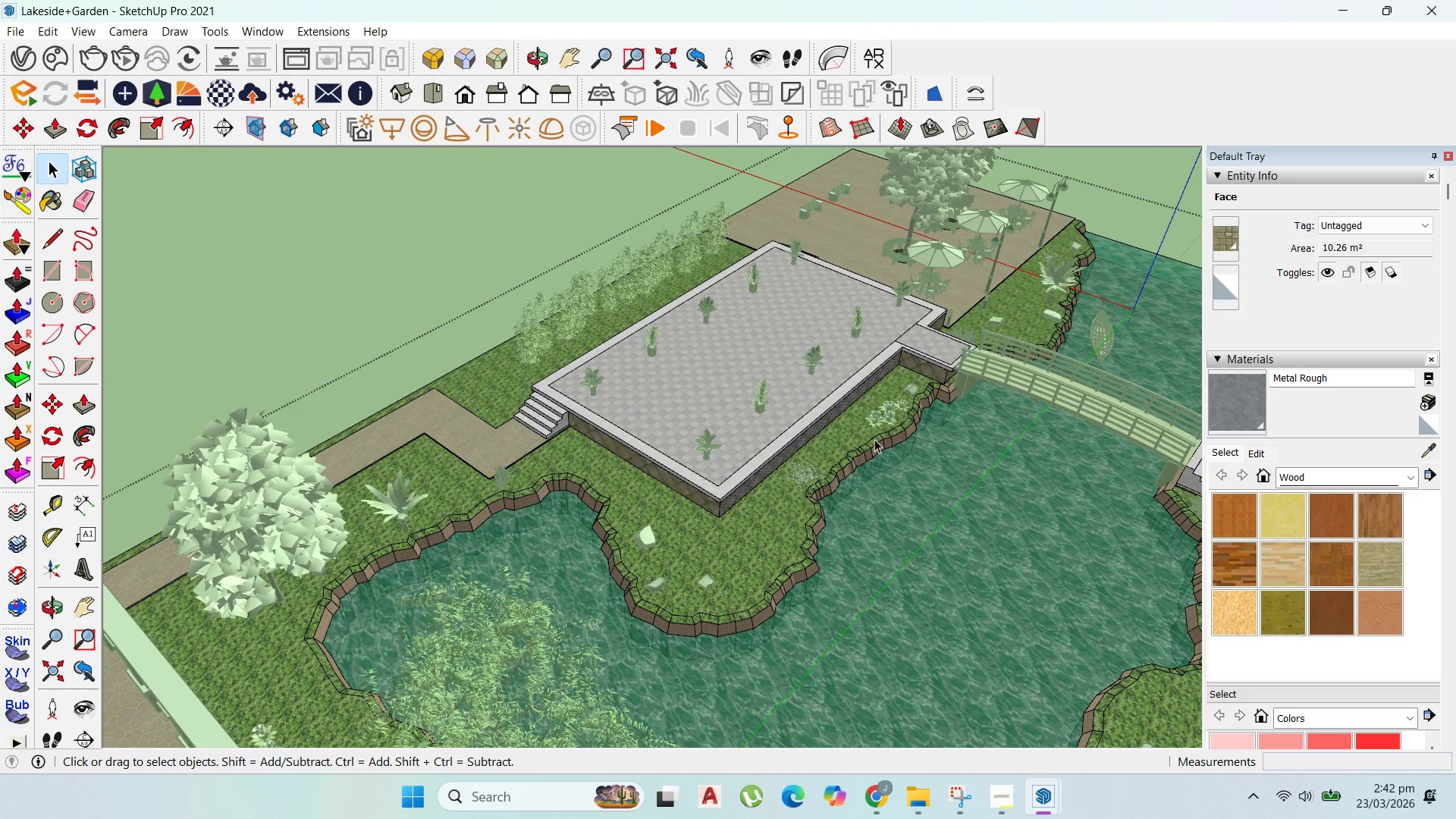 
key(Escape)
 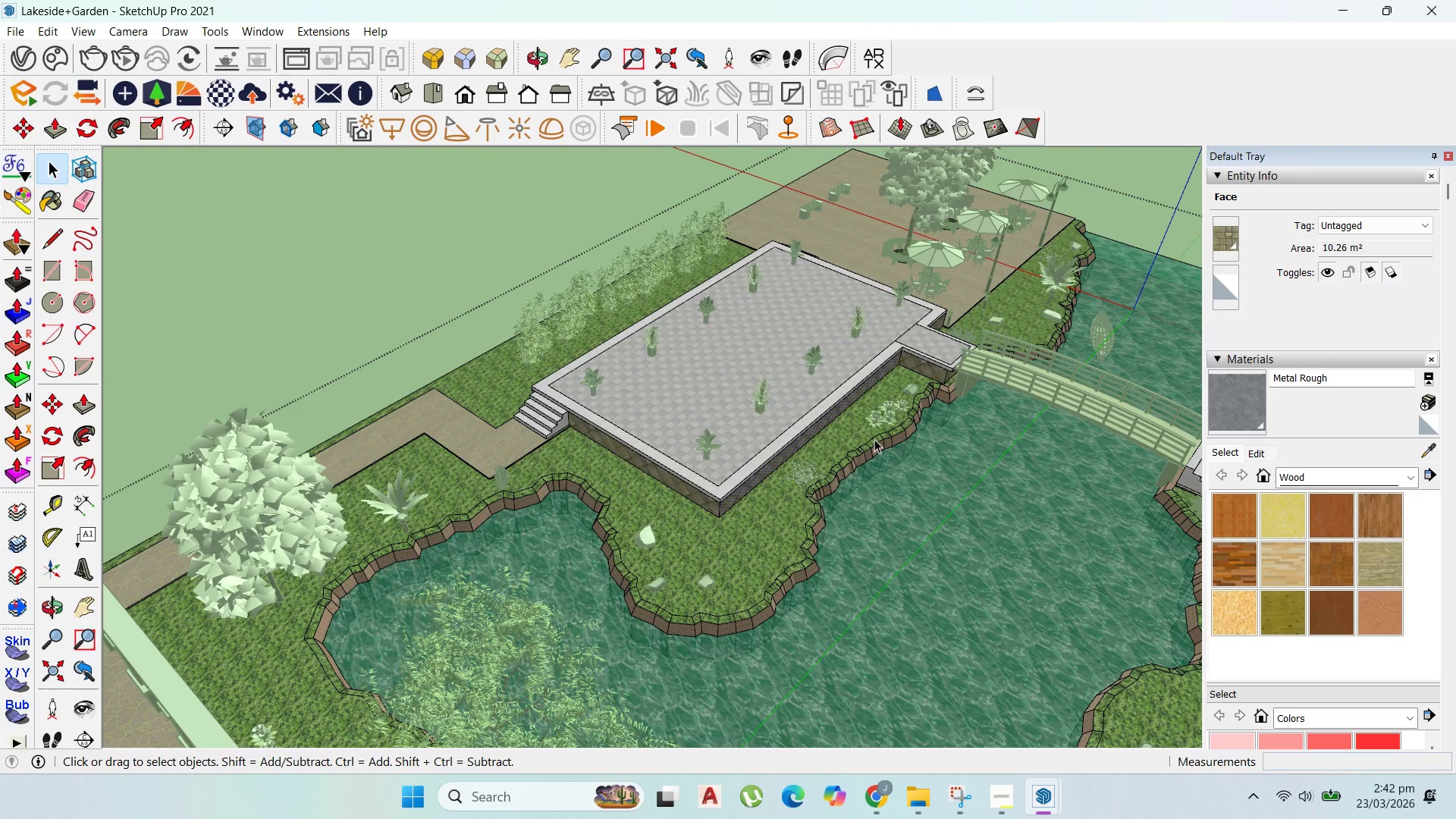 
key(Escape)
 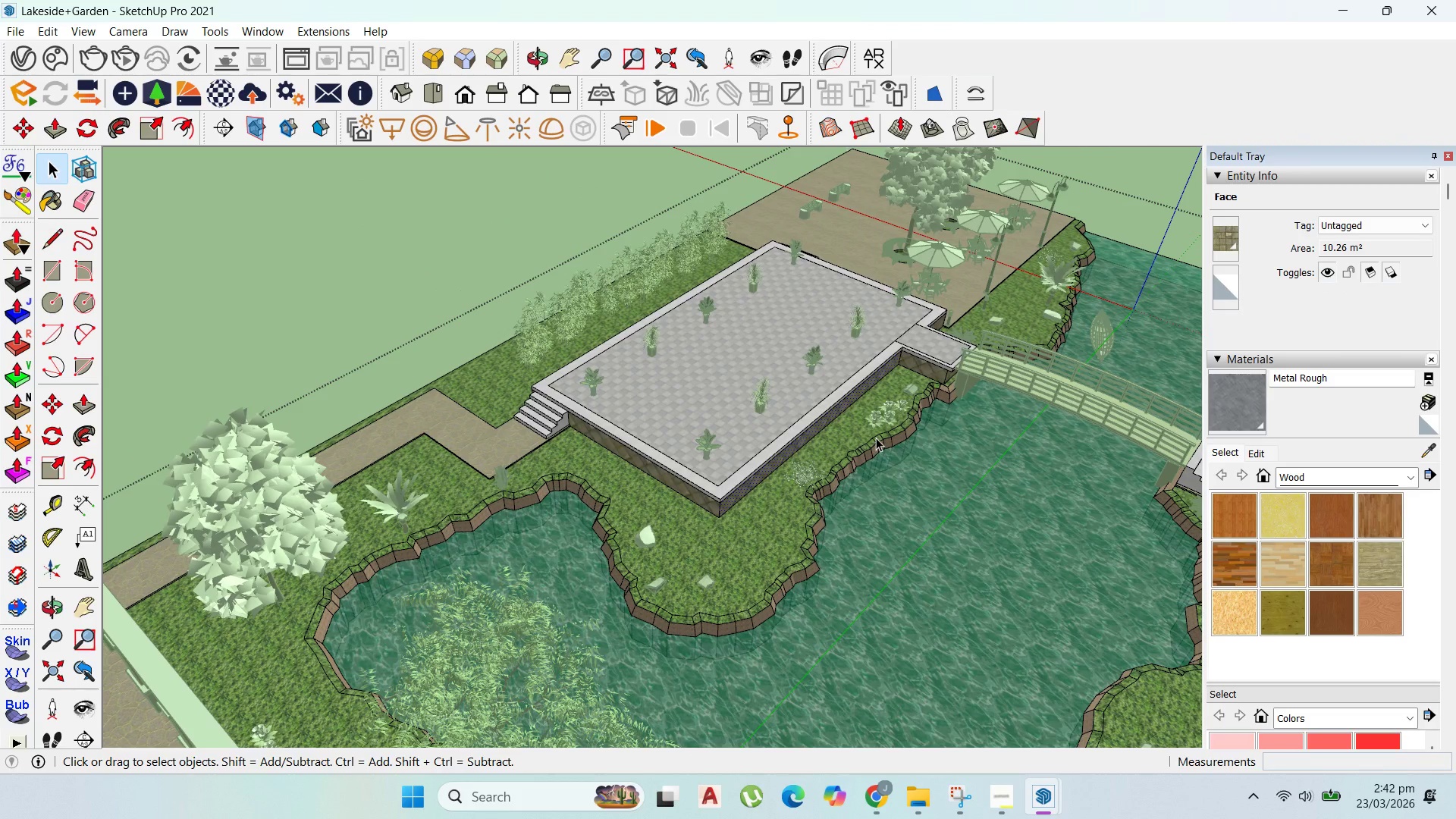 
key(Escape)
 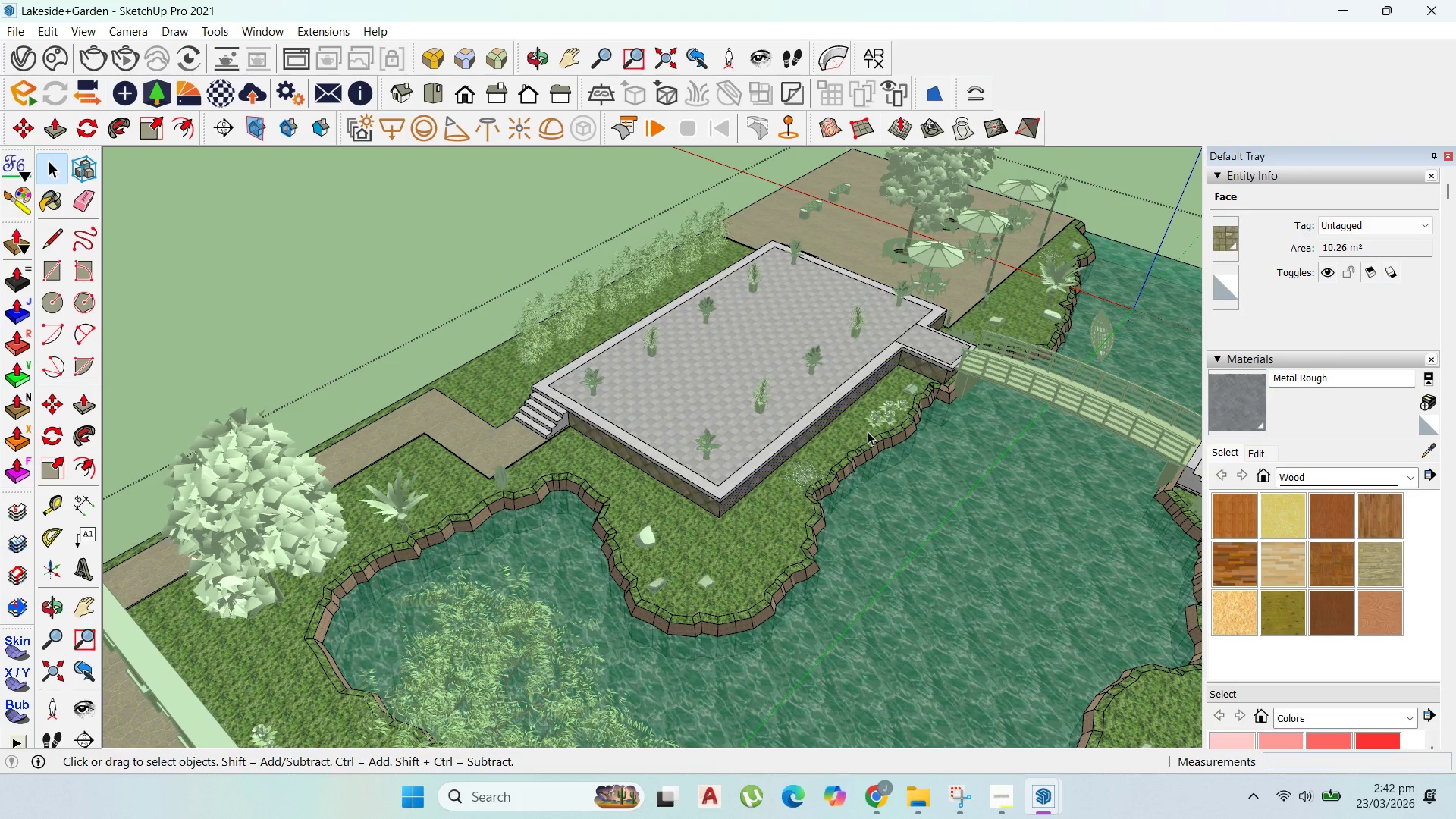 
key(Escape)
 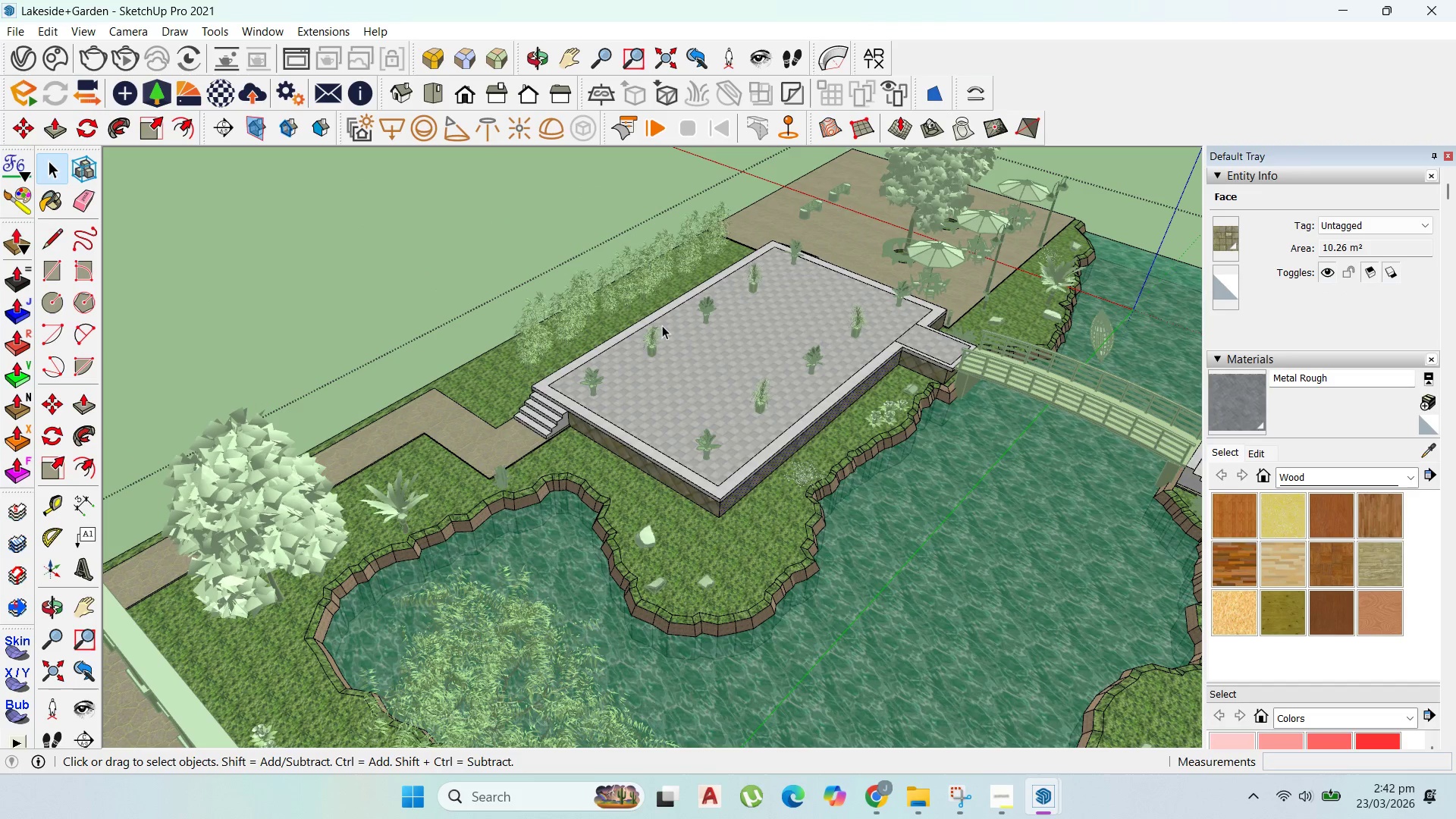 
key(Escape)
 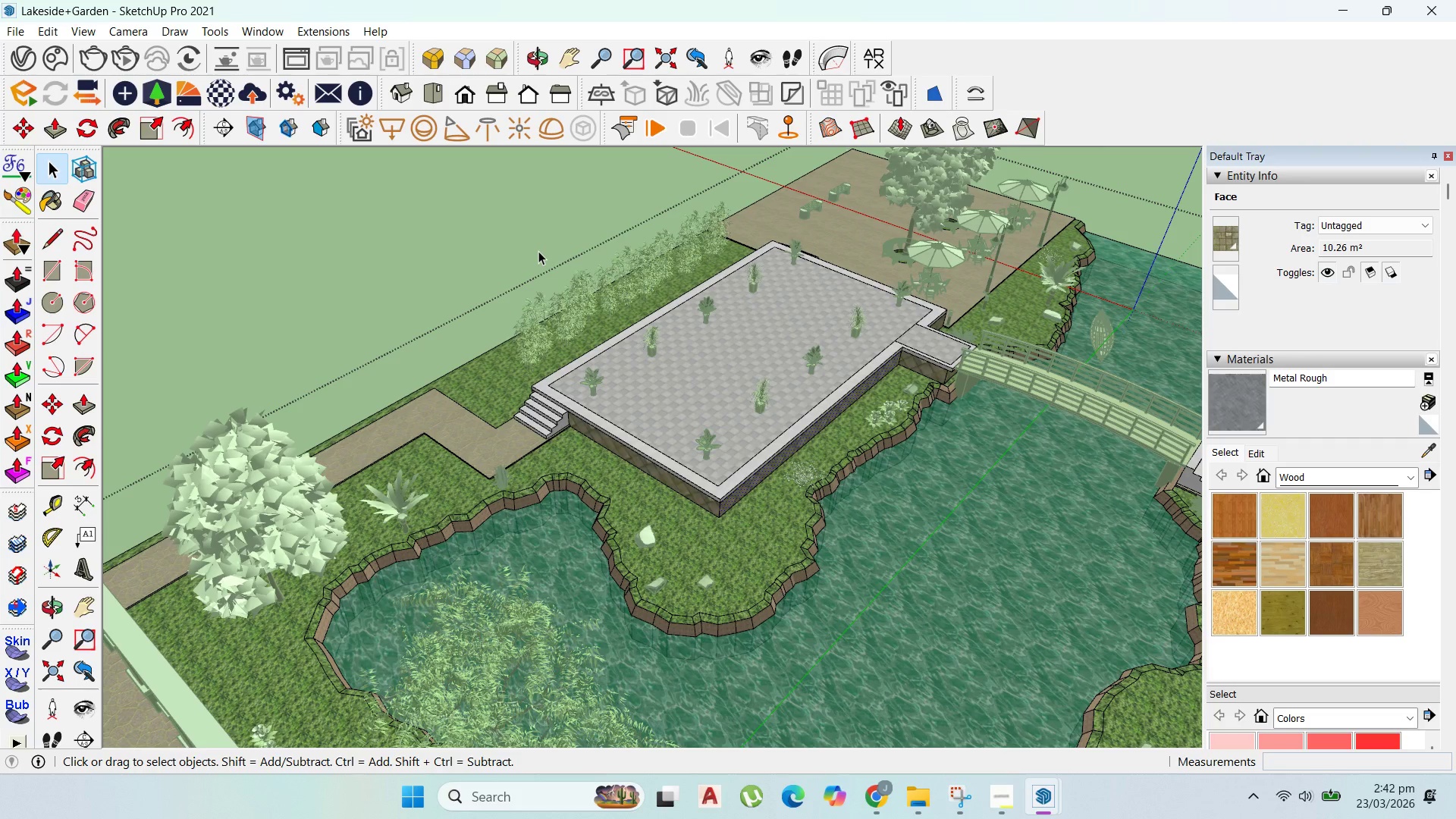 
double_click([538, 251])
 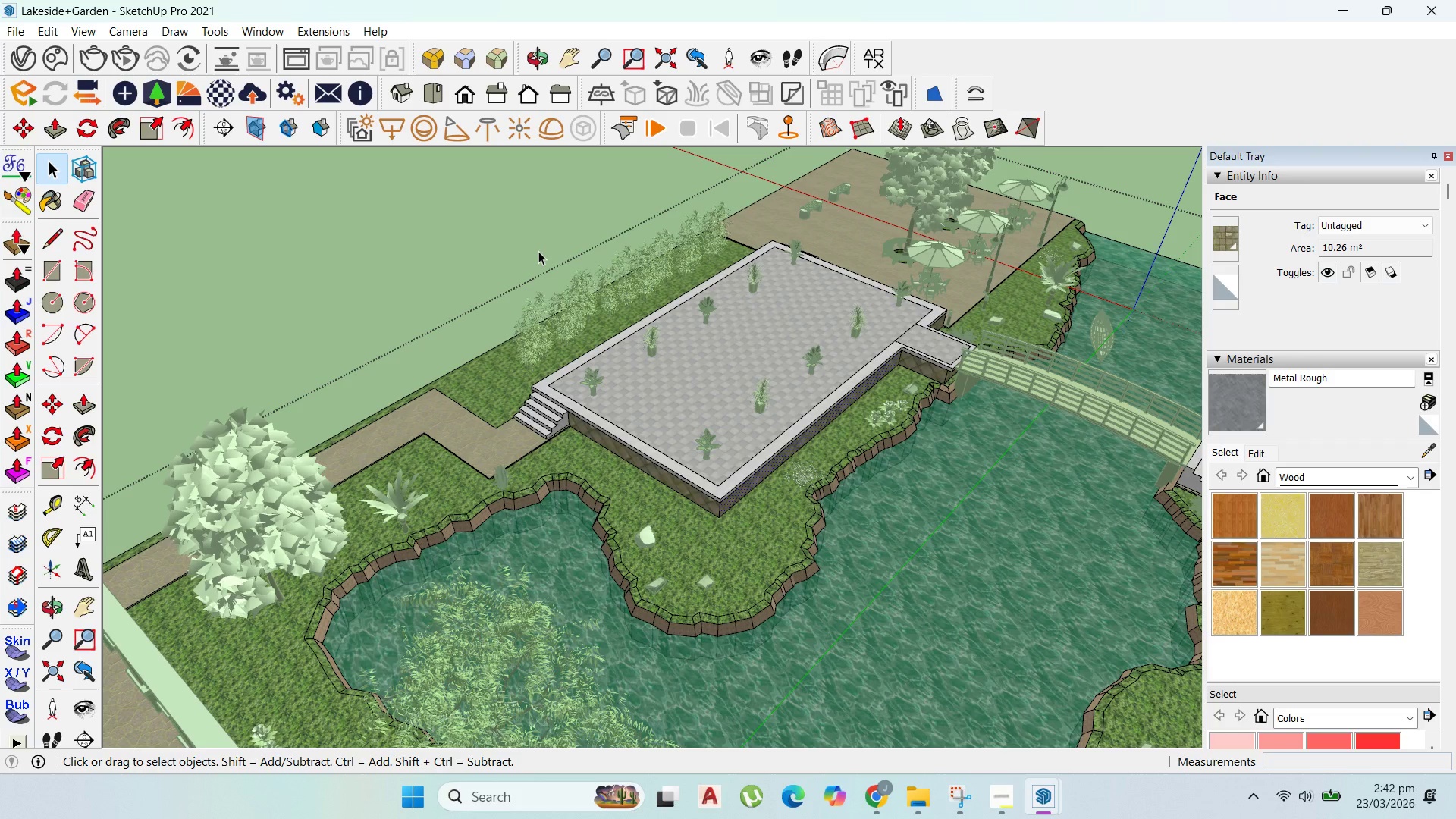 
triple_click([538, 251])
 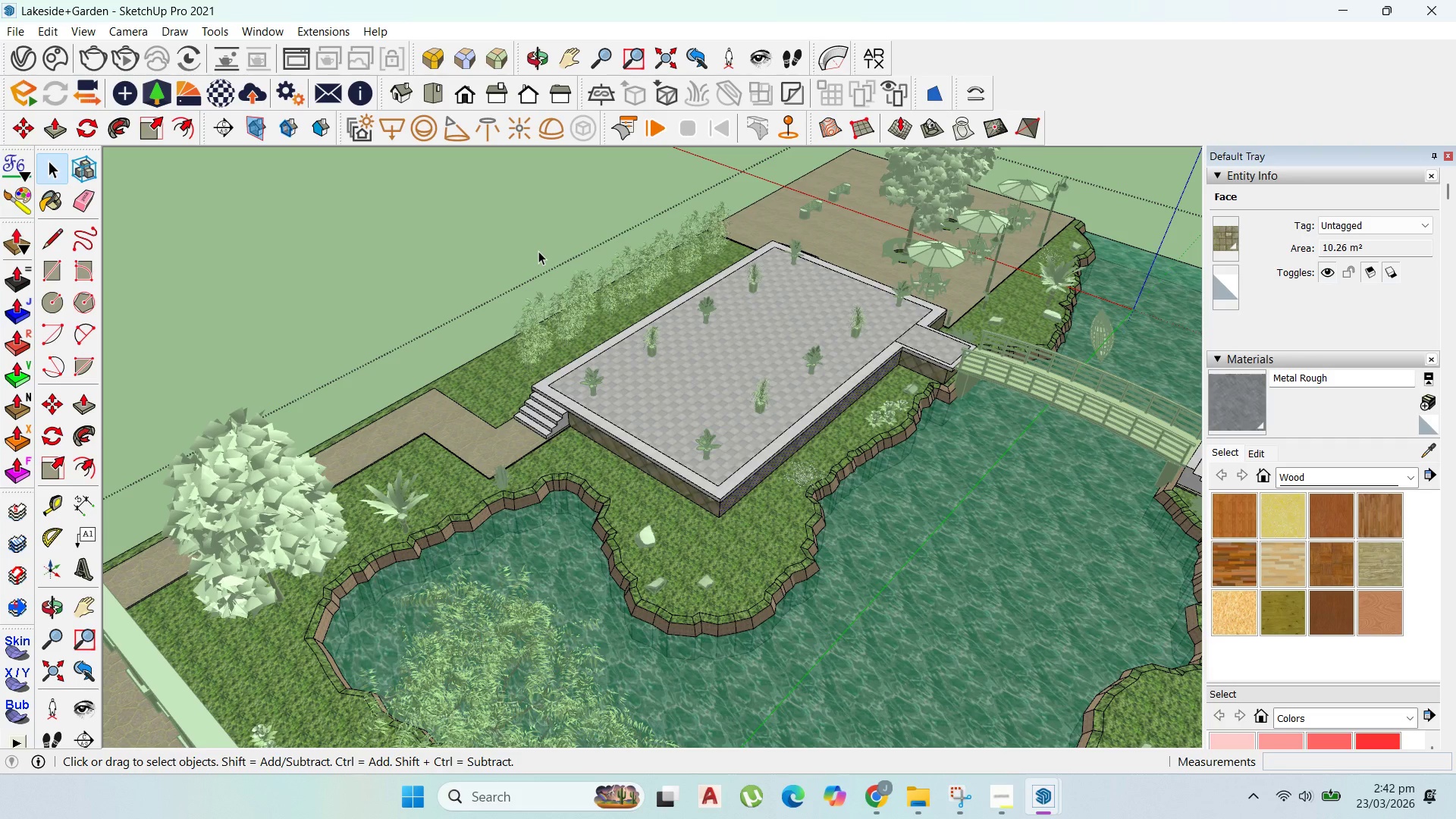 
triple_click([538, 251])
 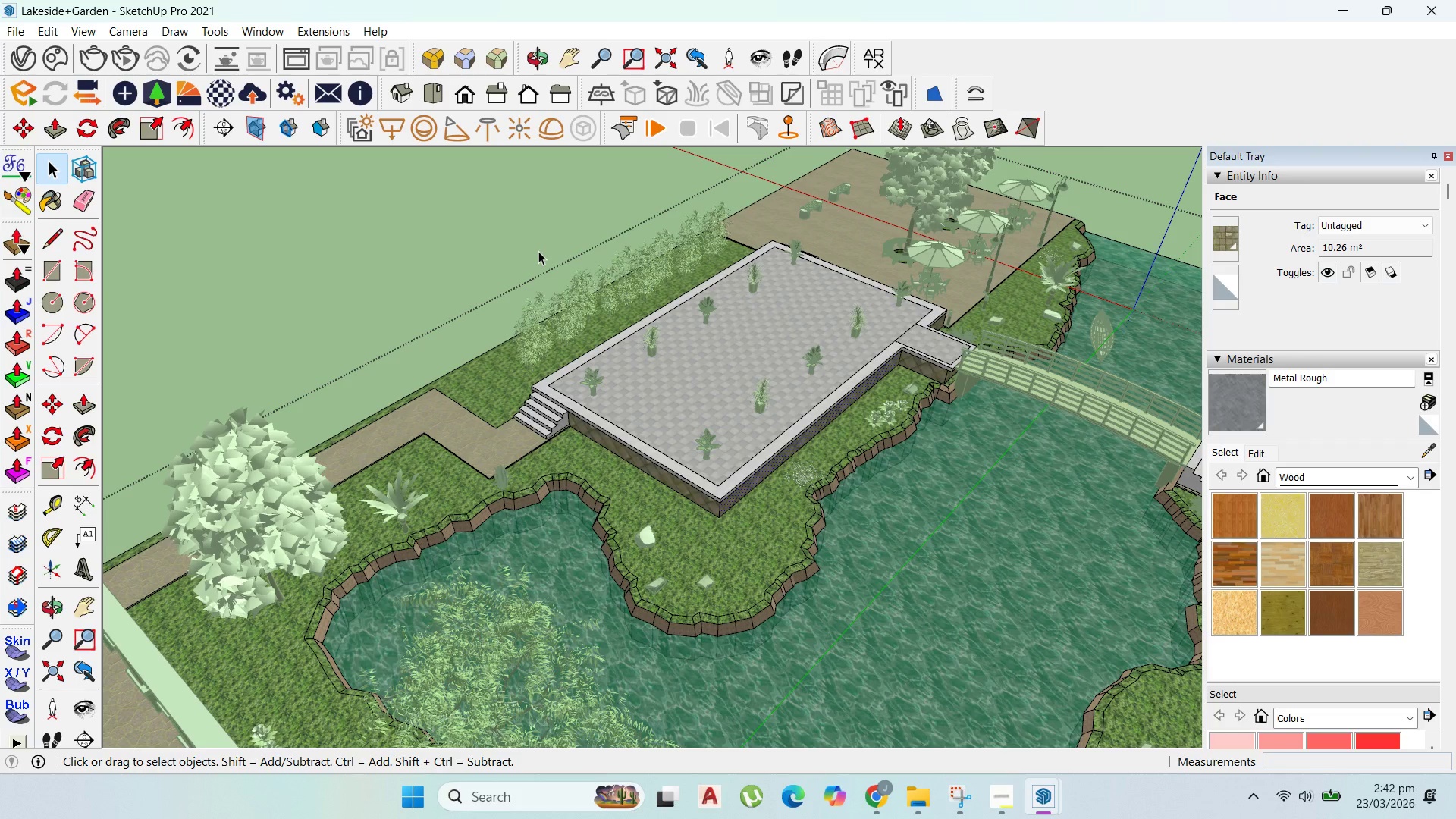 
key(Escape)
 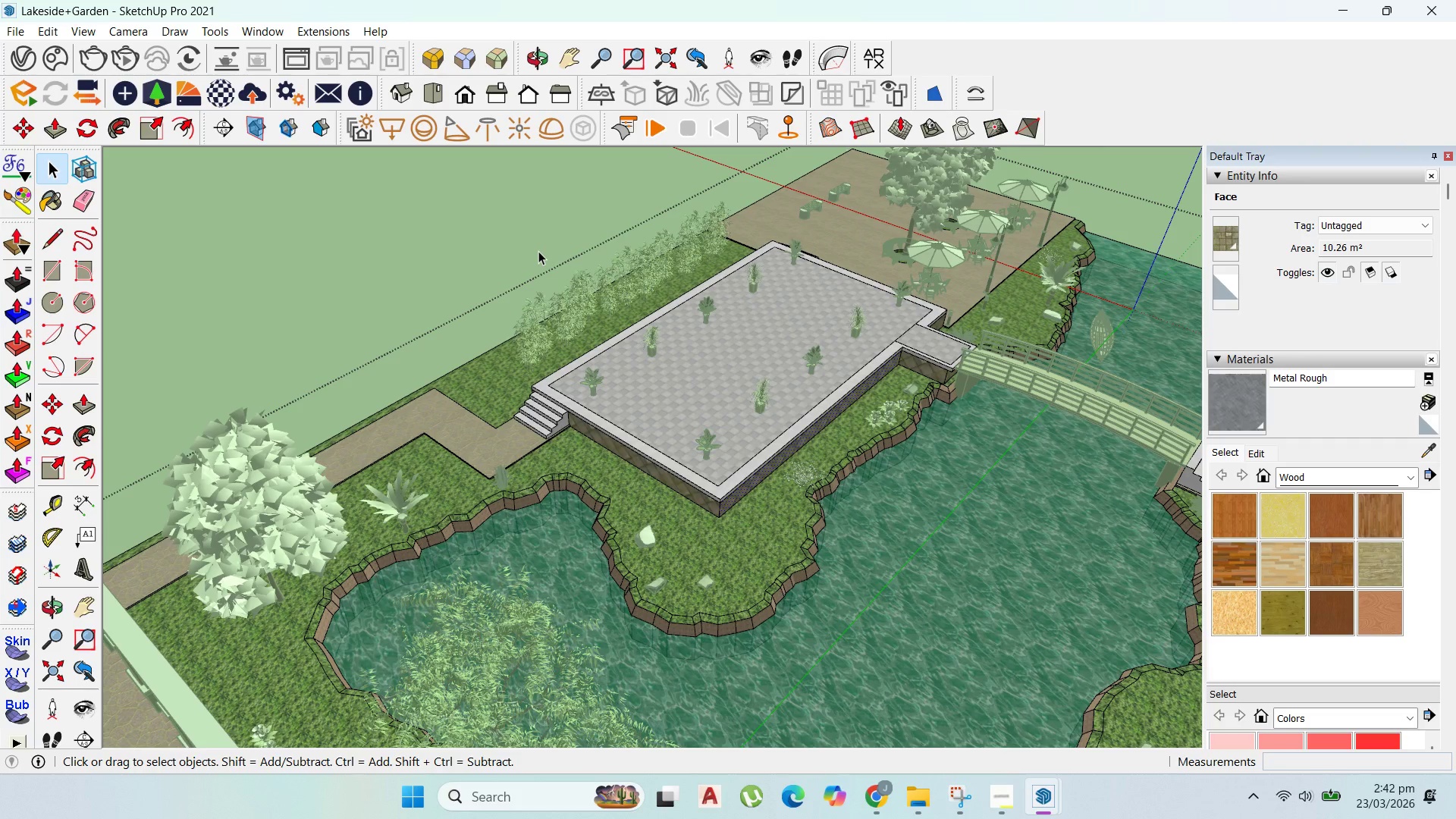 
triple_click([538, 251])
 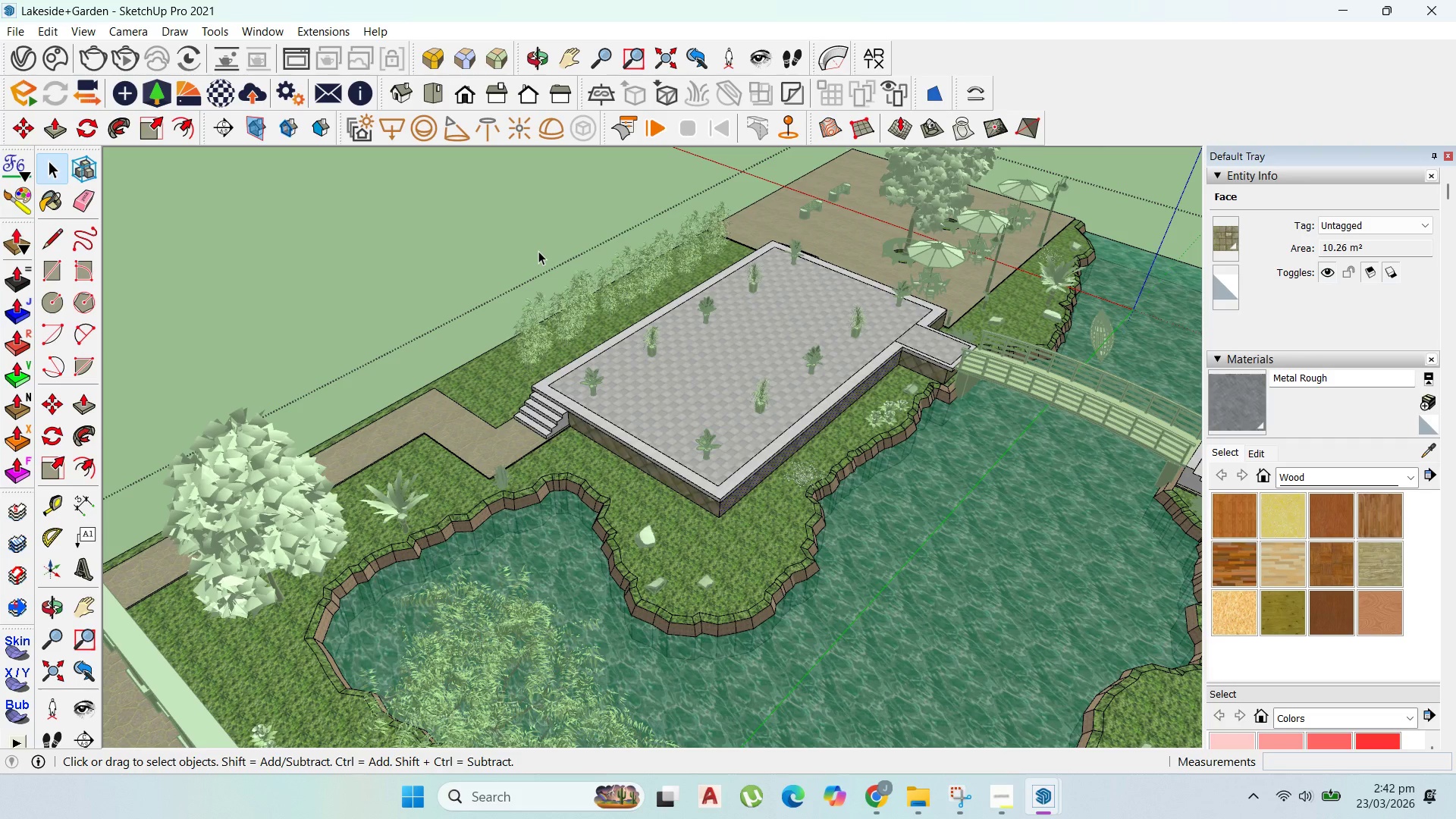 
triple_click([538, 251])
 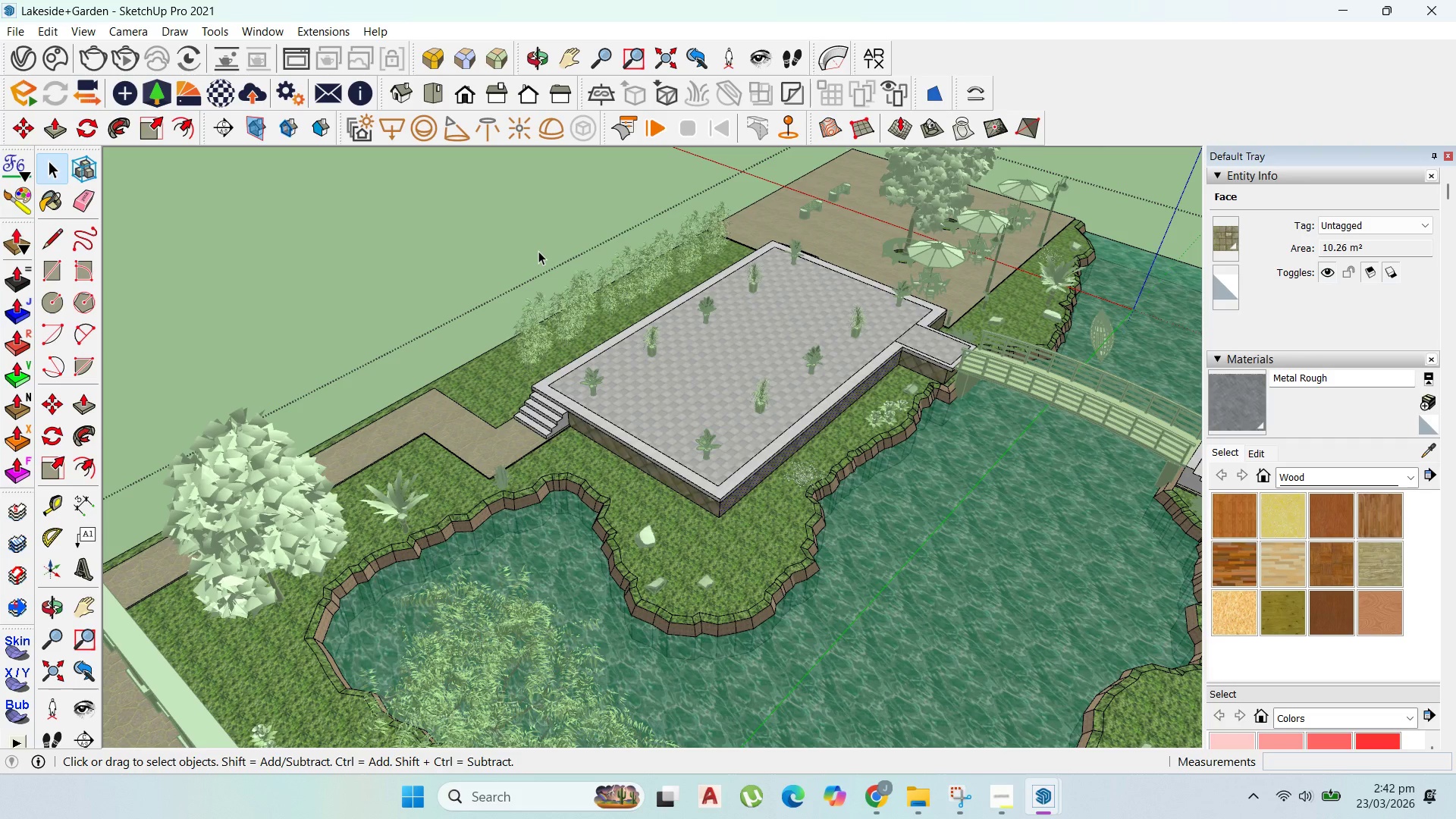 
triple_click([538, 251])
 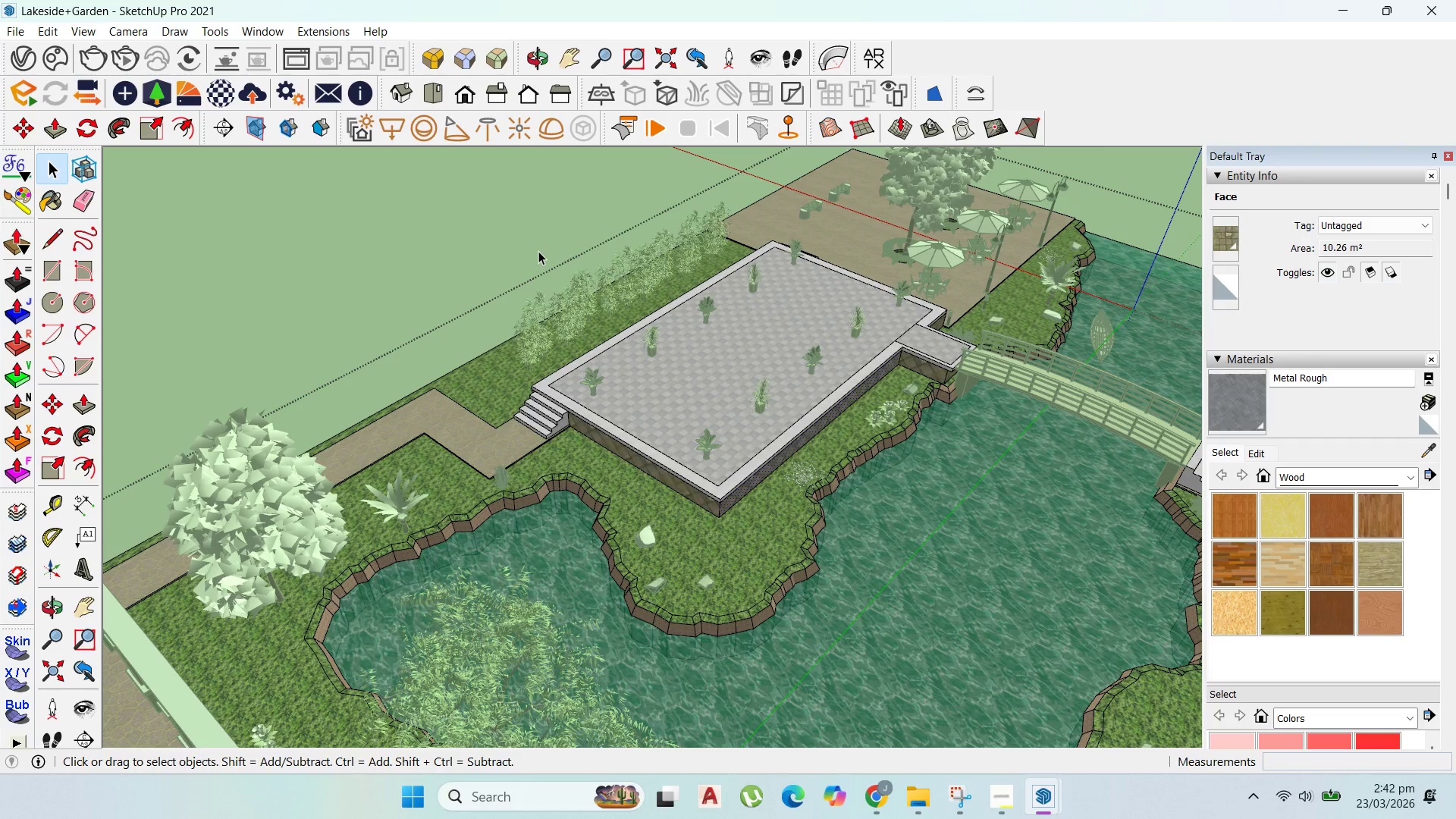 
key(Escape)
 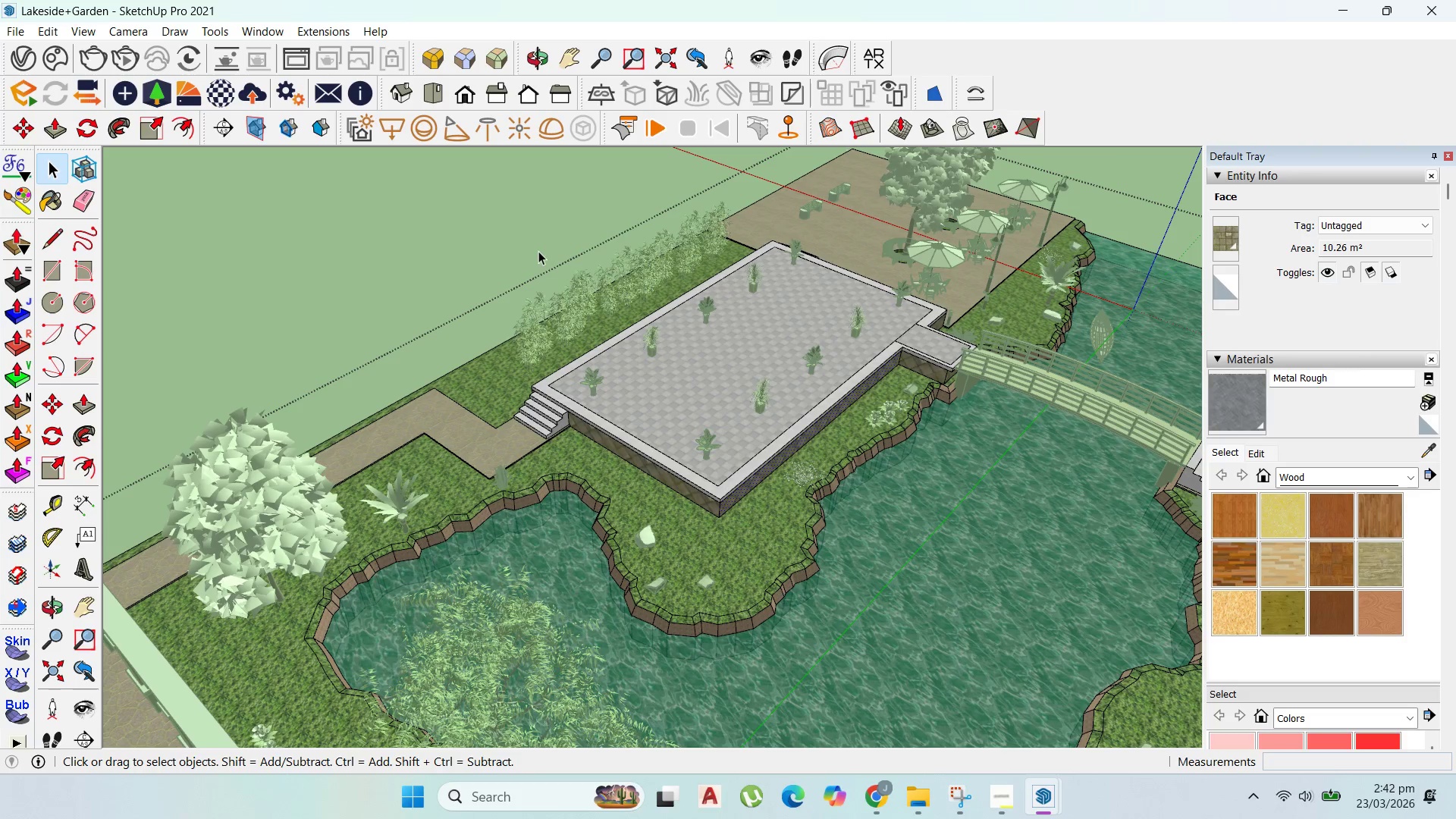 
triple_click([538, 251])
 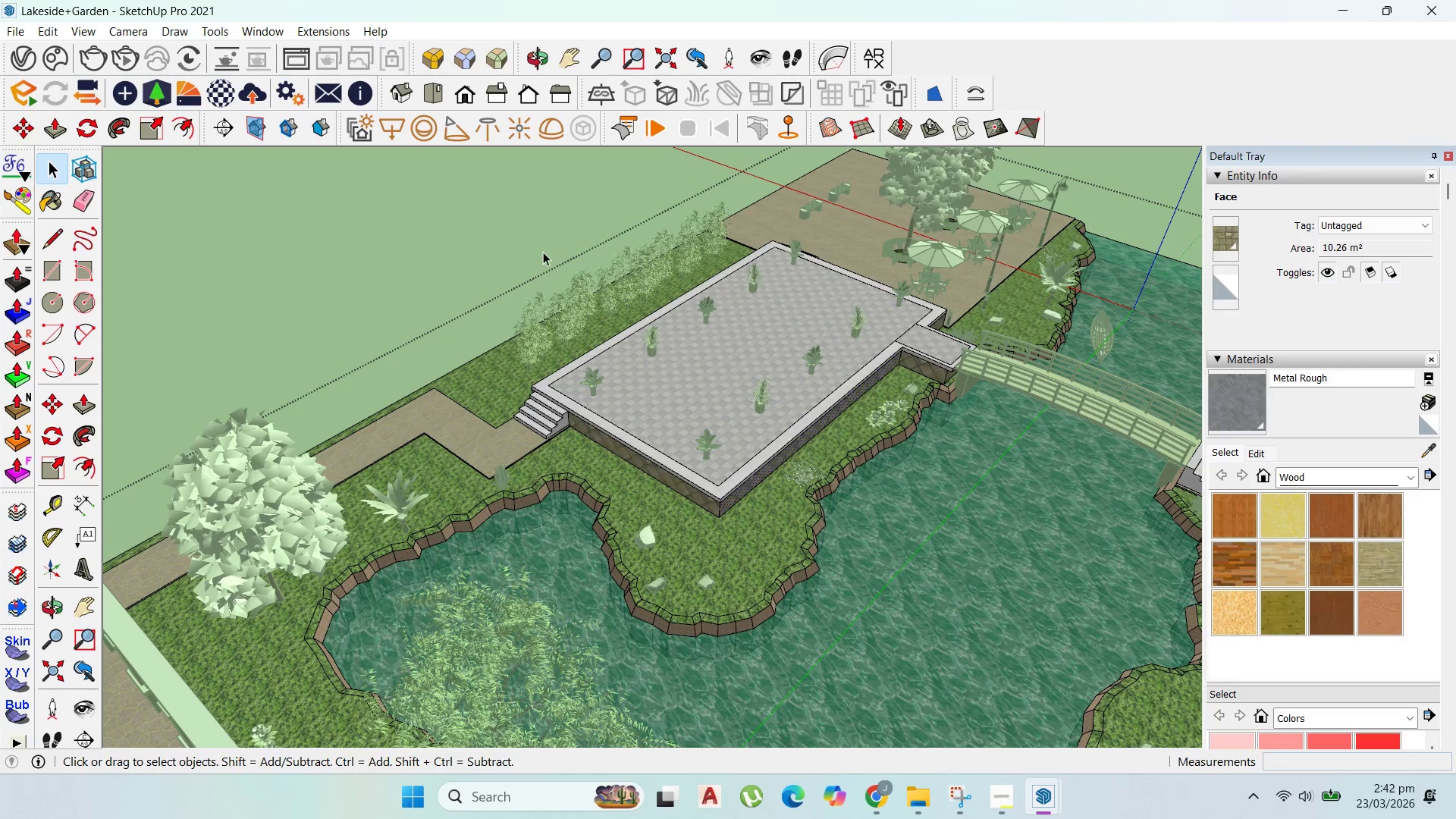 
key(Escape)
 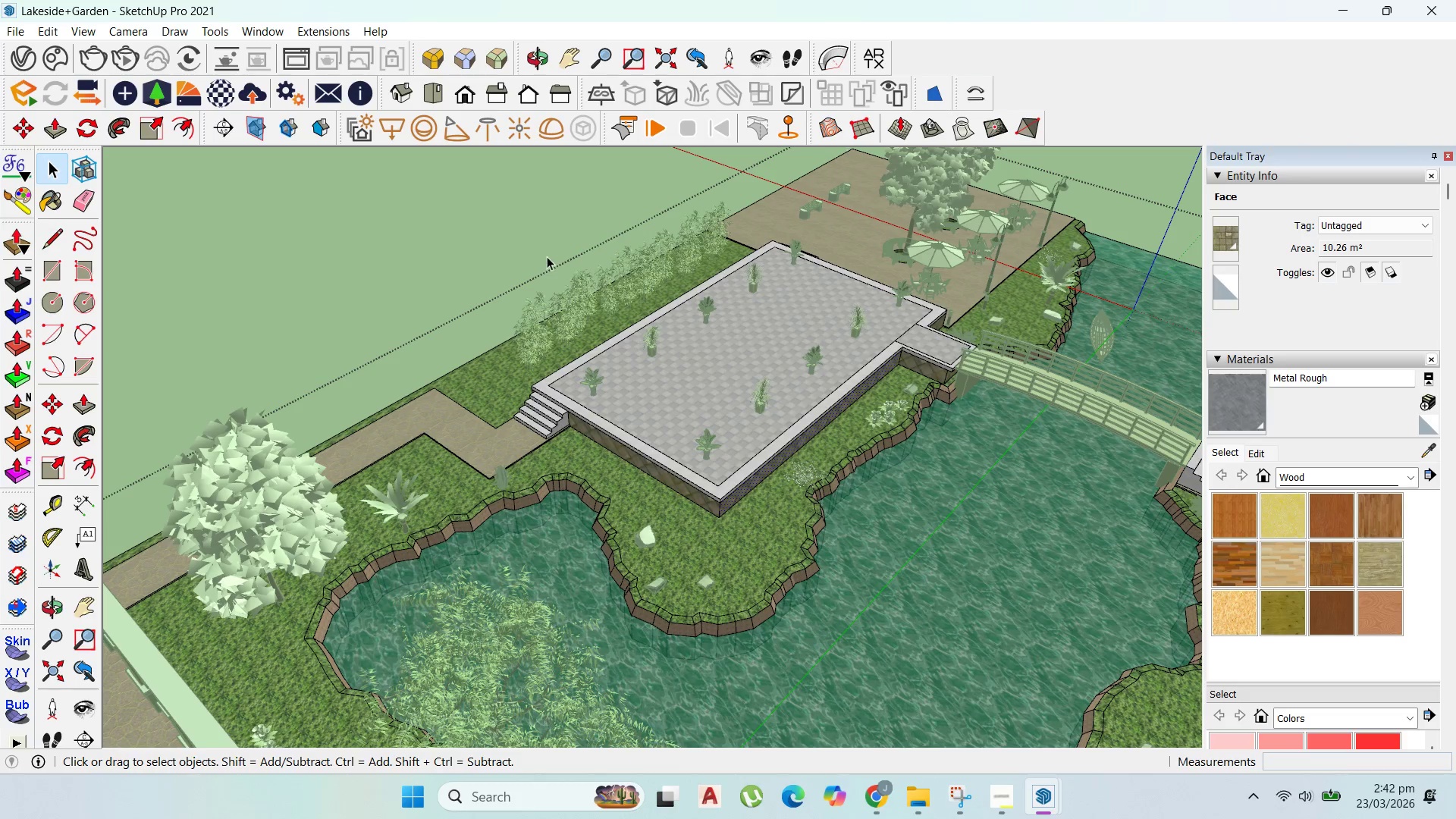 
key(Escape)
 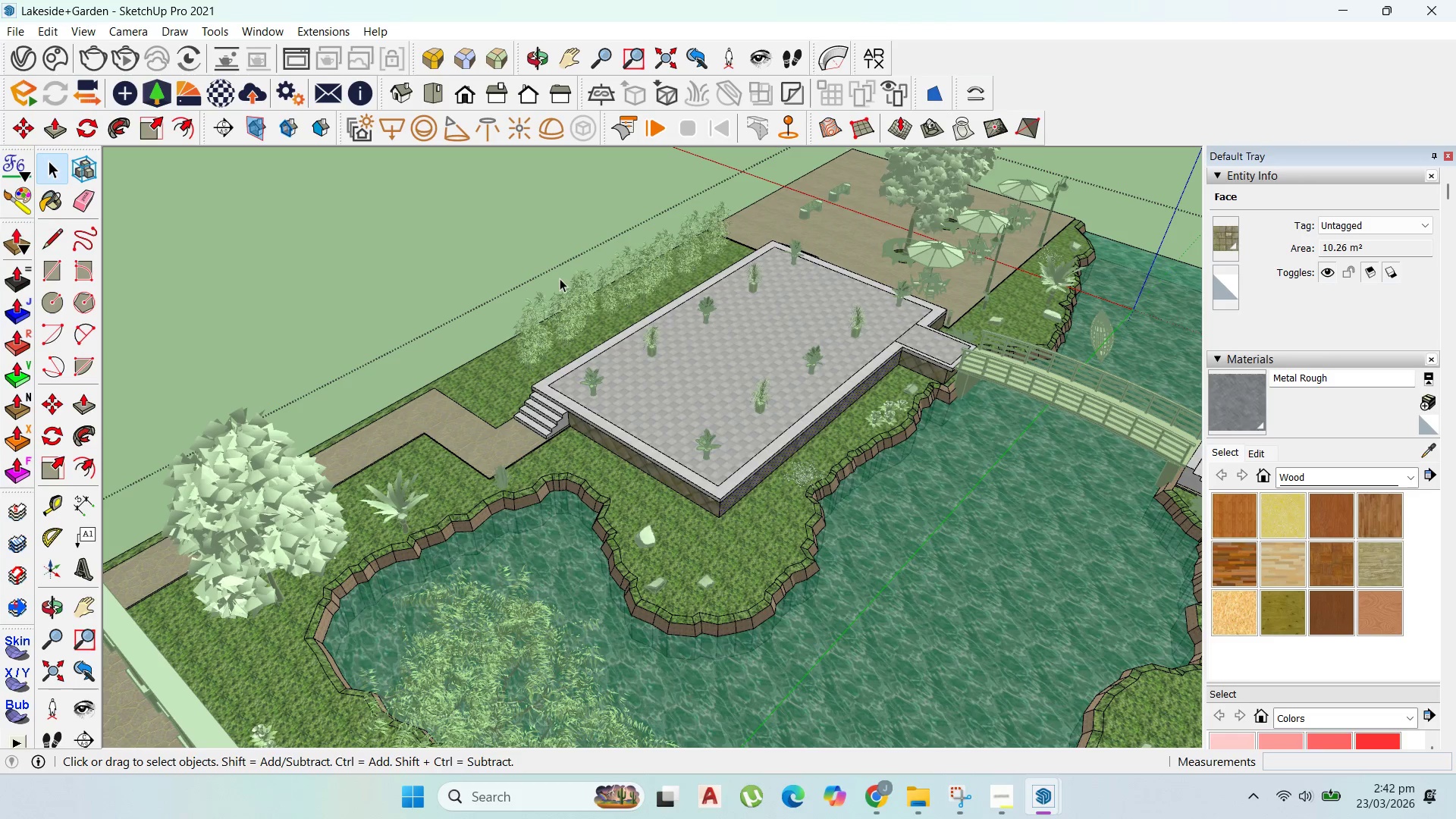 
key(Escape)
 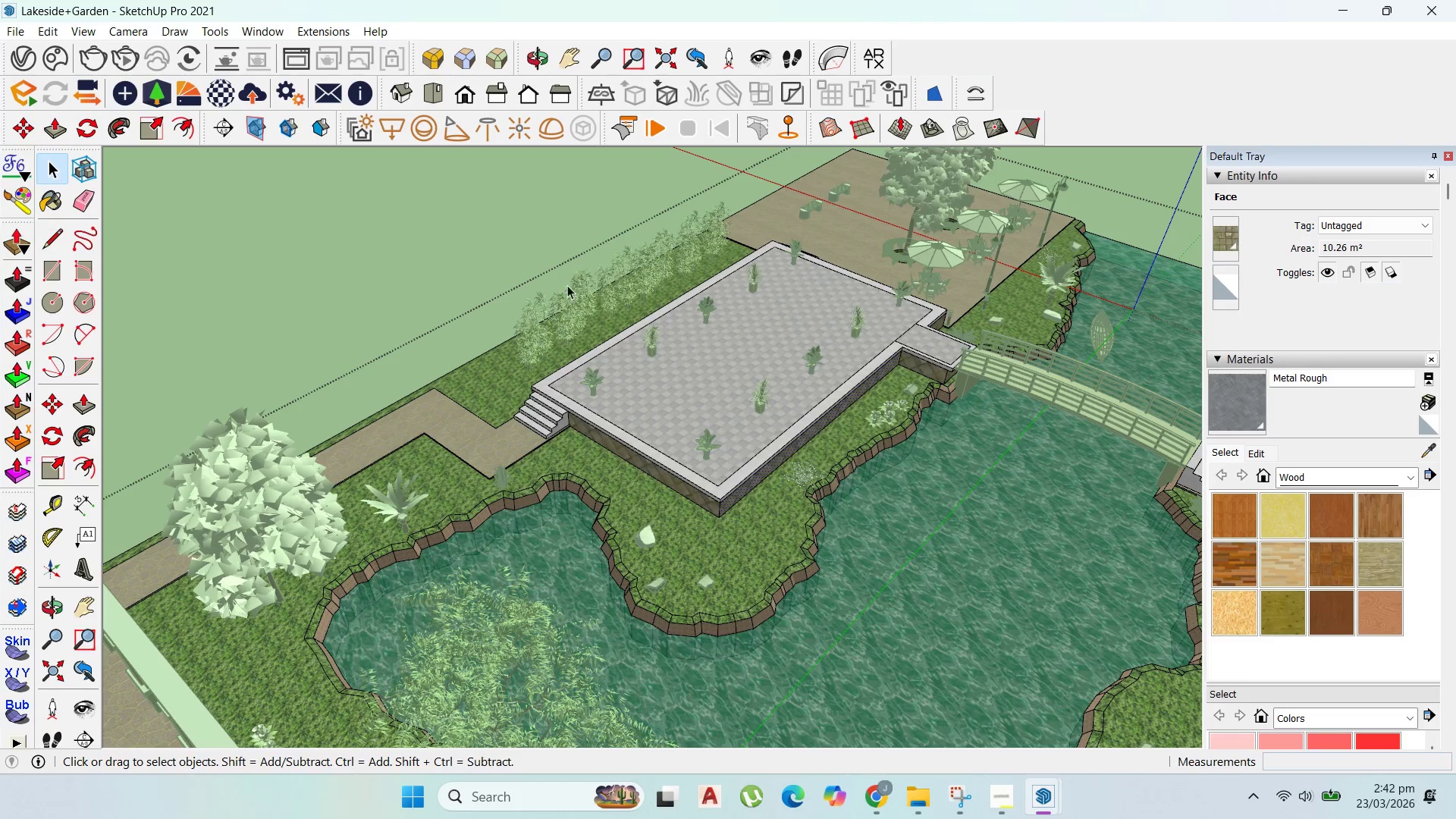 
key(Escape)
 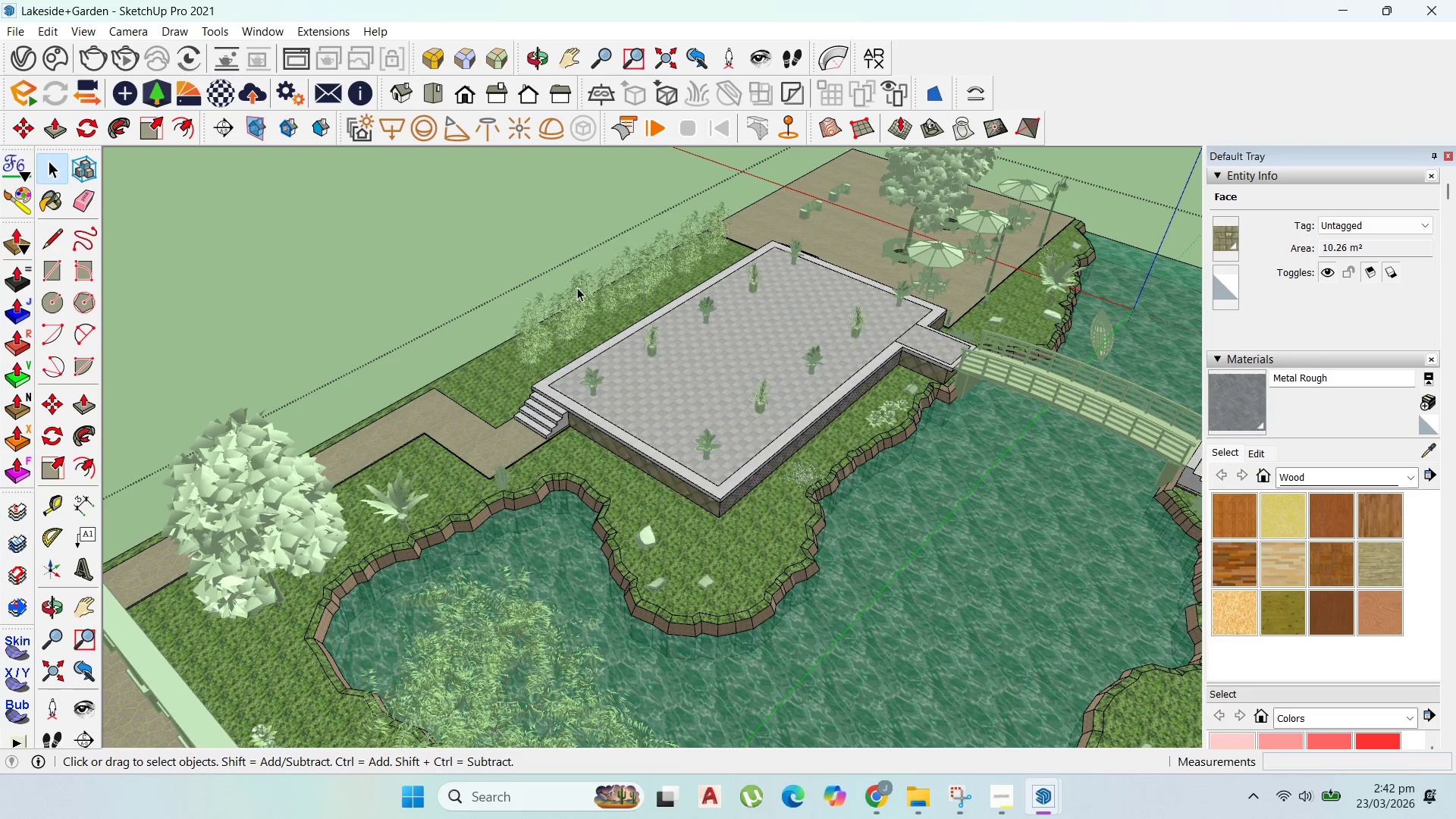 
scroll: coordinate [739, 309], scroll_direction: down, amount: 8.0
 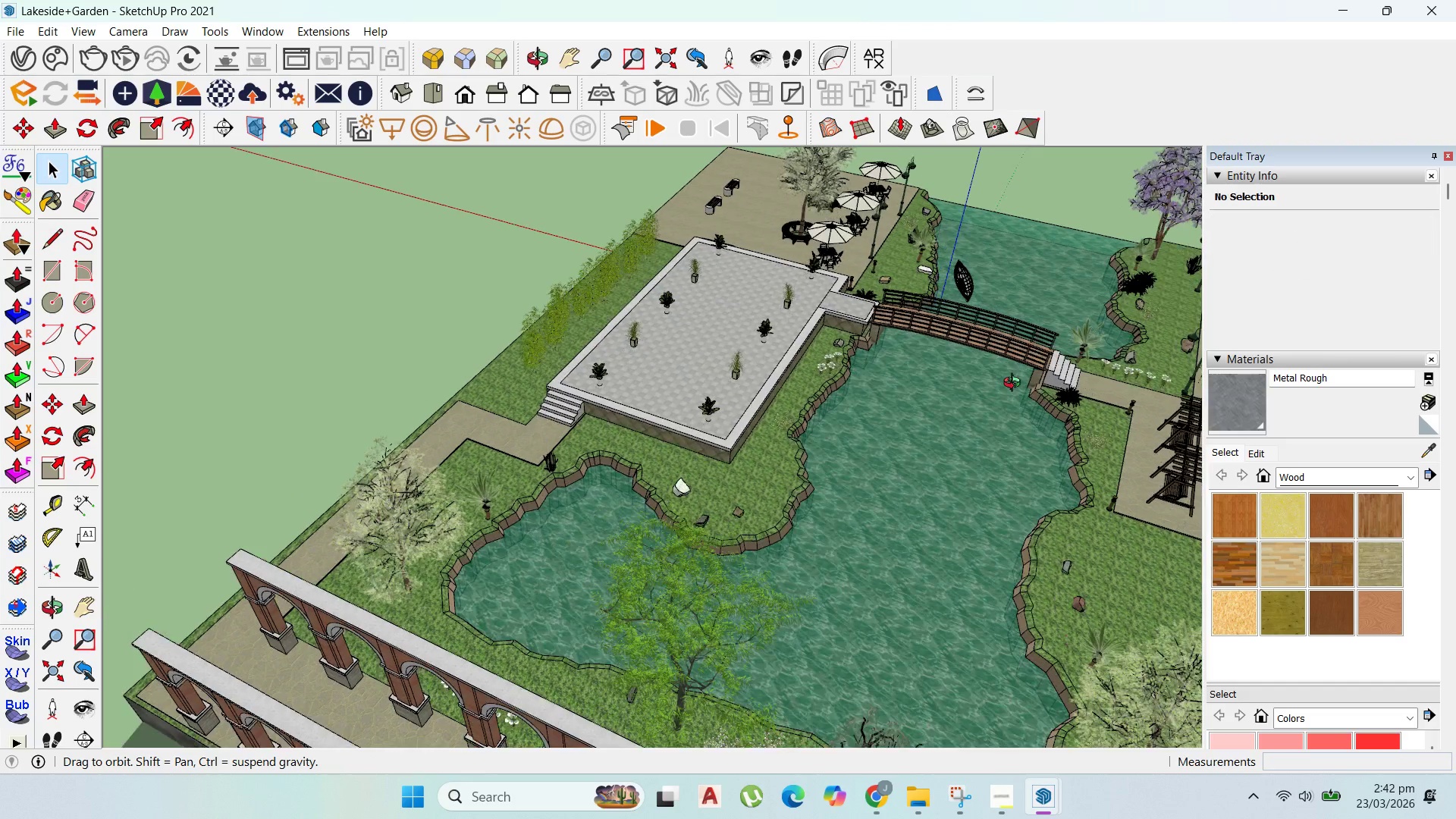 
left_click([720, 453])
 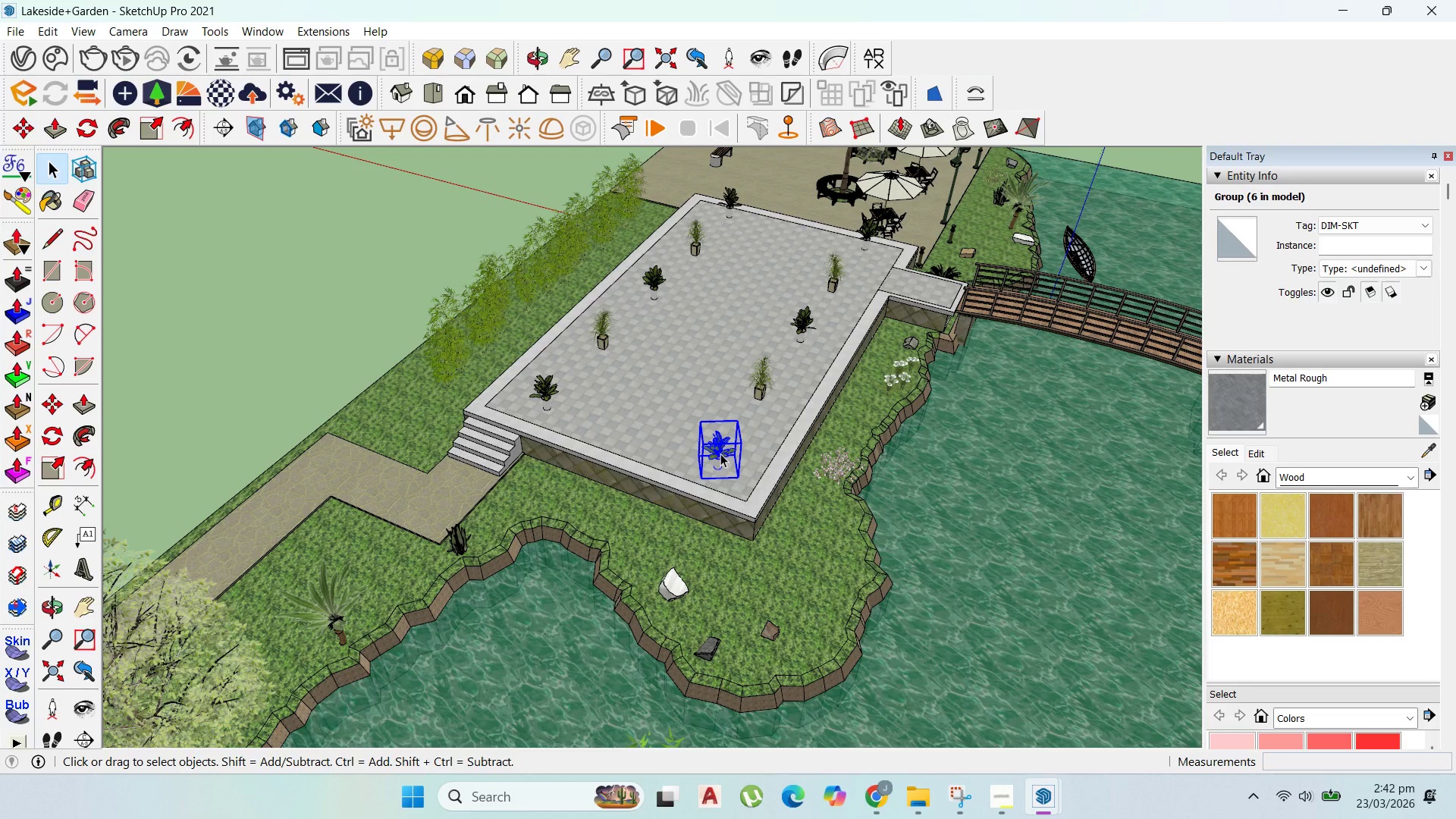 
scroll: coordinate [716, 384], scroll_direction: up, amount: 6.0
 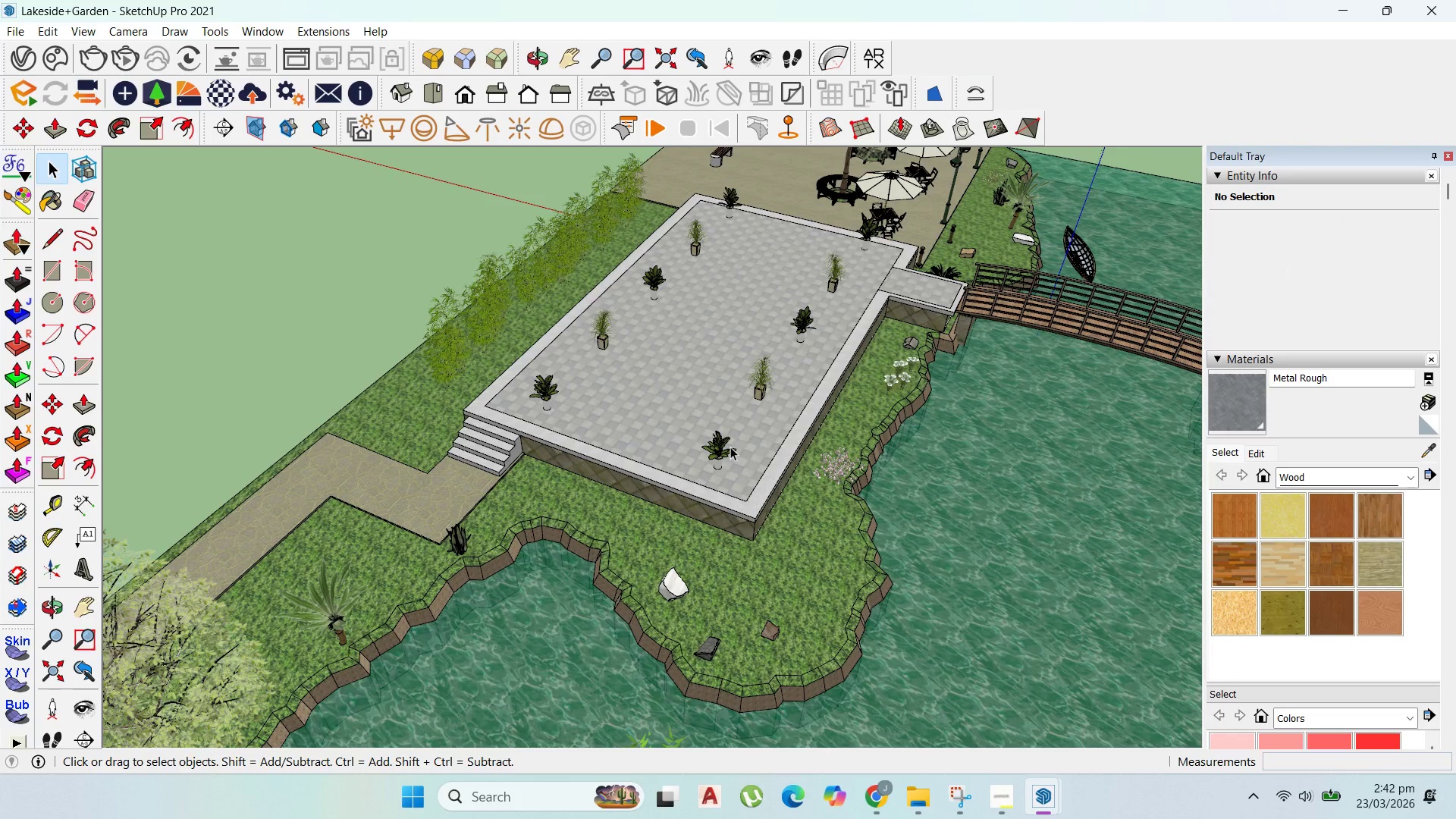 
key(Delete)
 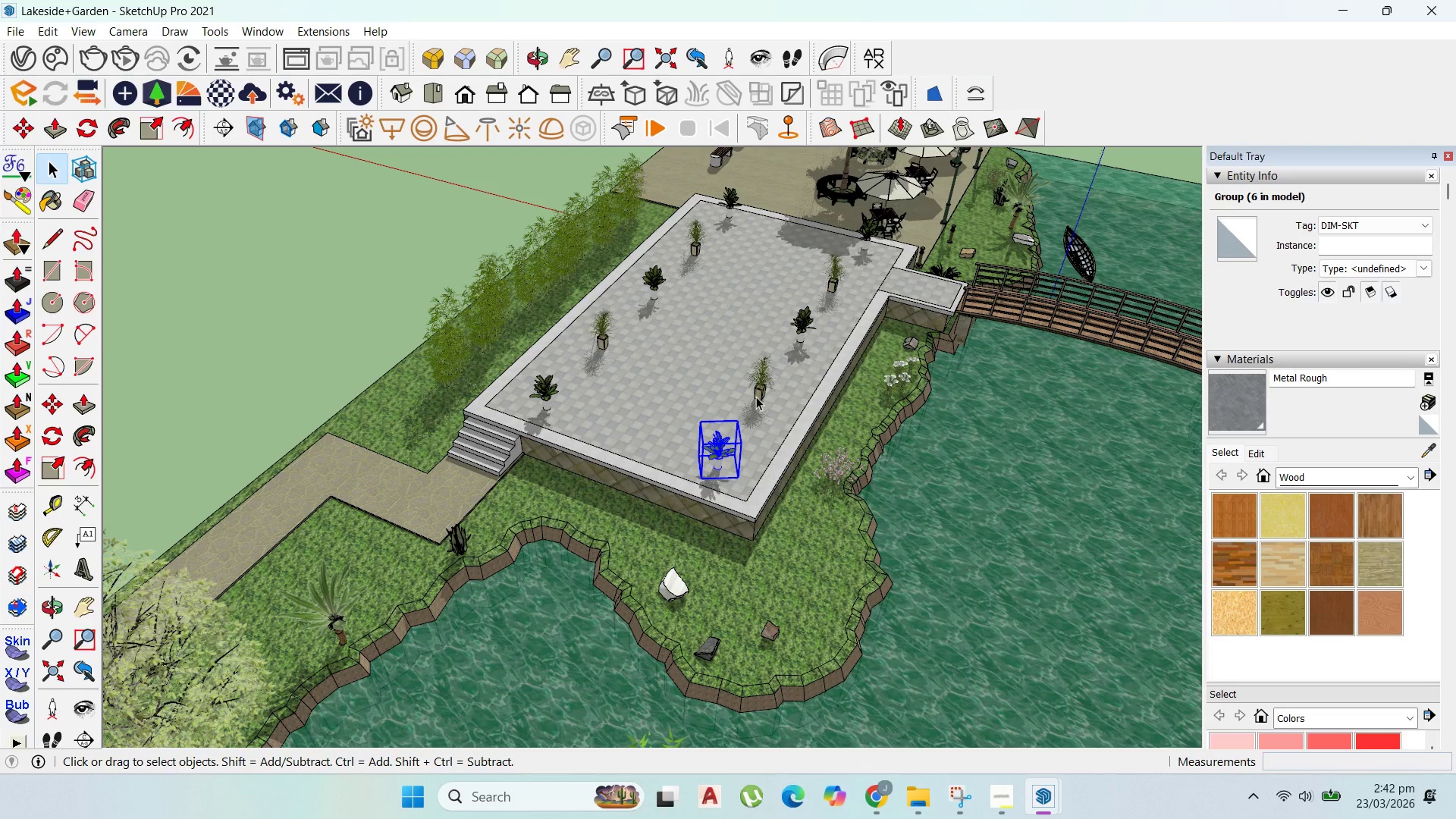 
left_click([756, 397])
 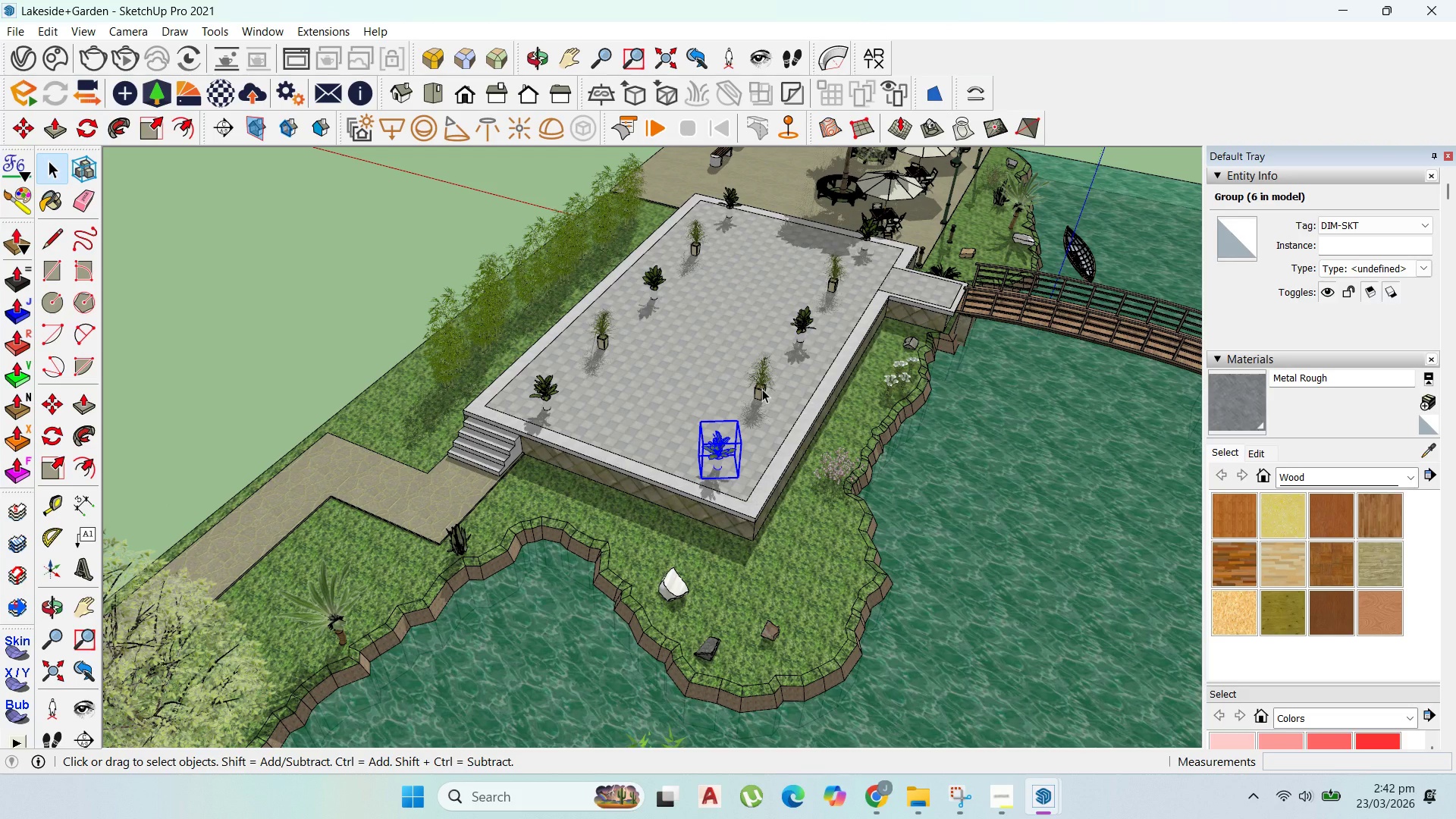 
left_click([762, 389])
 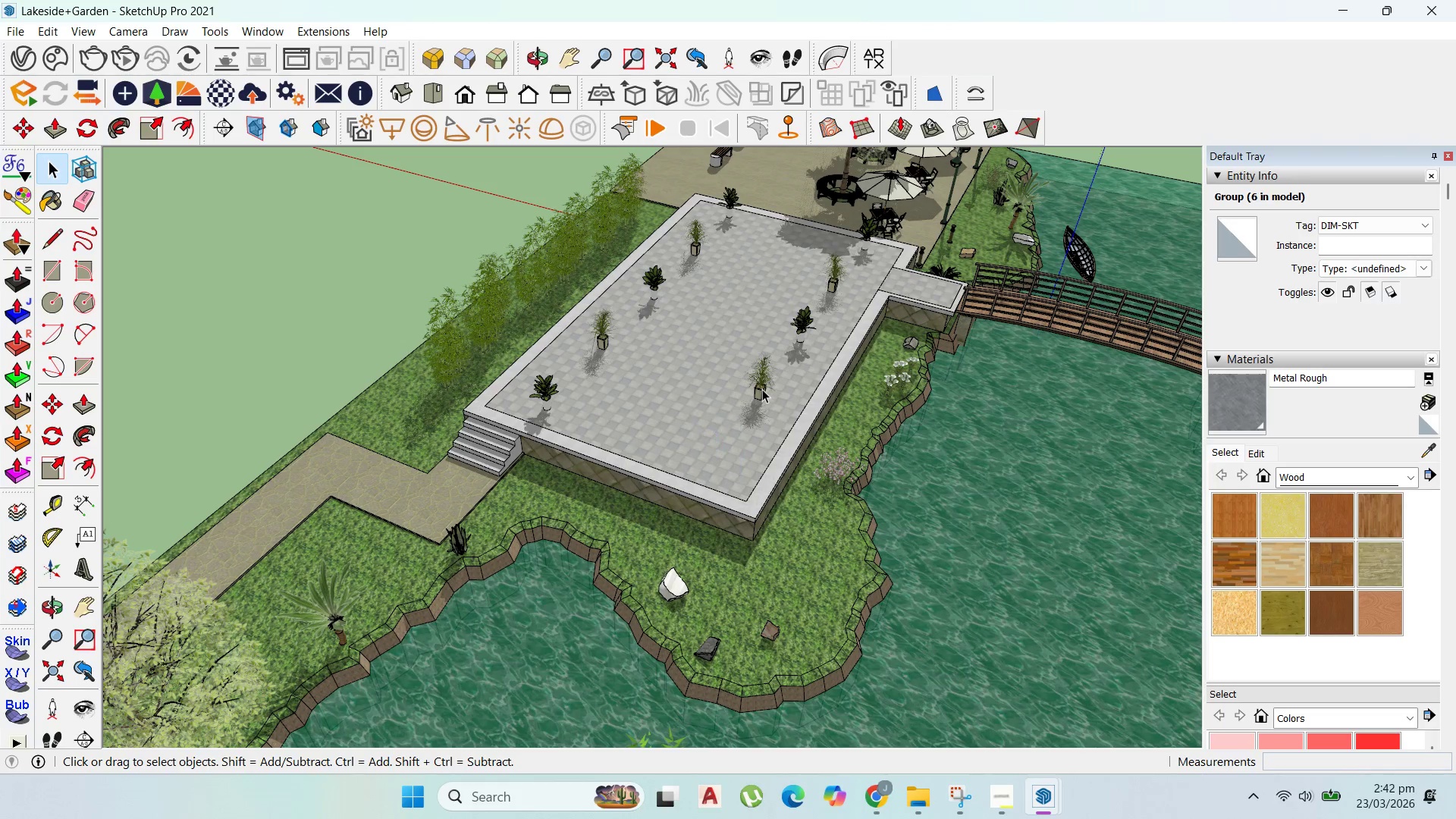 
key(Delete)
 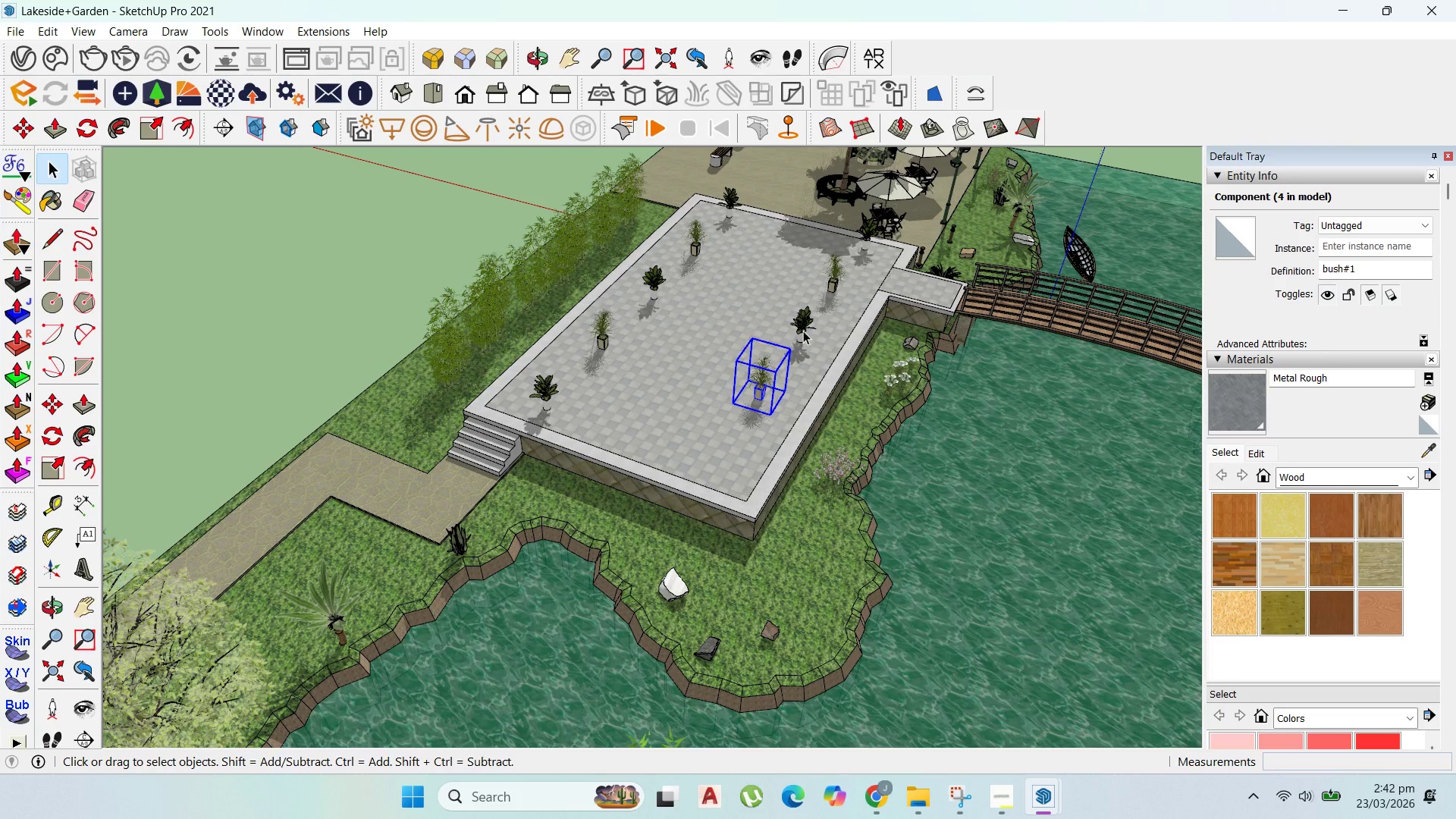 
wait(5.14)
 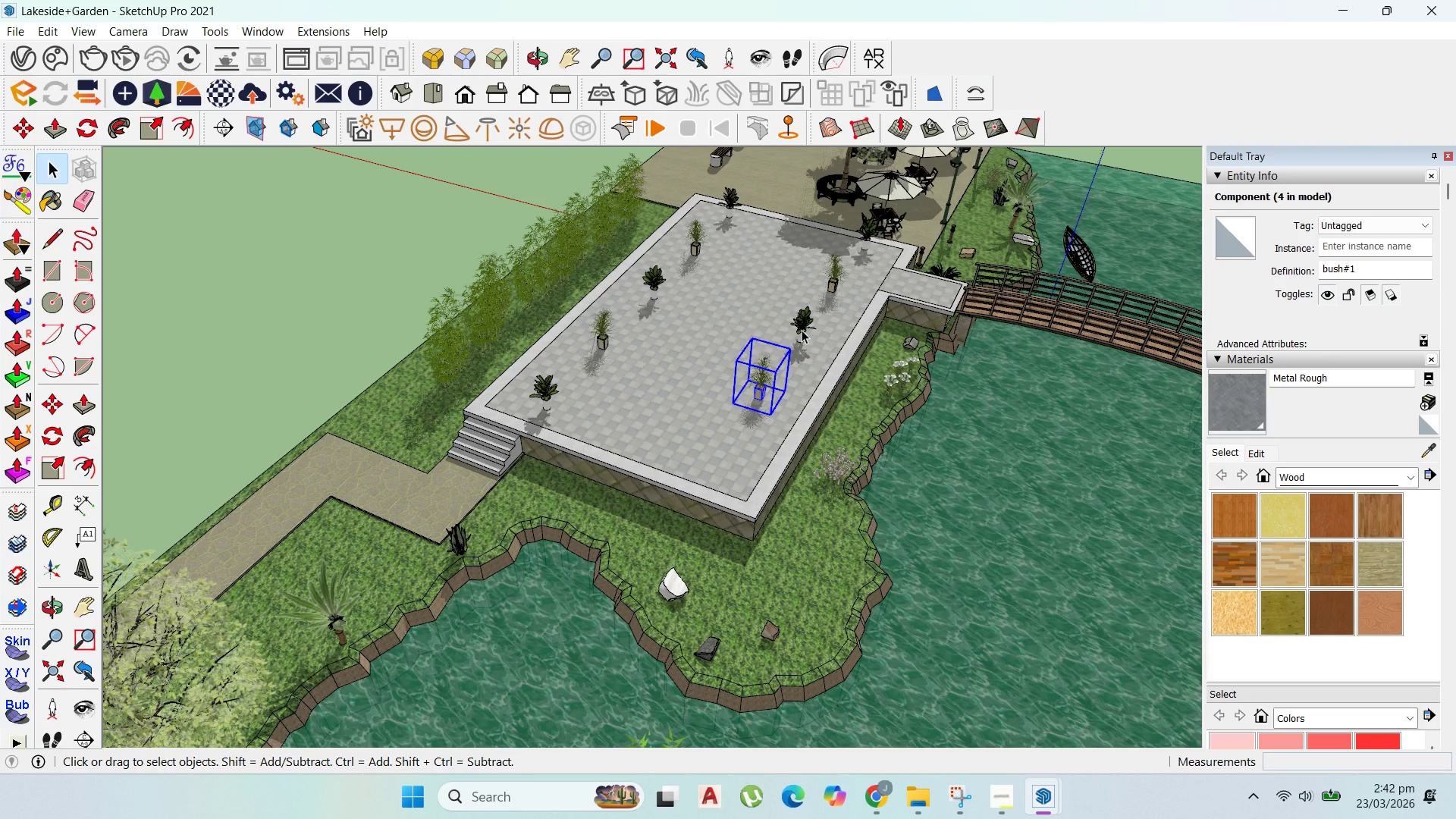 
left_click([841, 472])
 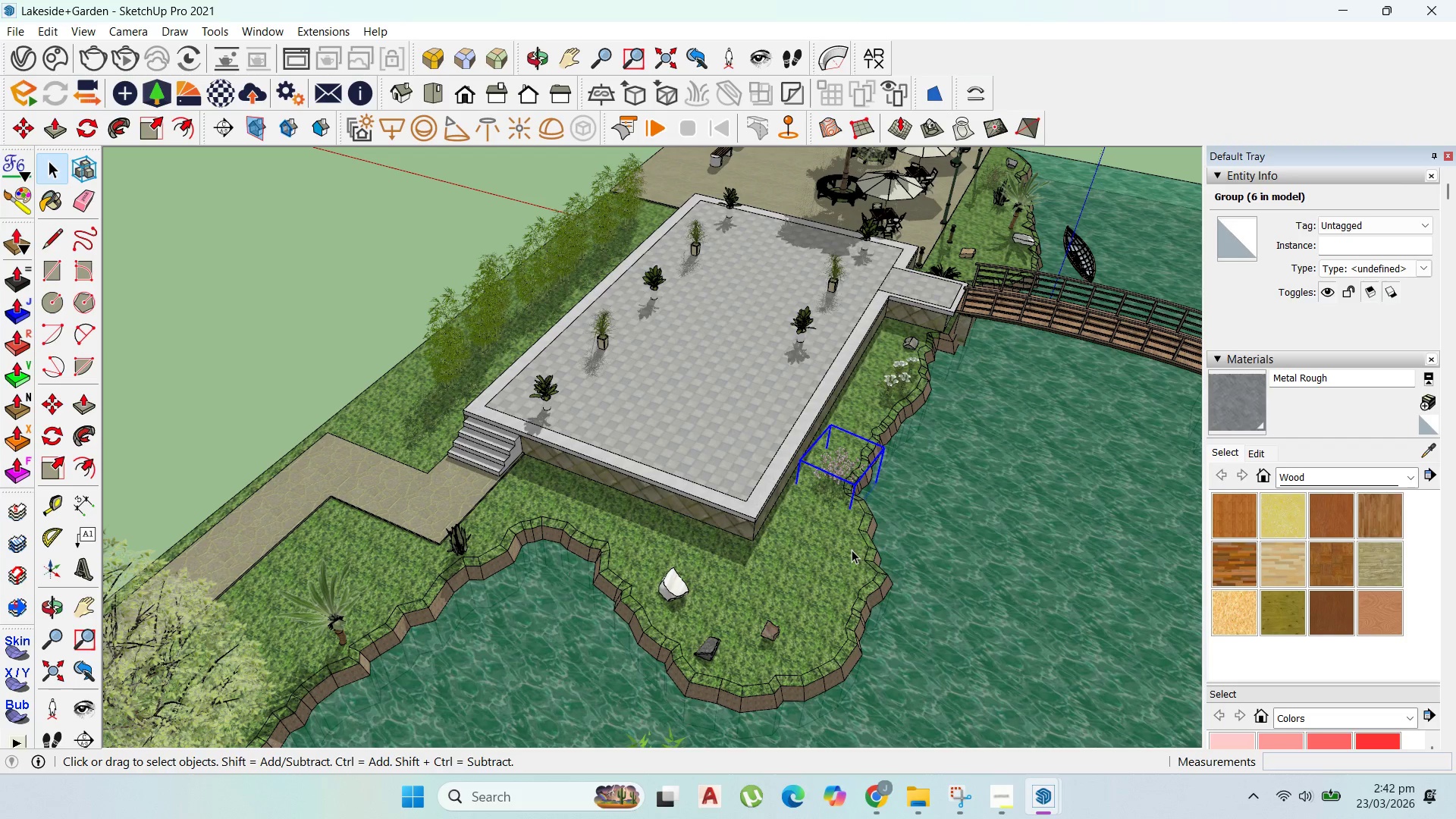 
key(Delete)
 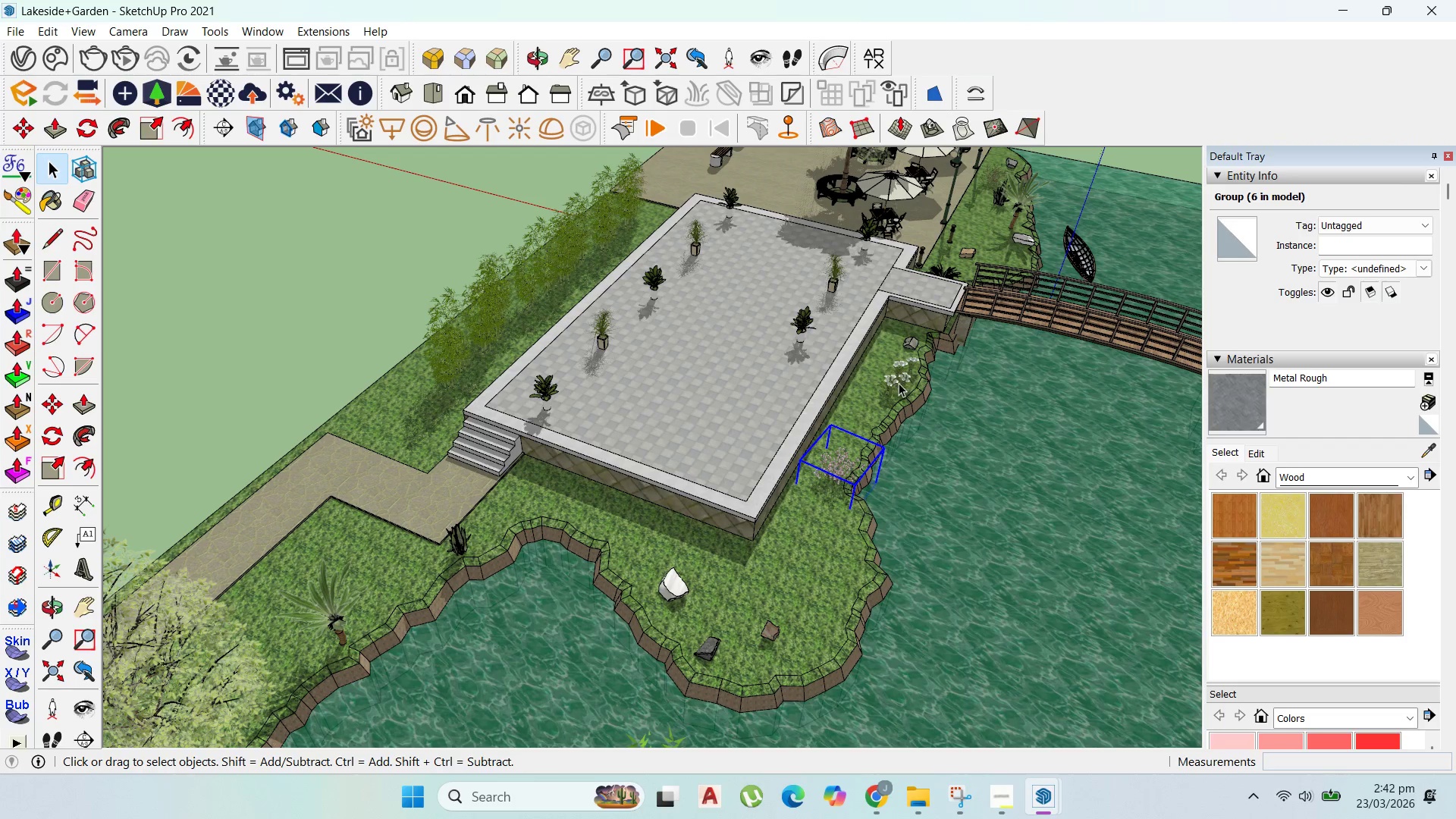 
left_click([899, 383])
 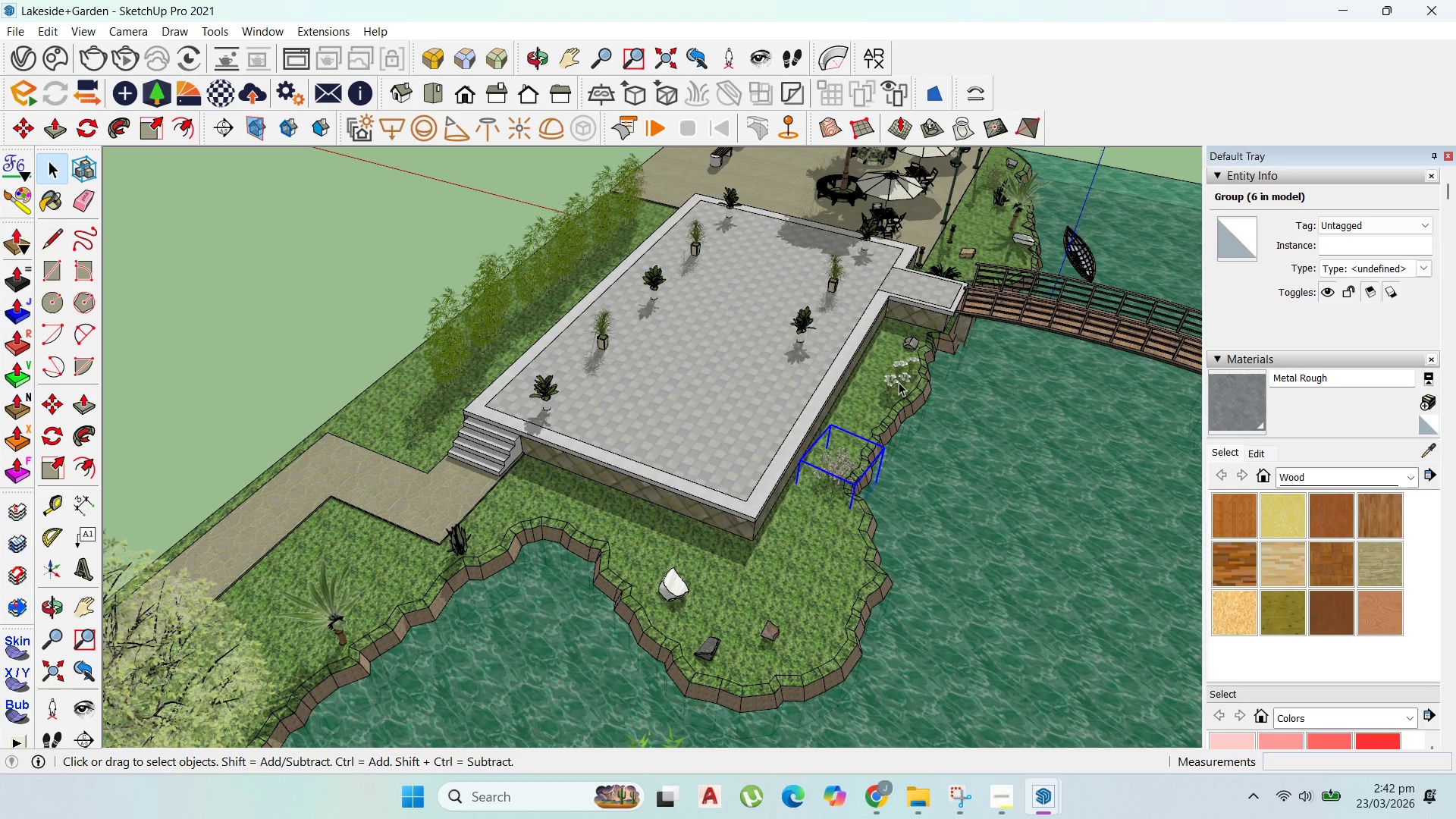 
left_click([899, 381])
 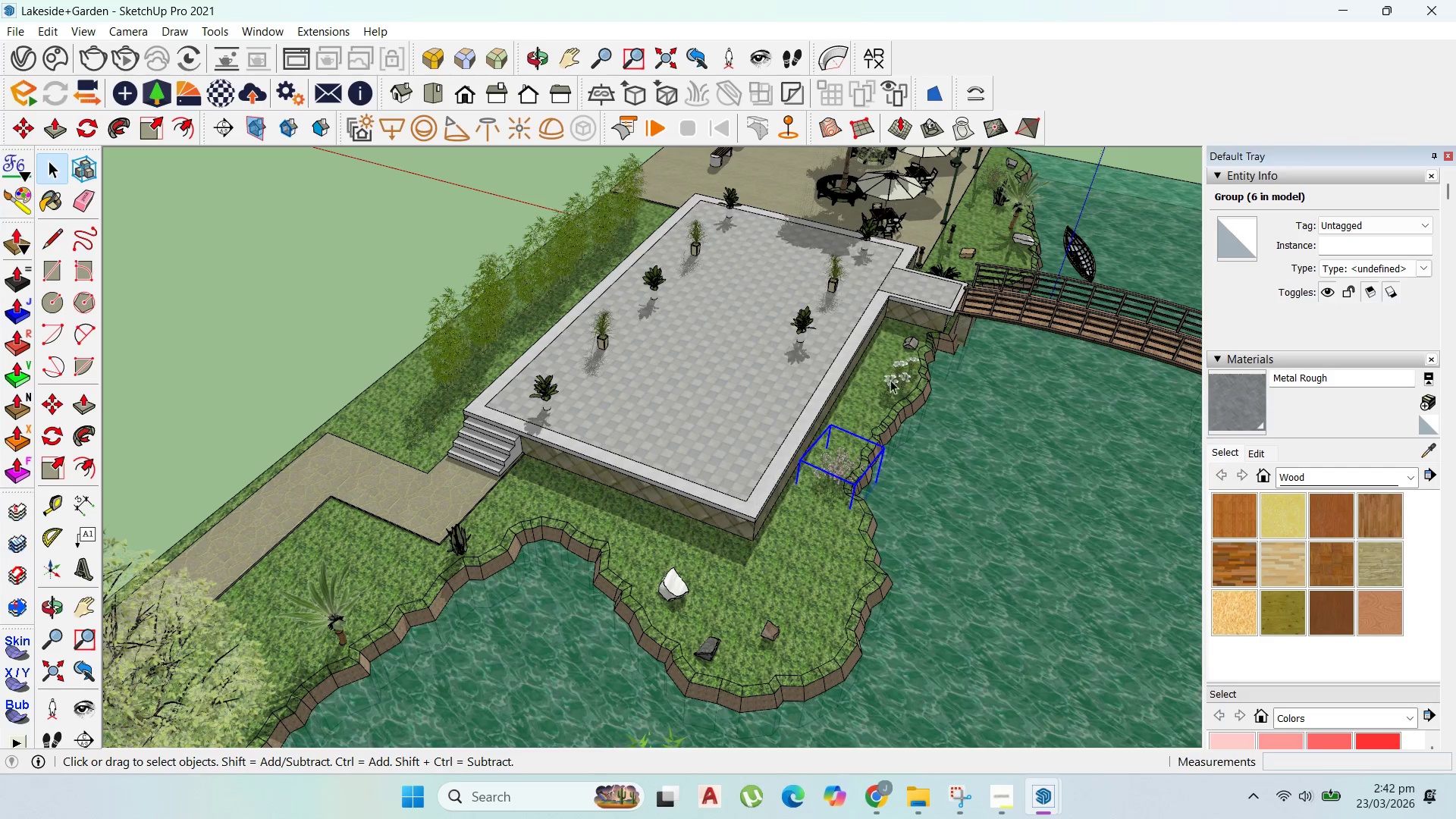 
key(Delete)
 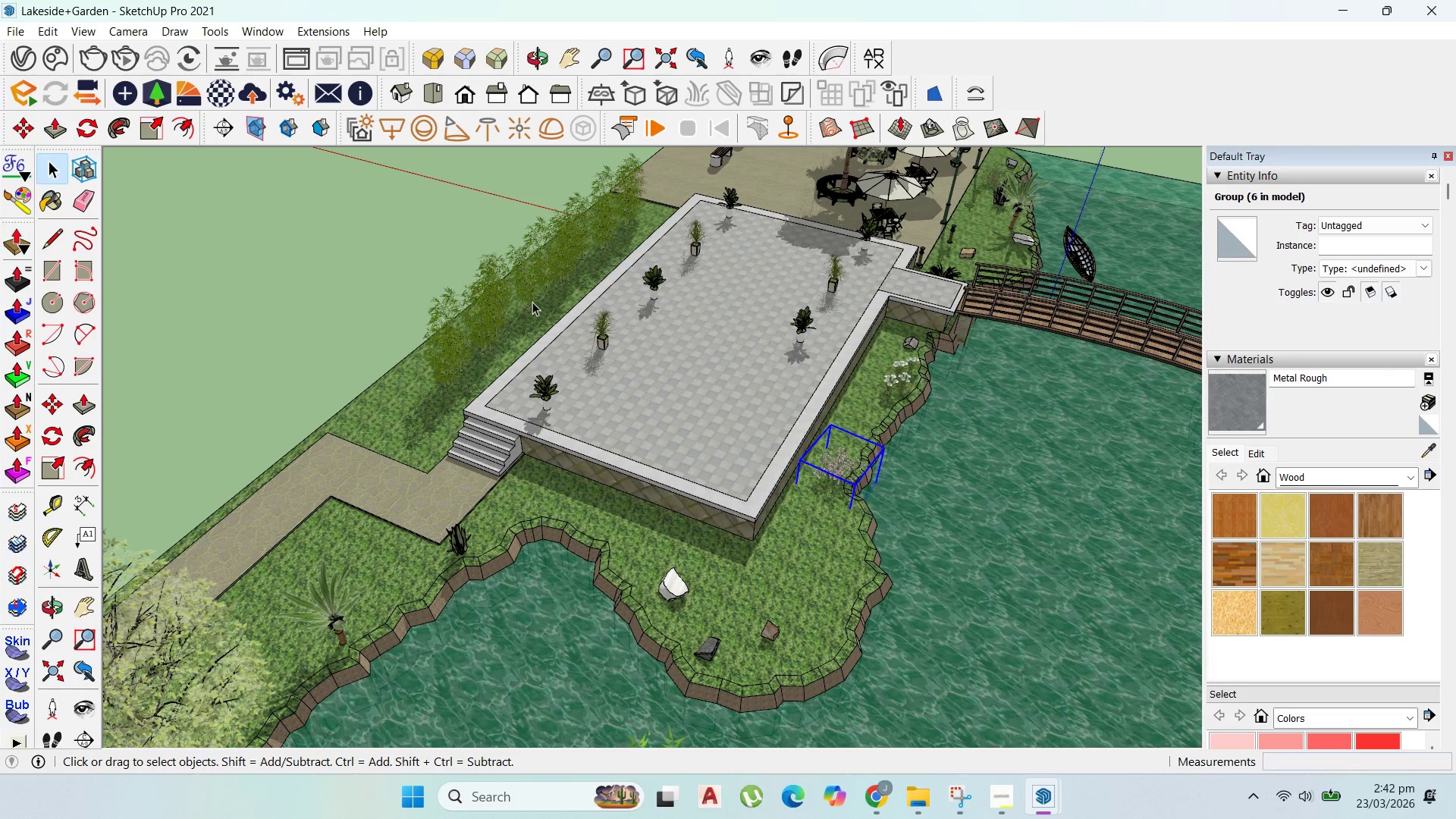 
left_click([533, 301])
 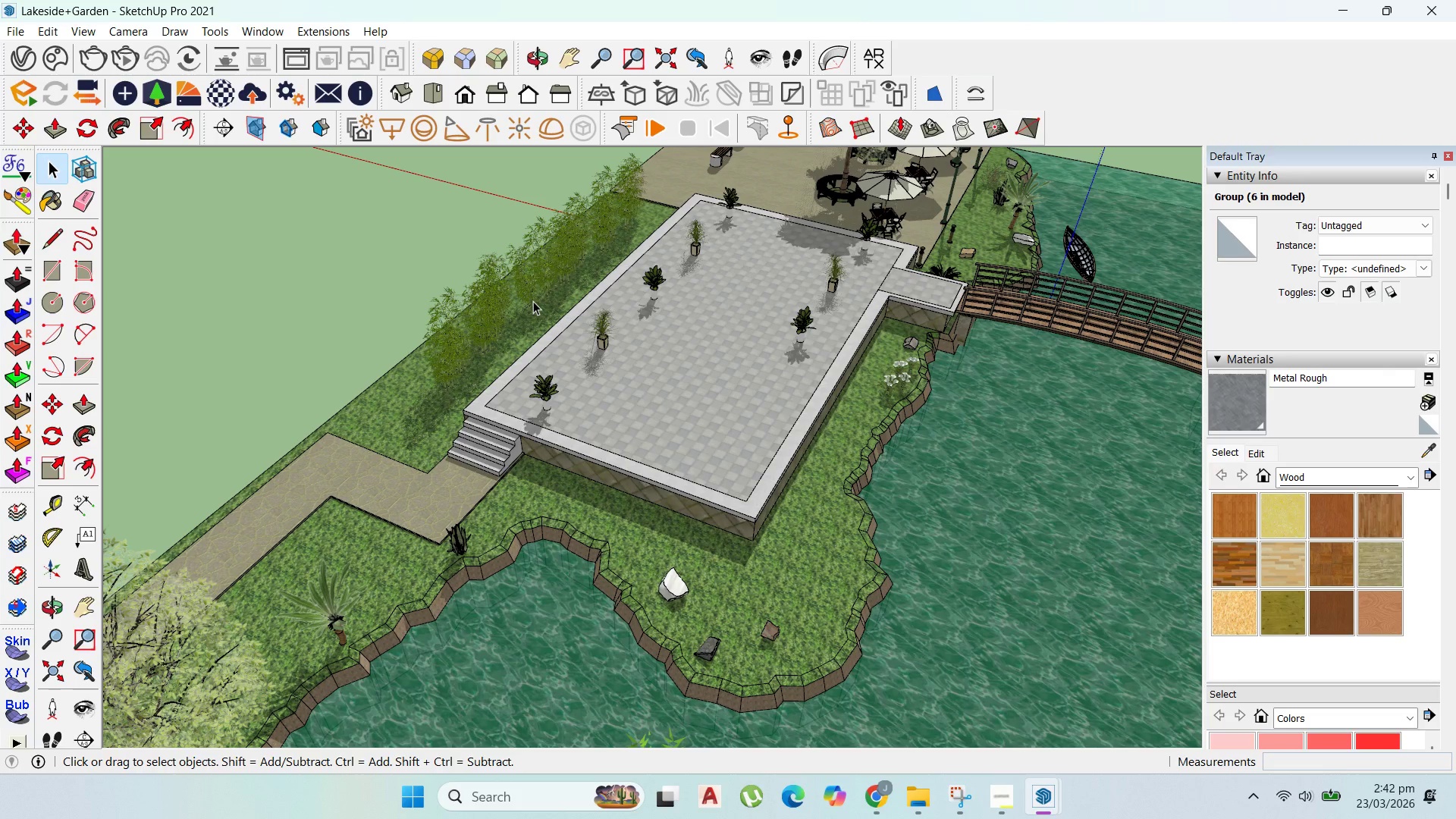 
left_click([533, 301])
 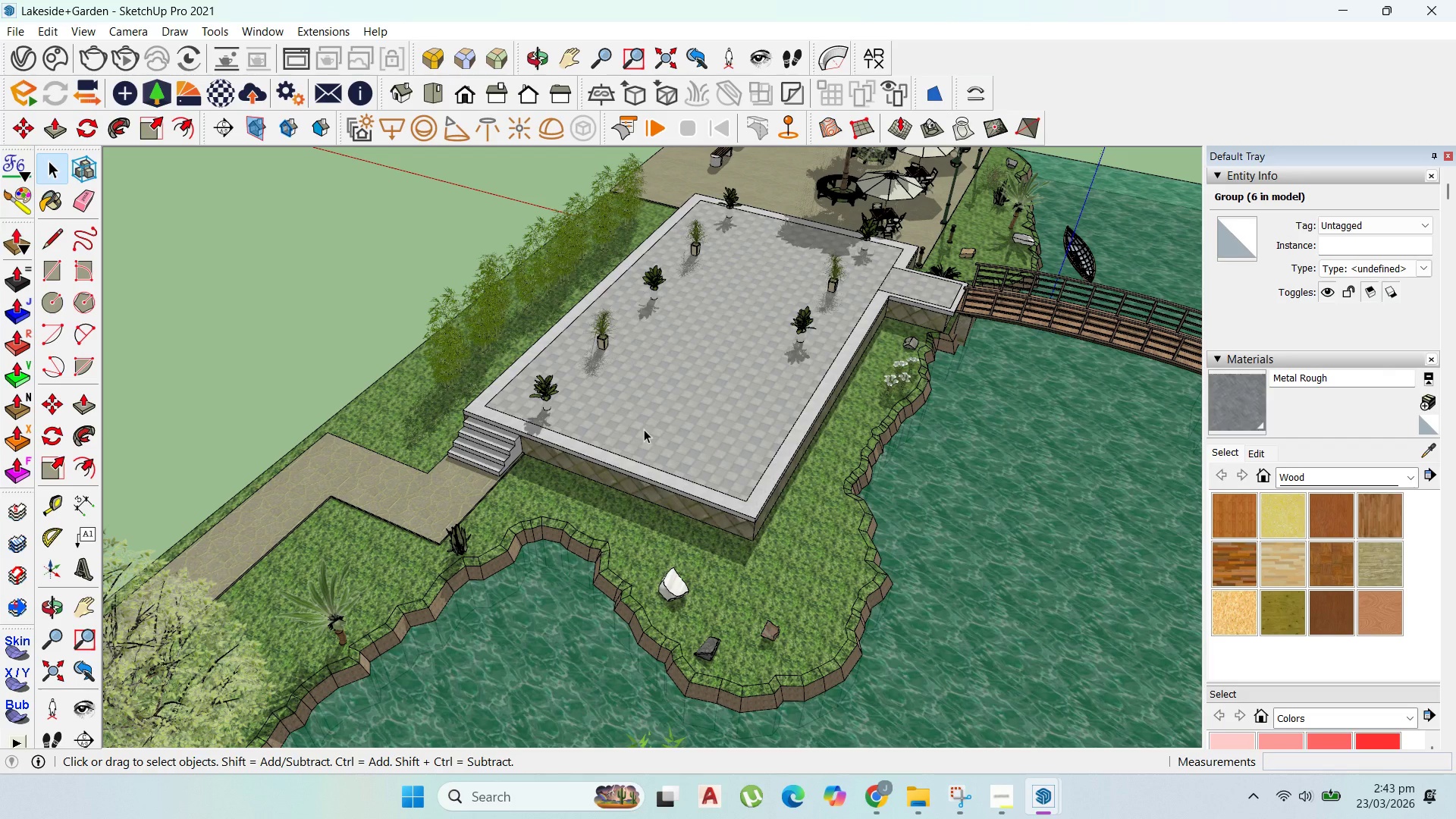 
double_click([641, 417])
 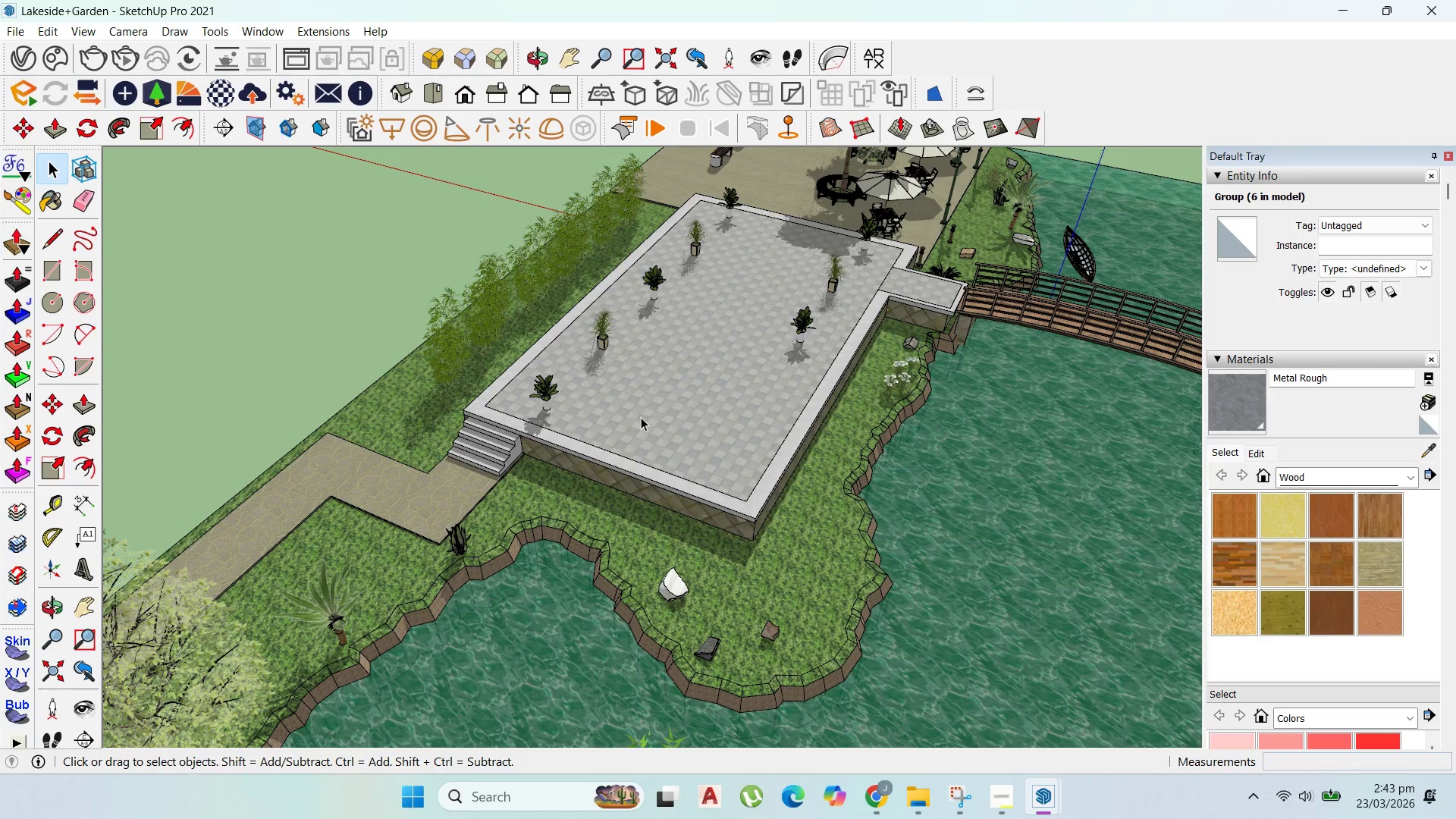 
triple_click([641, 417])
 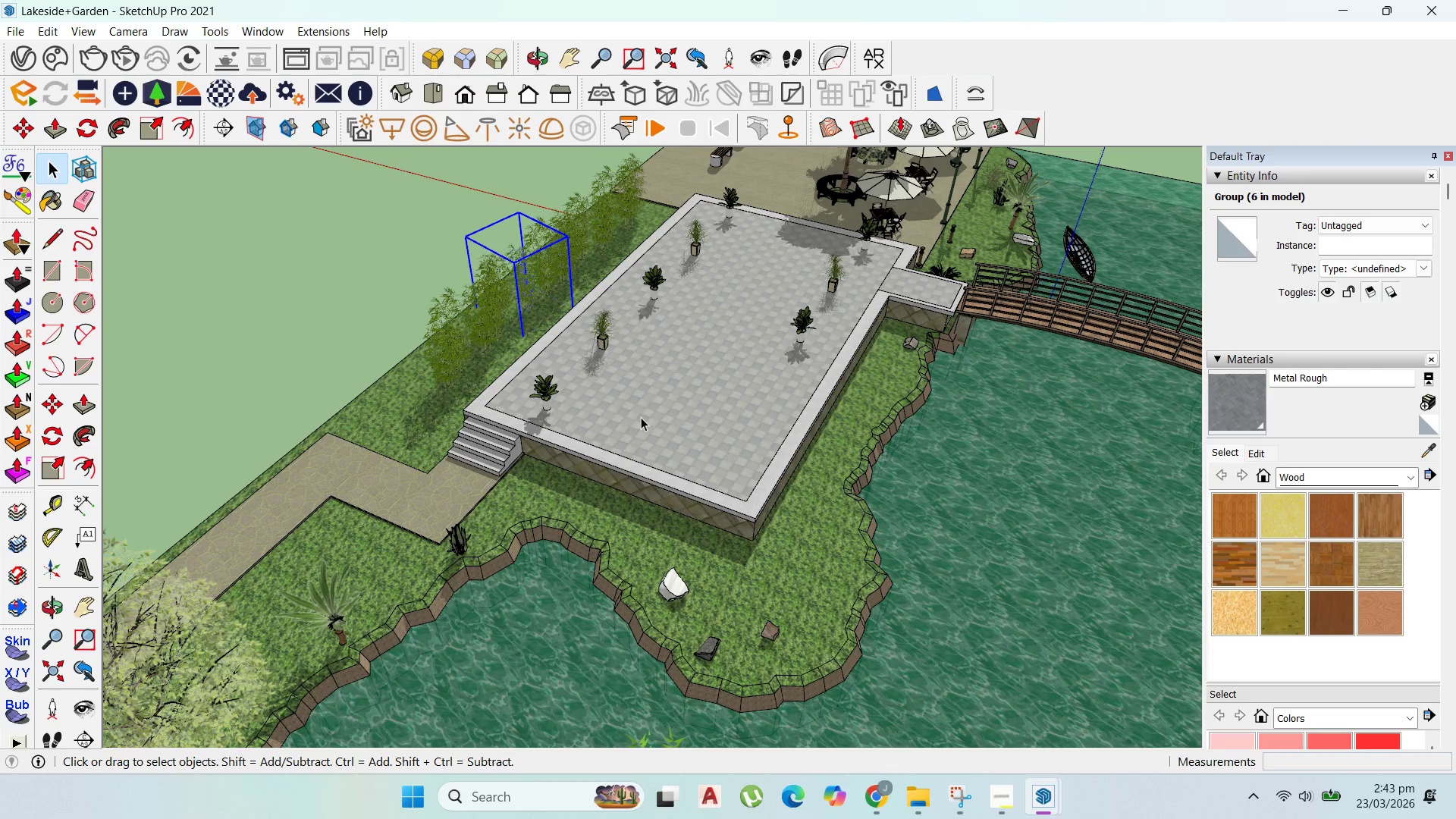 
double_click([388, 256])
 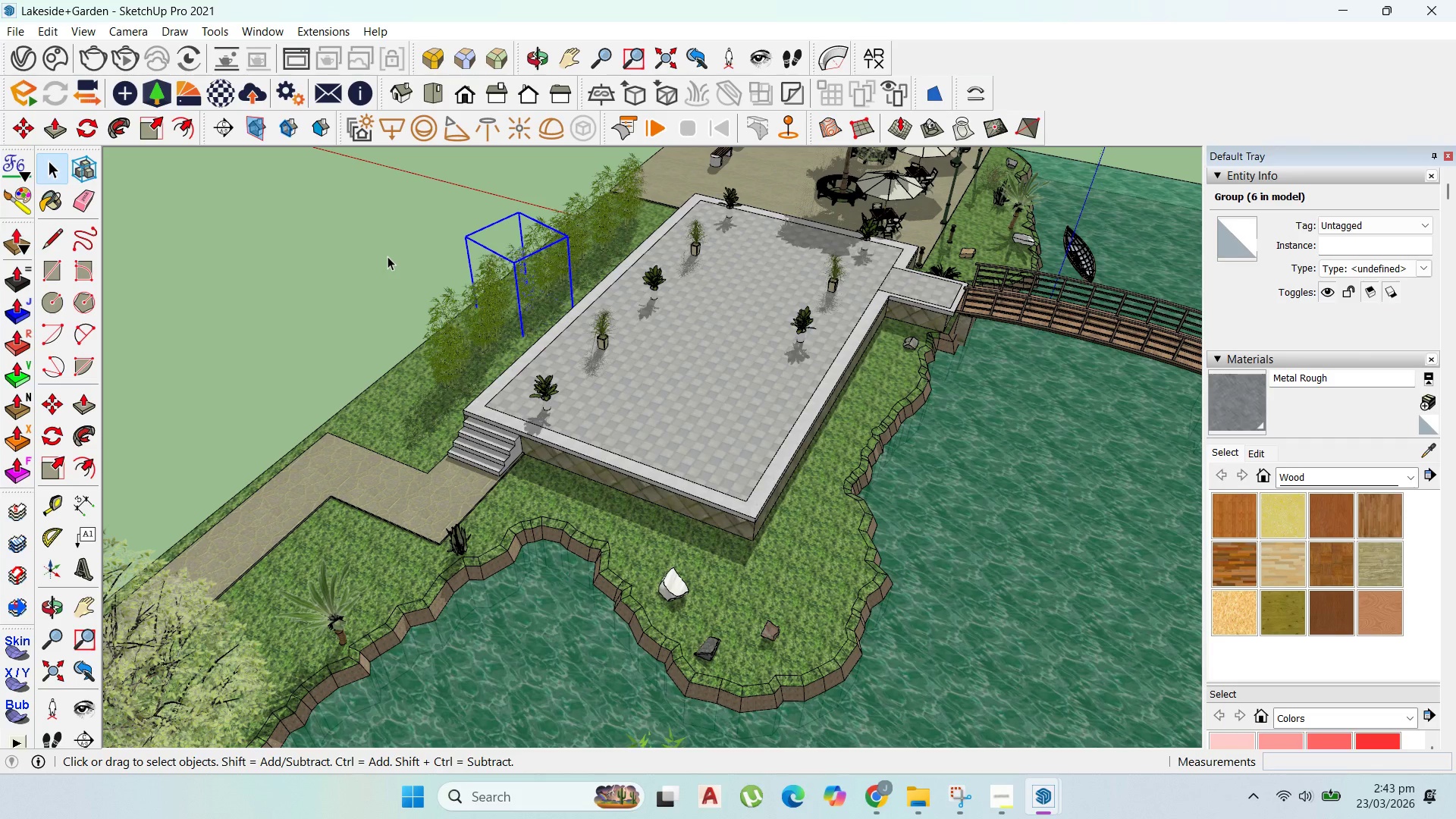 
triple_click([388, 256])
 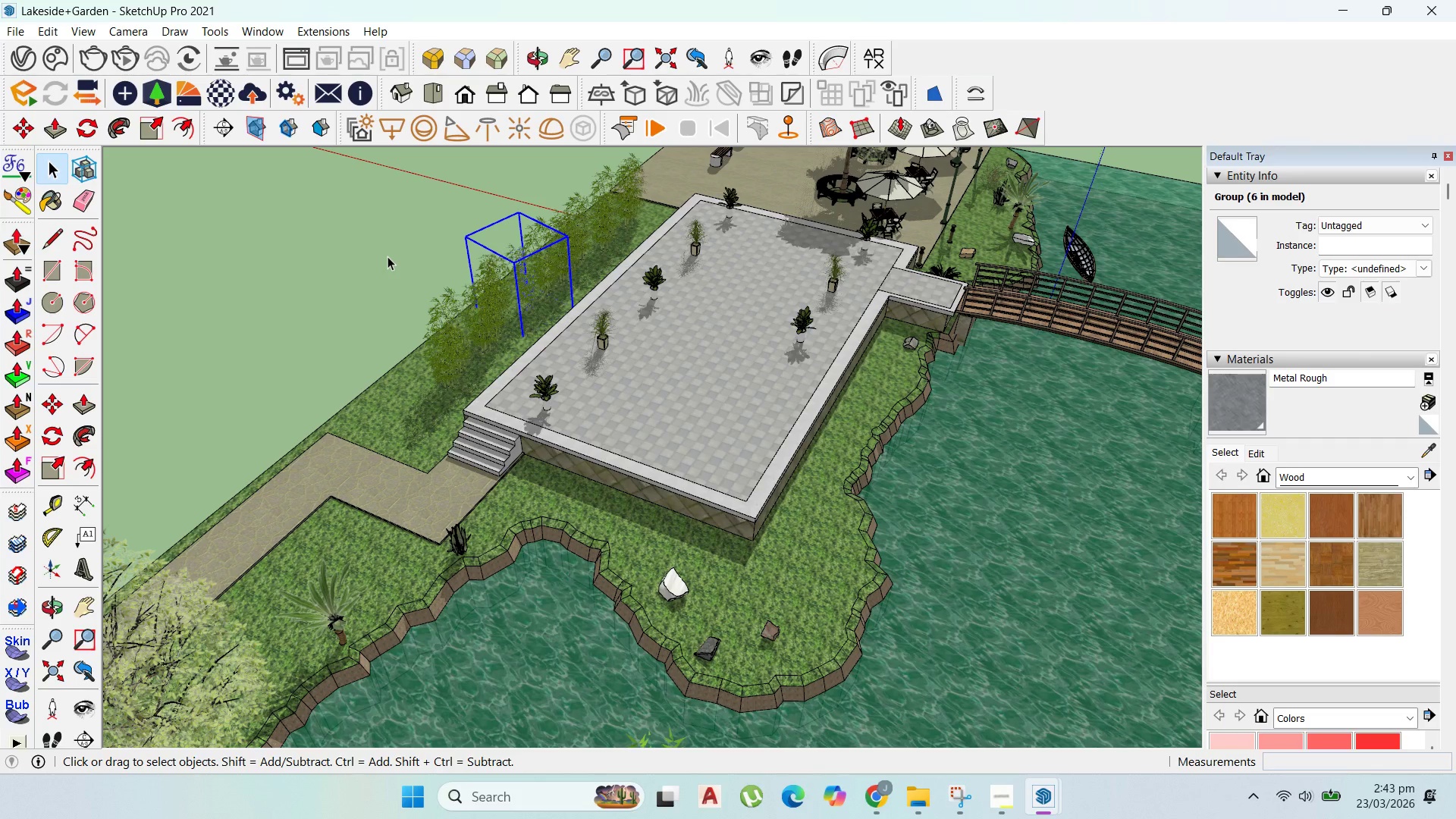 
triple_click([388, 256])
 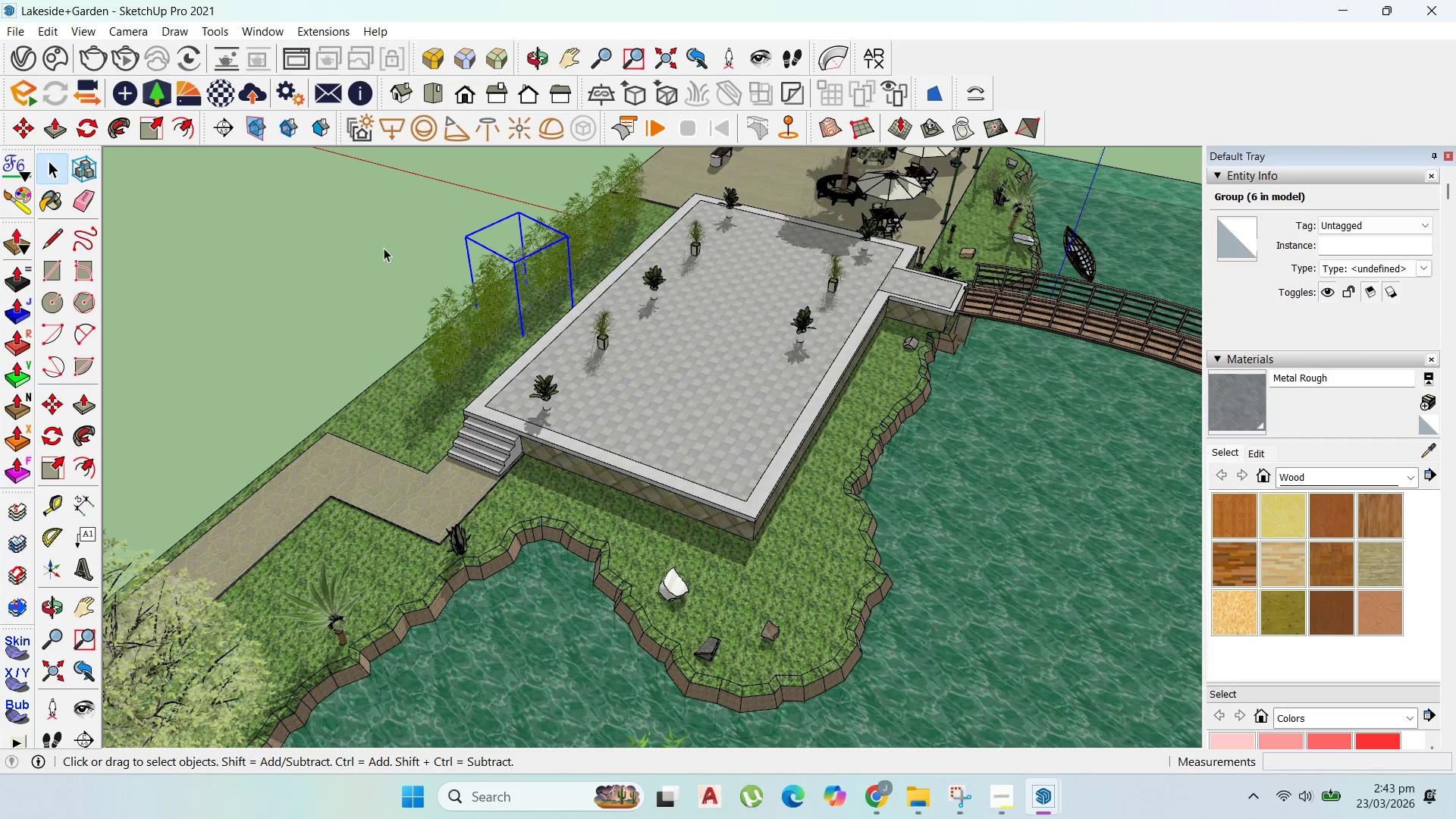 
left_click_drag(start_coordinate=[388, 256], to_coordinate=[381, 245])
 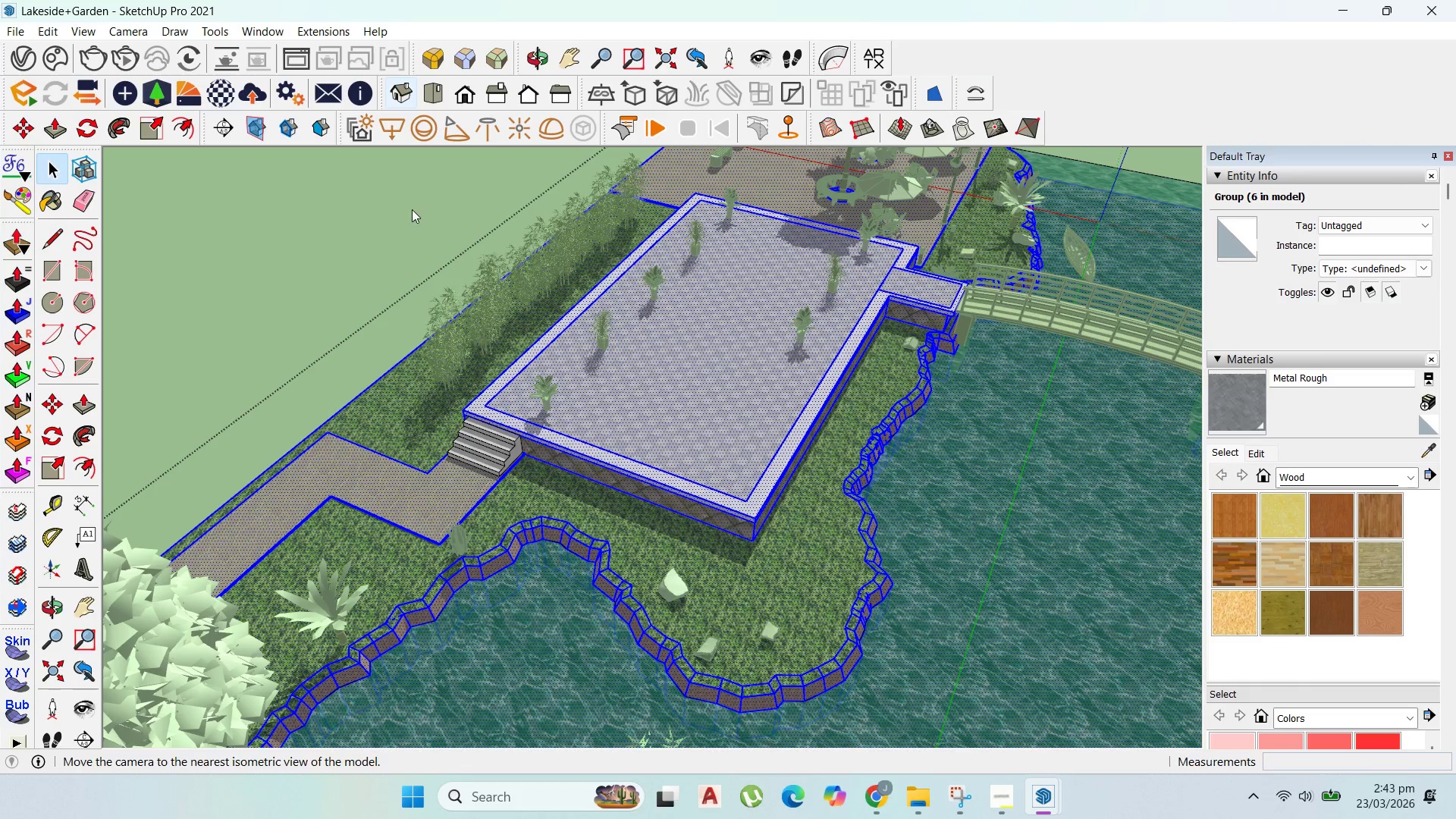 
double_click([360, 196])
 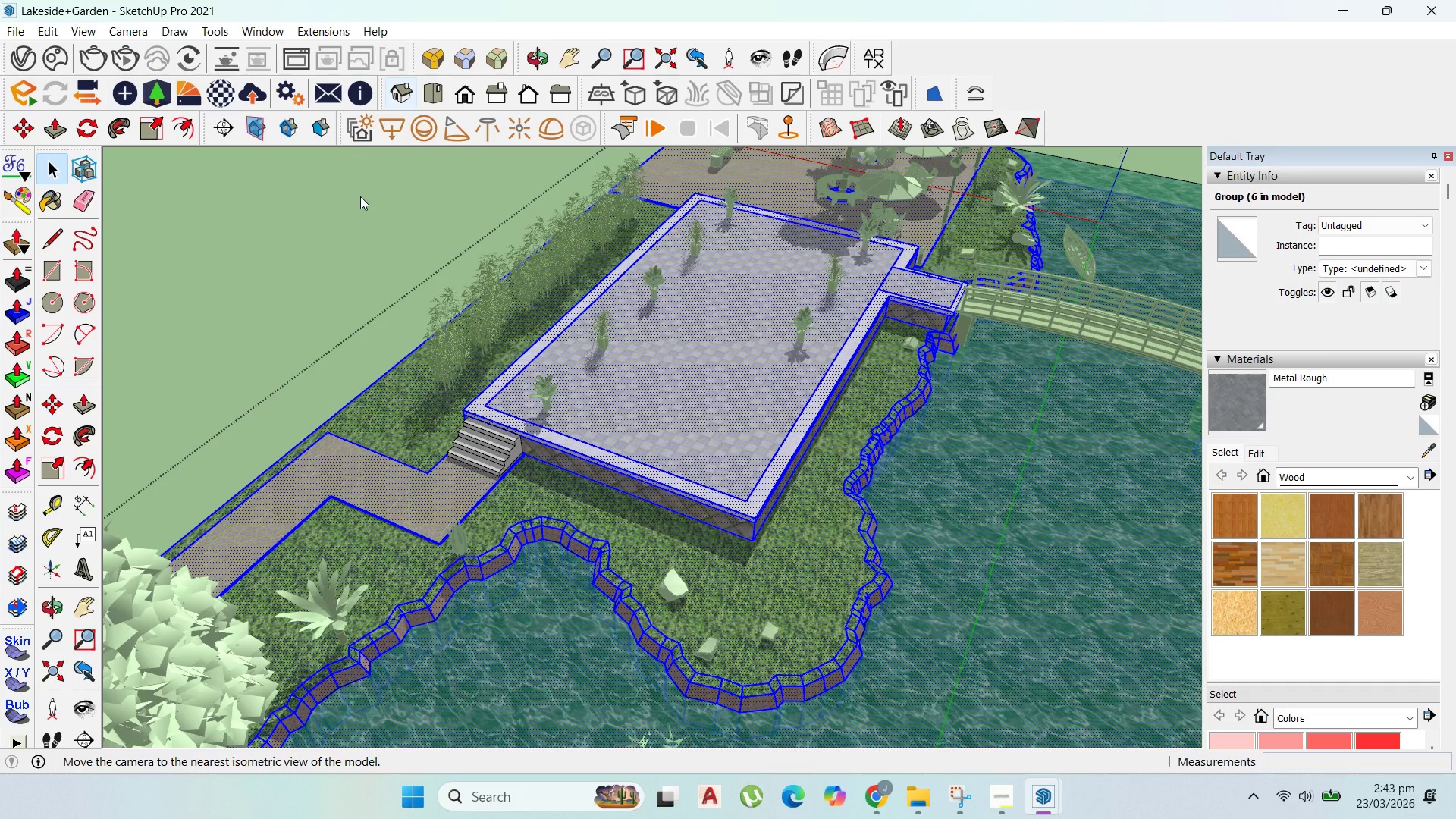 
triple_click([360, 196])
 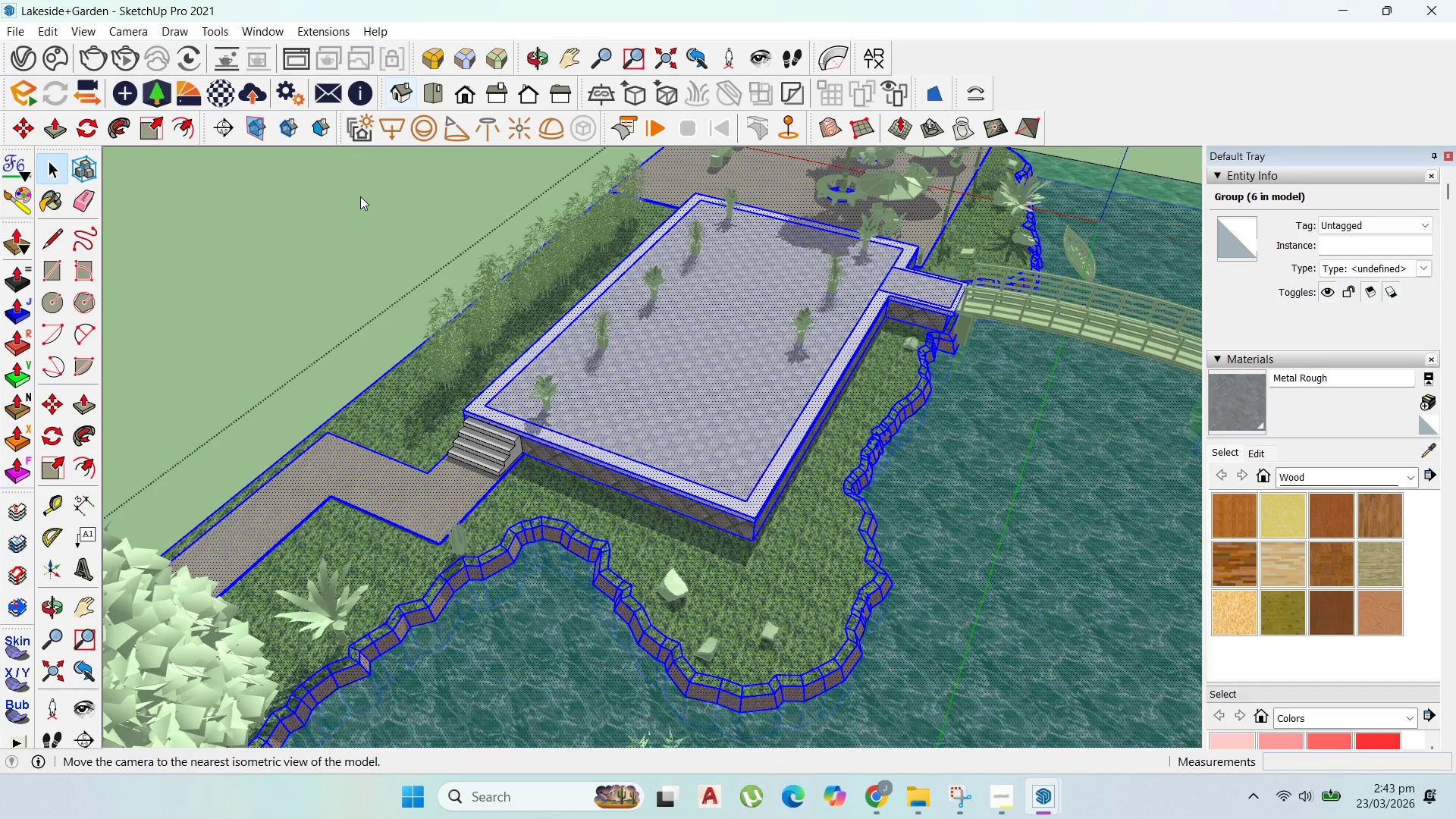 
triple_click([360, 196])
 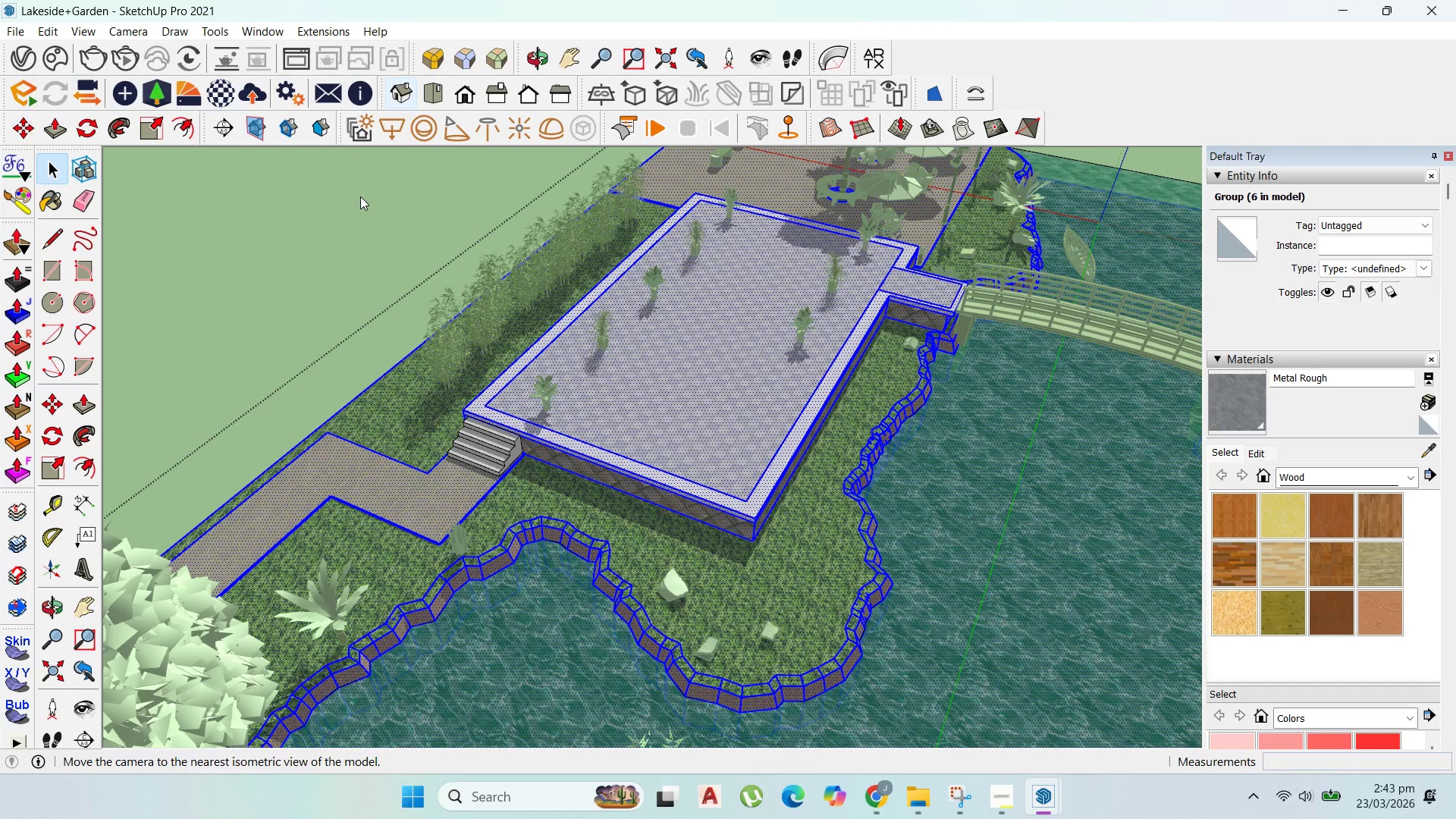 
triple_click([360, 196])
 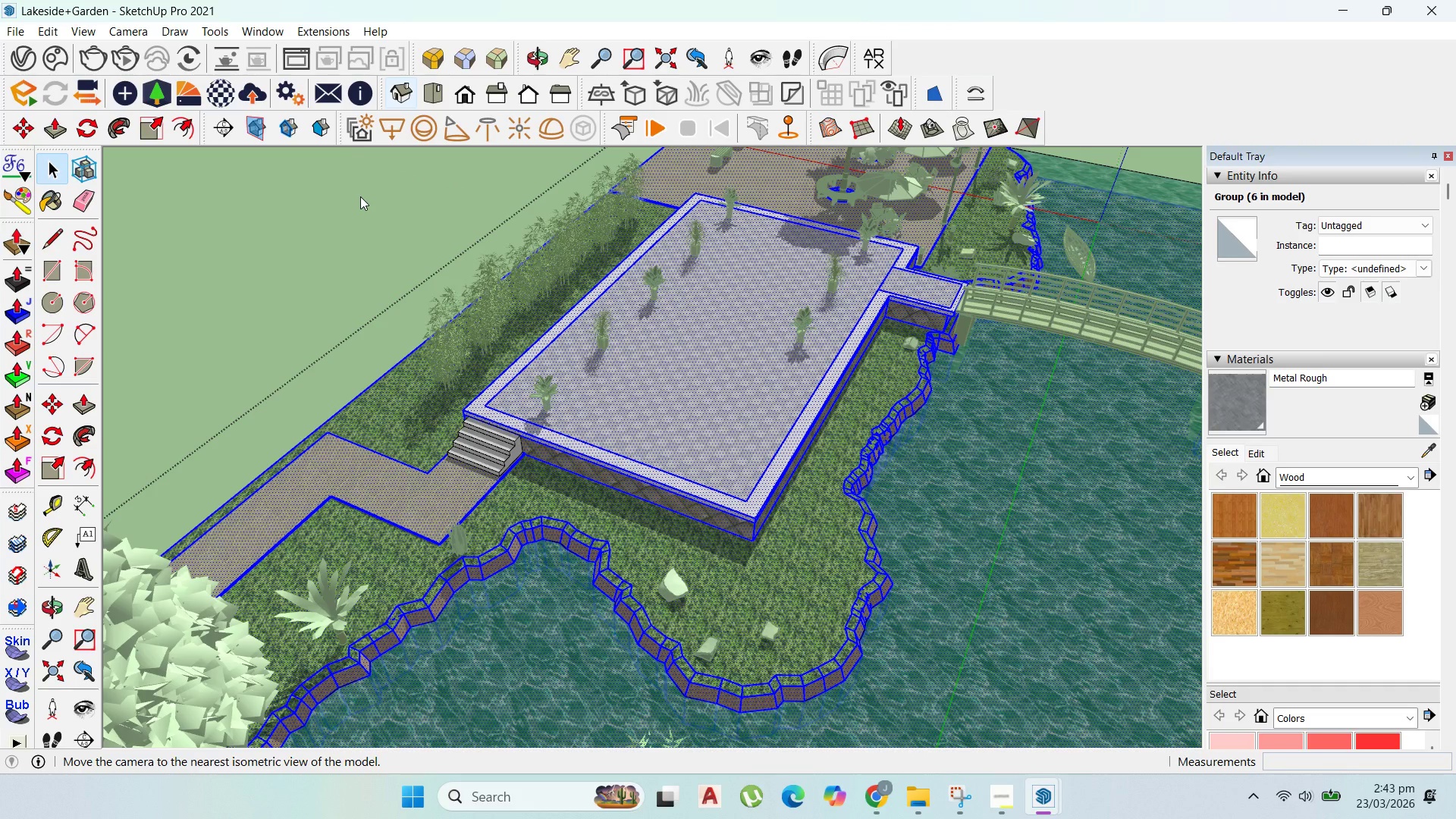 
triple_click([360, 196])
 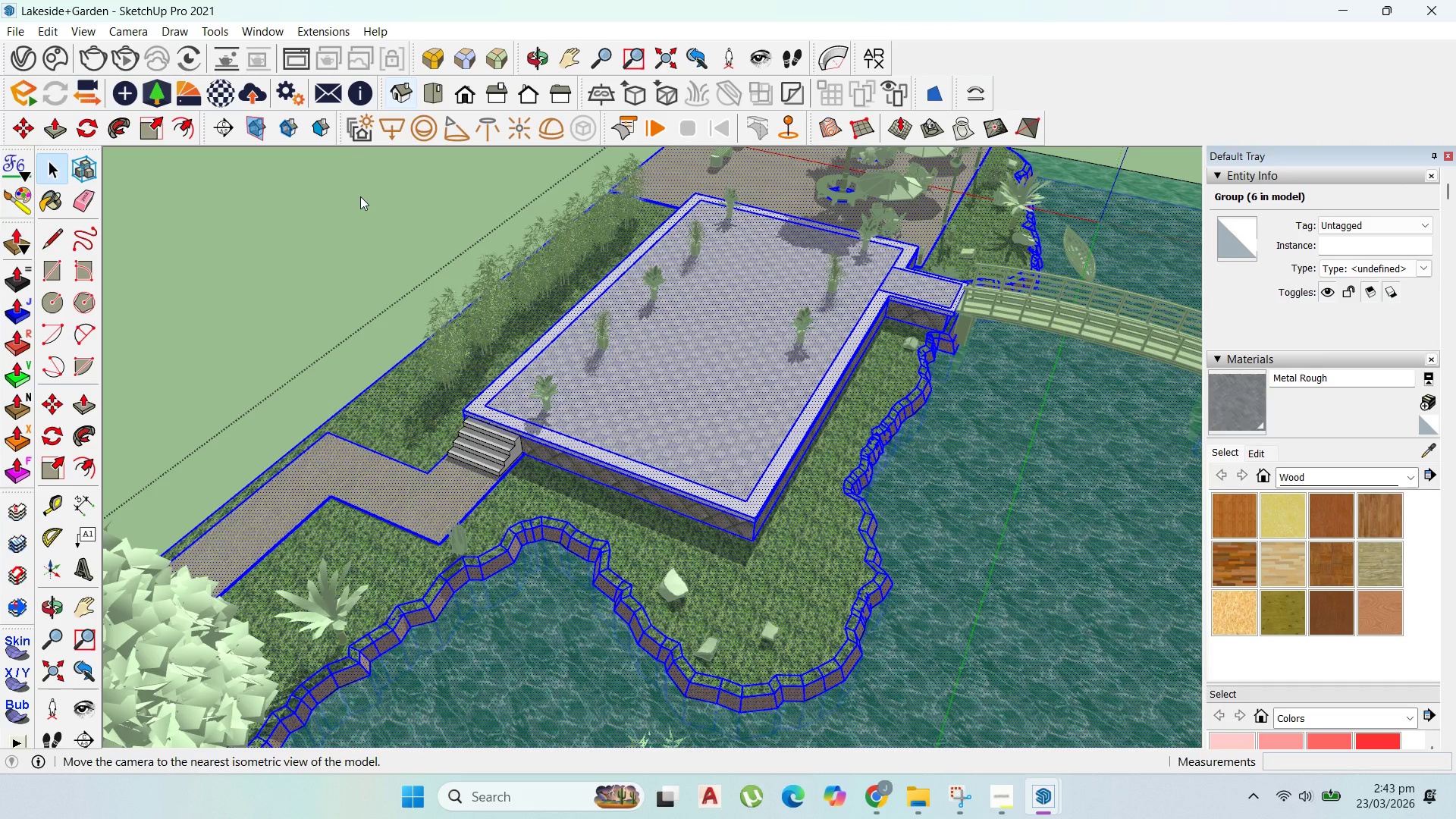 
triple_click([360, 196])
 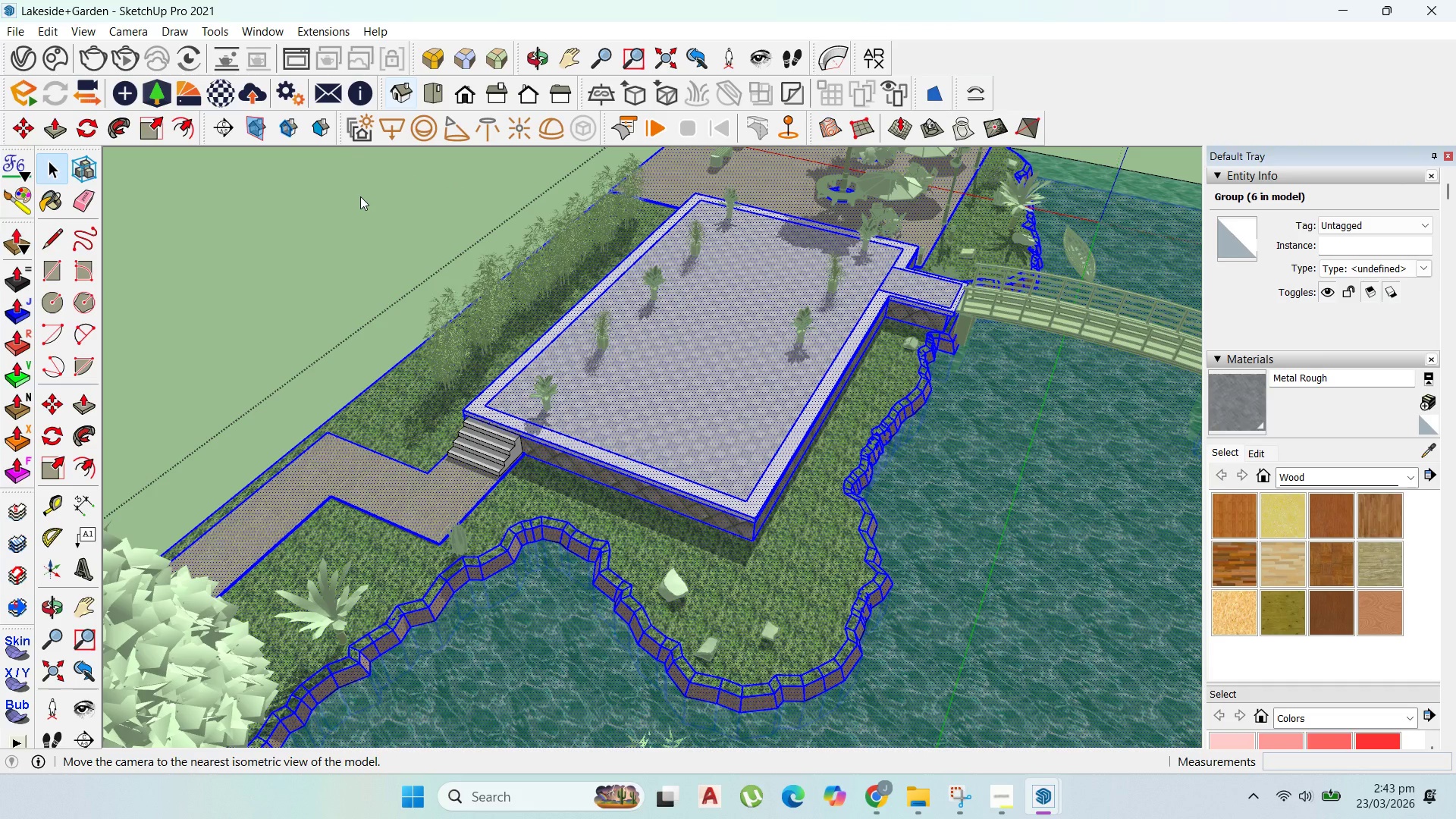 
triple_click([360, 196])
 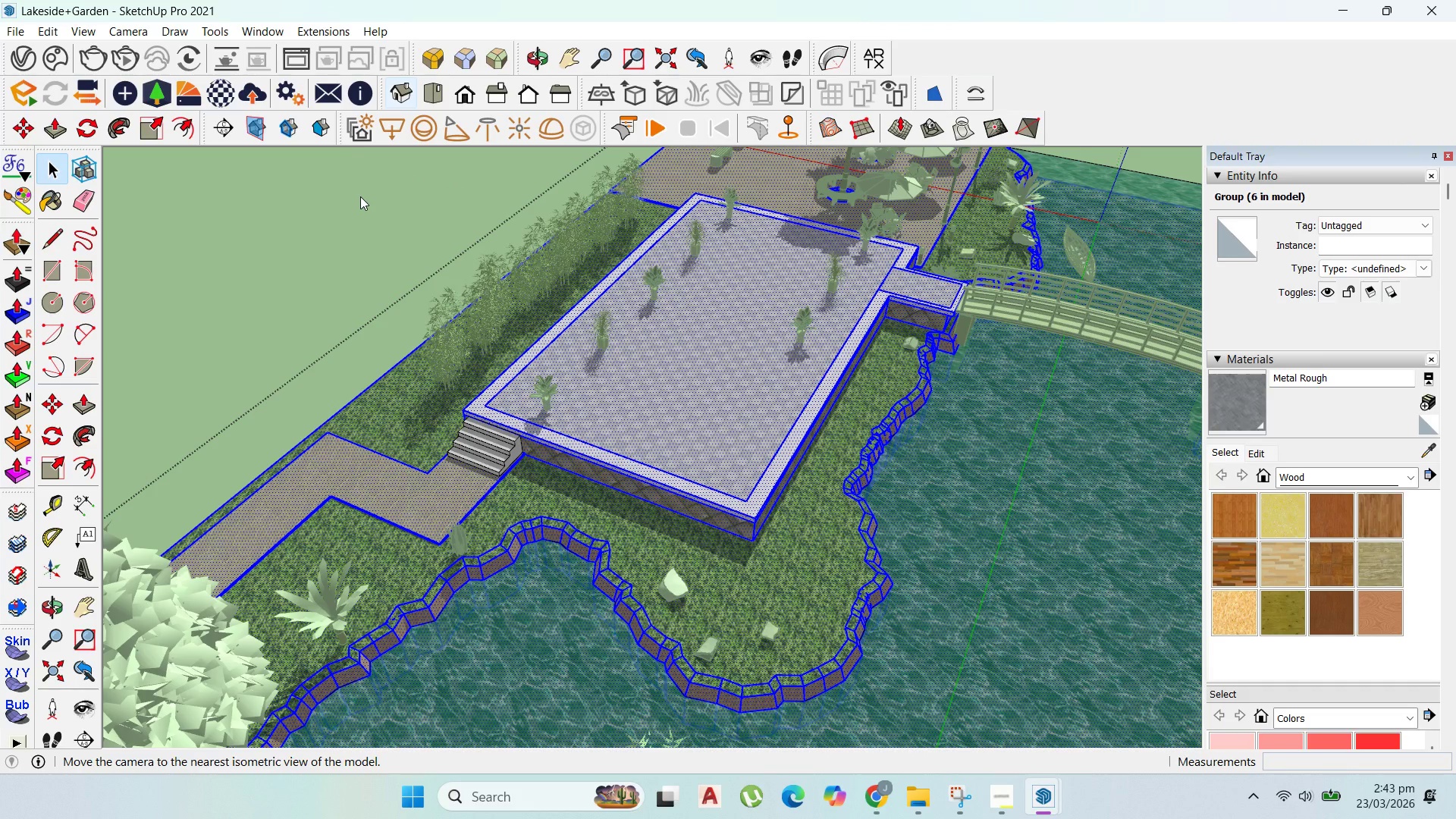 
triple_click([360, 196])
 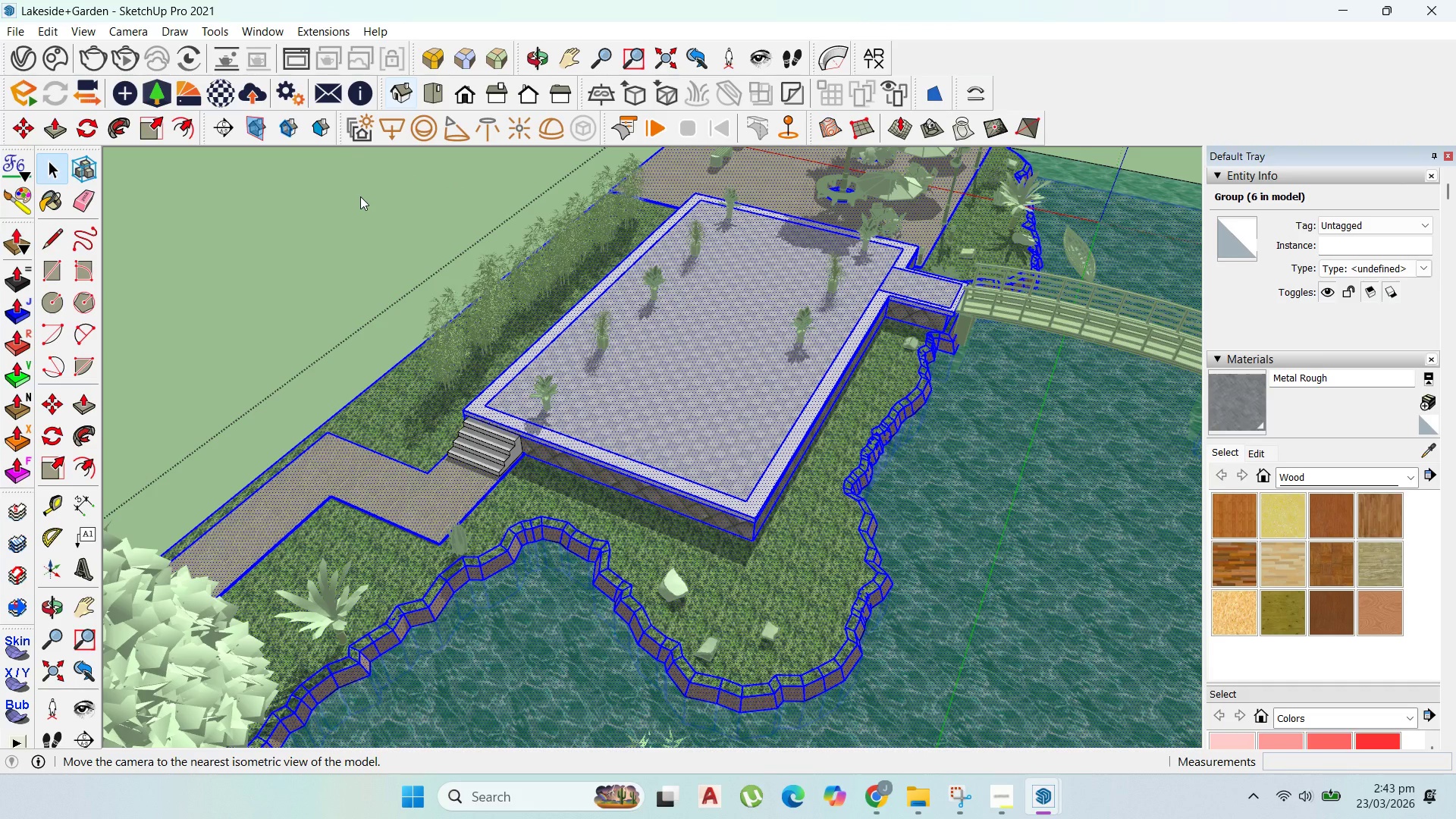 
triple_click([360, 196])
 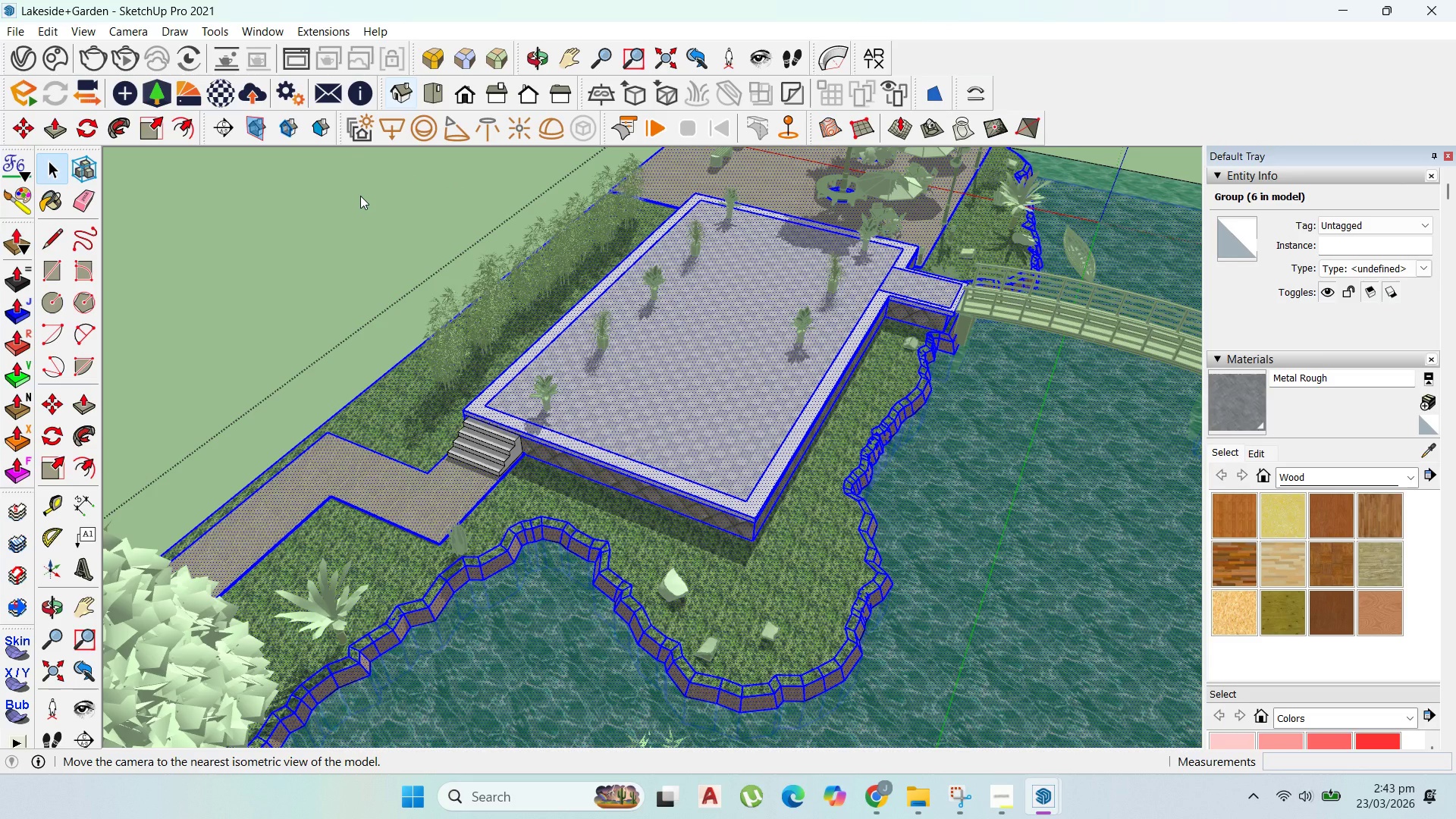 
triple_click([360, 196])
 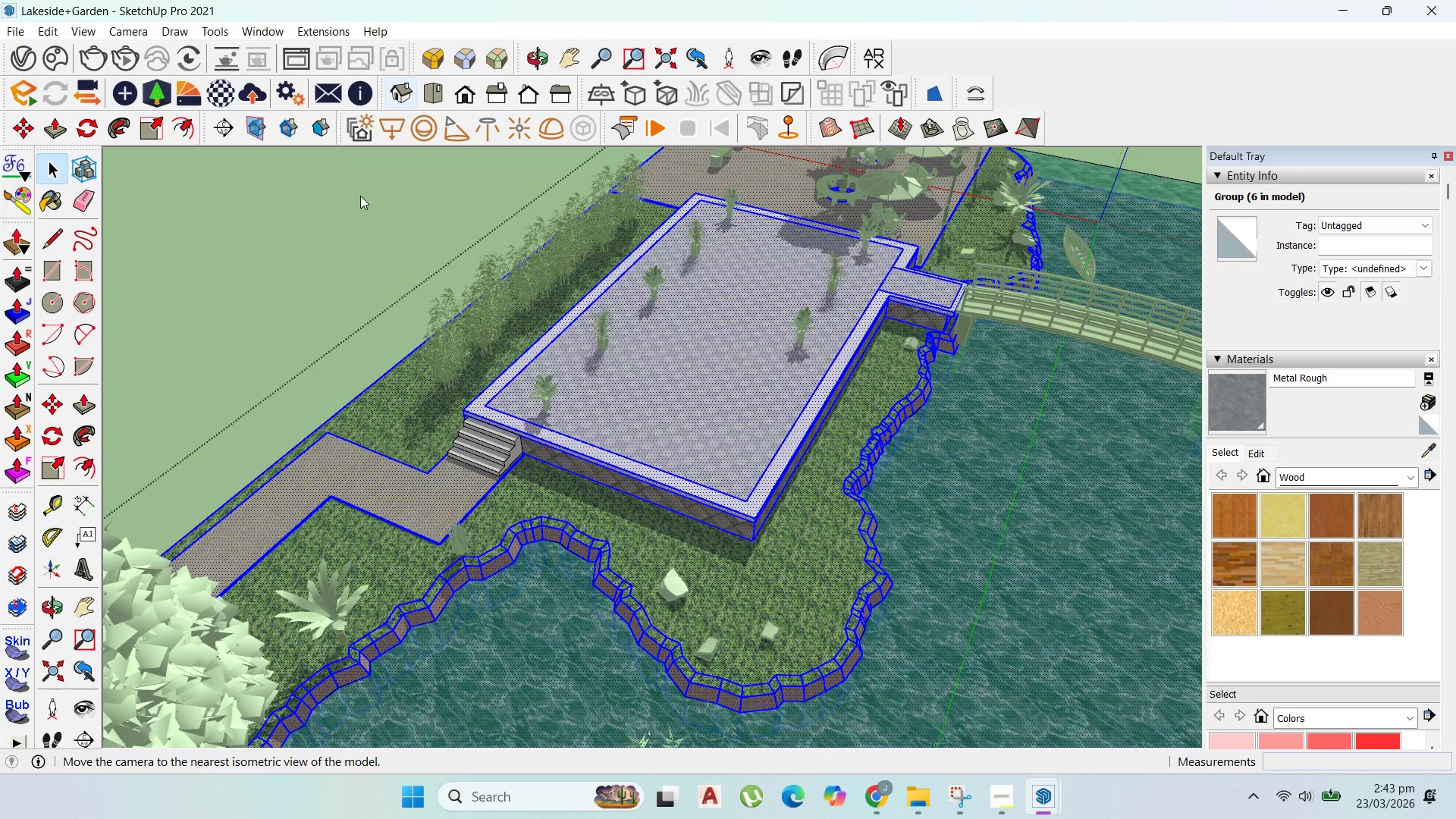 
triple_click([360, 196])
 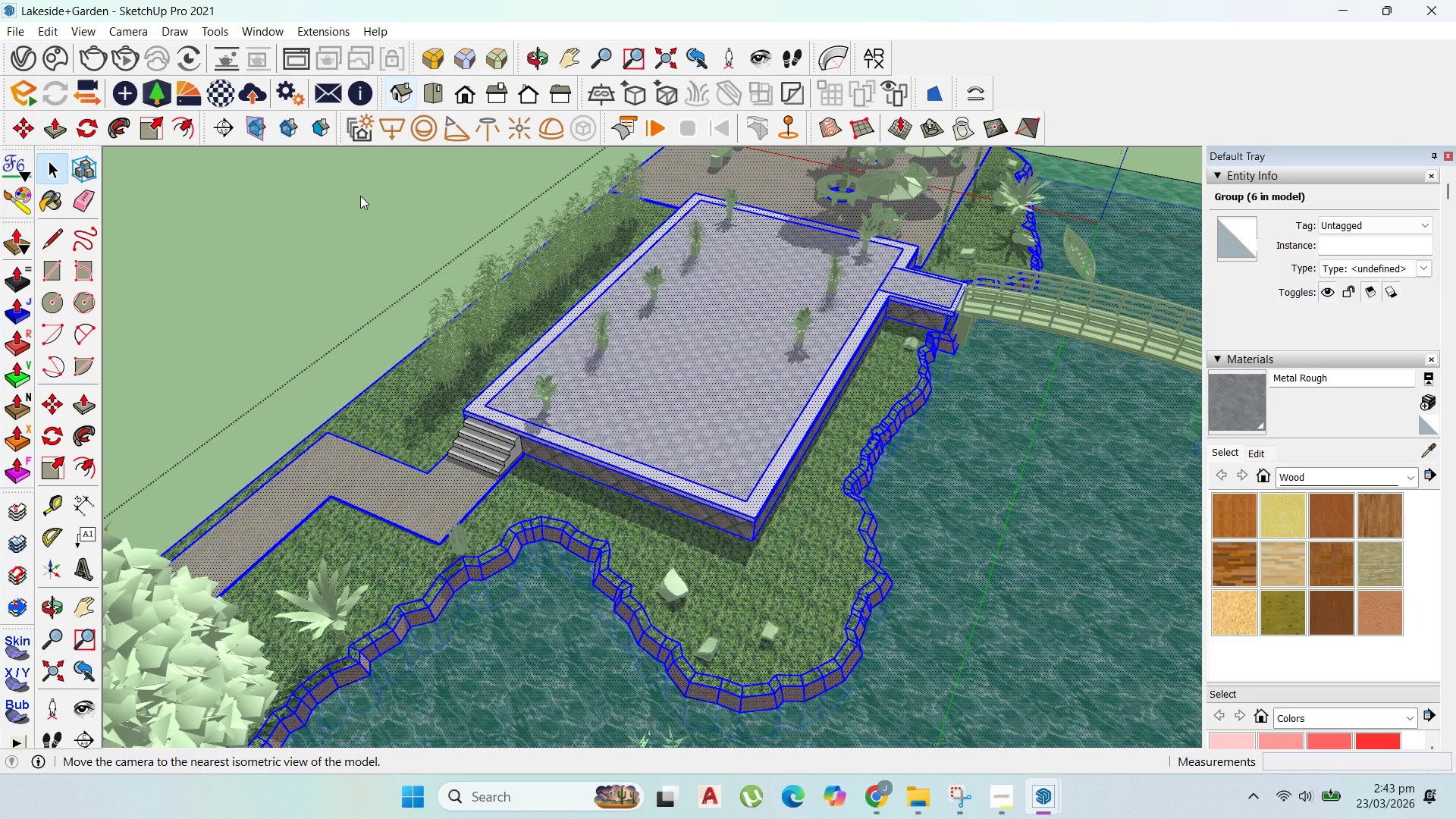 
triple_click([360, 196])
 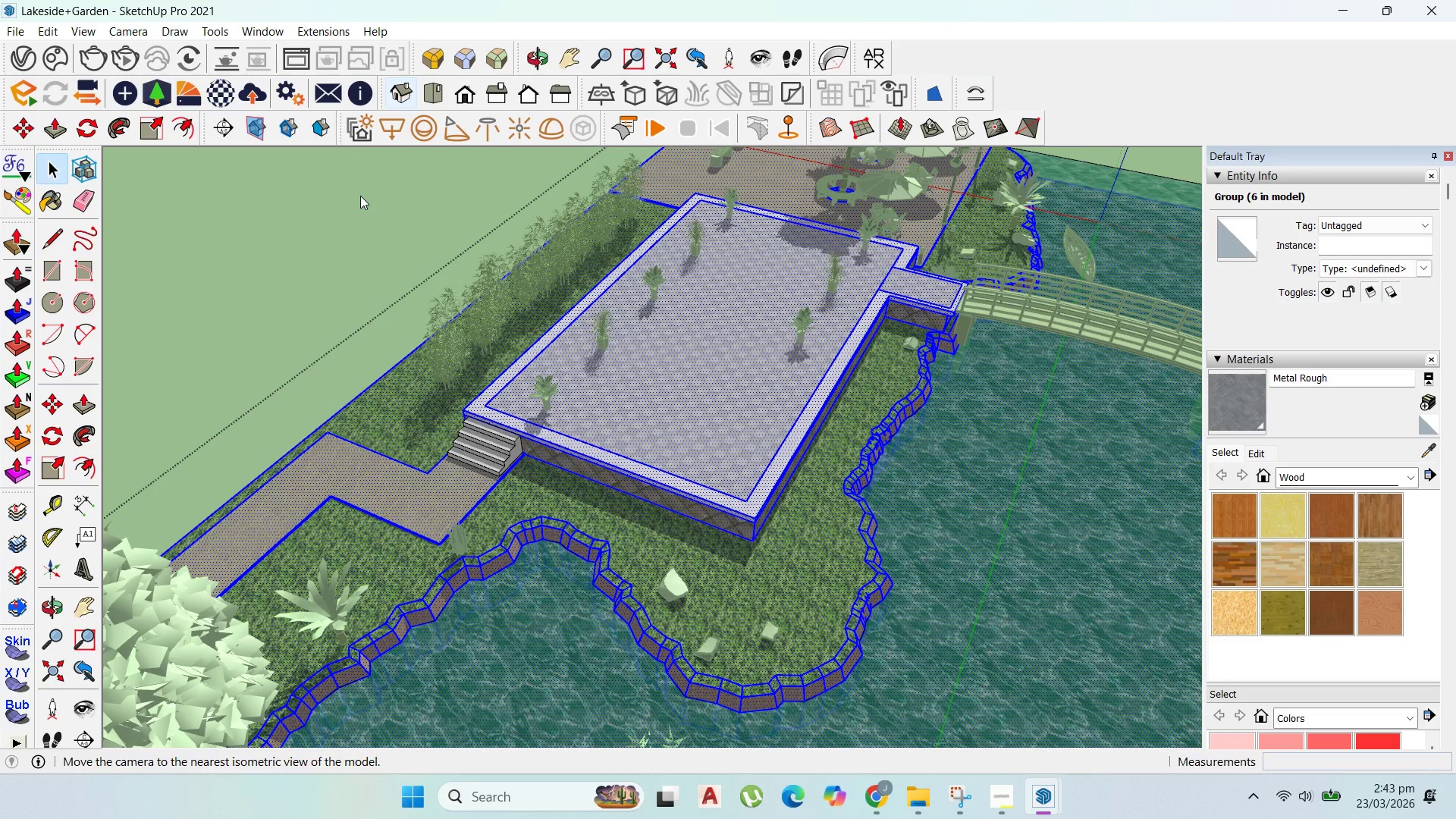 
triple_click([360, 196])
 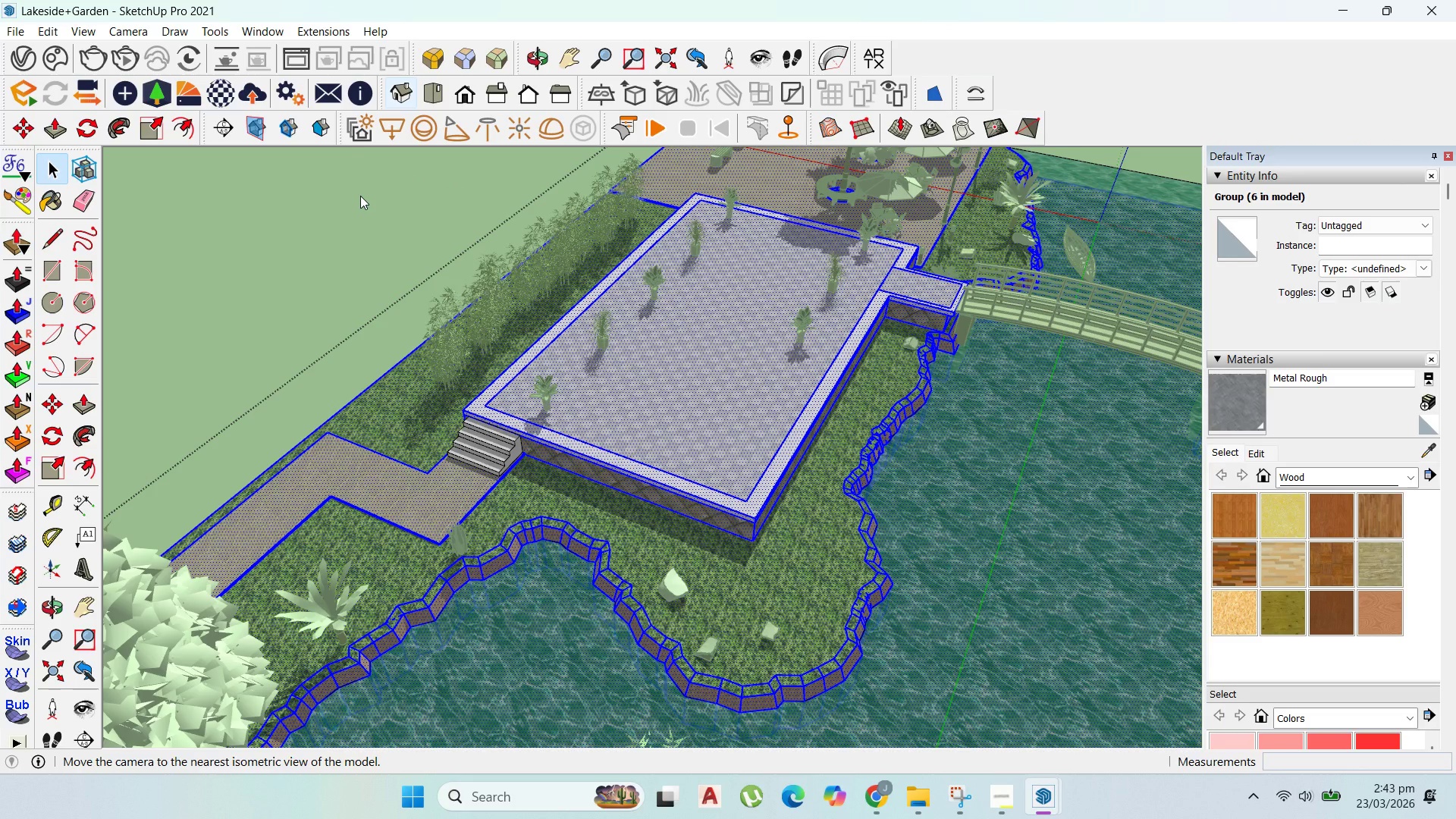 
triple_click([360, 196])
 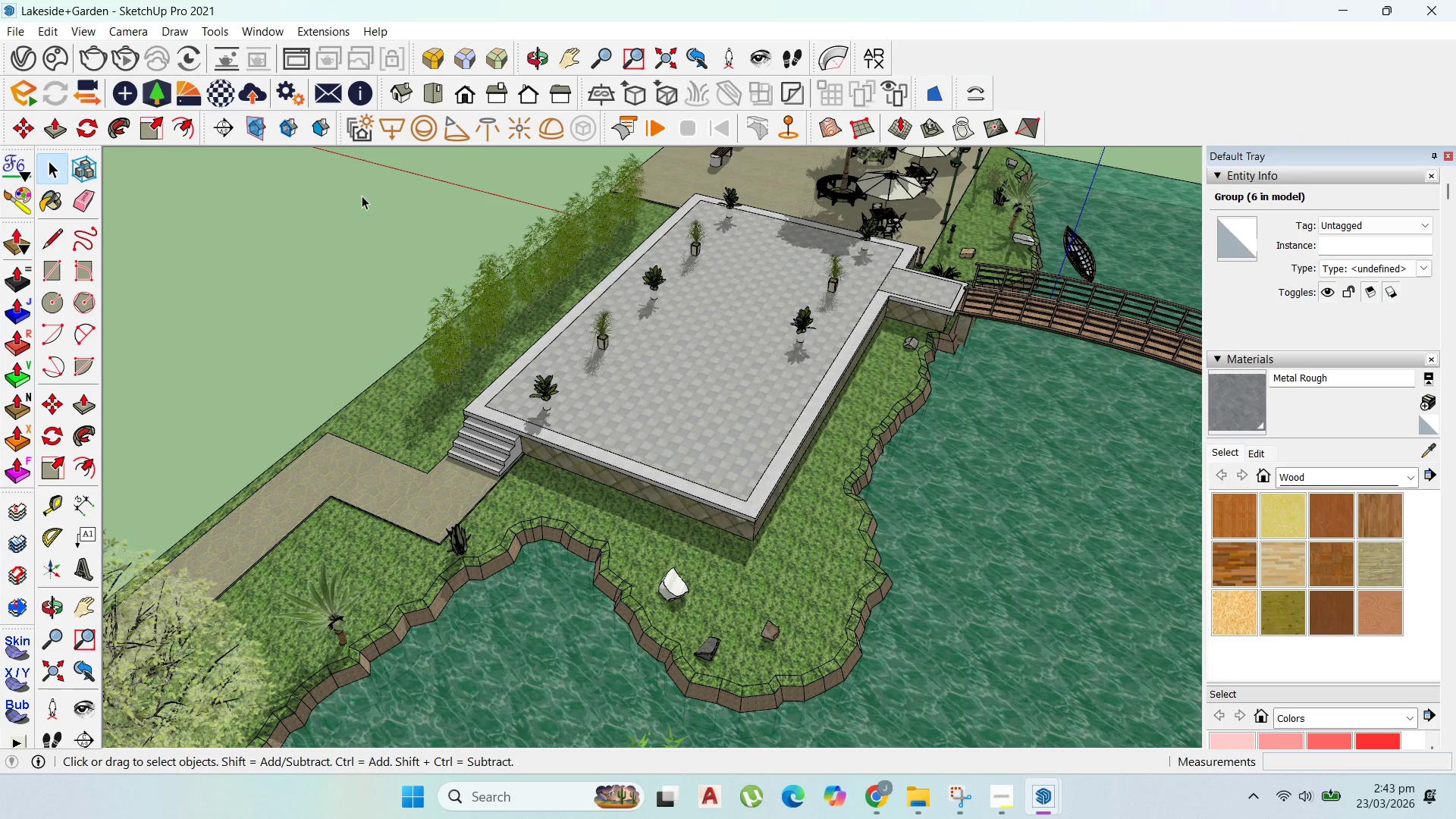 
triple_click([362, 196])
 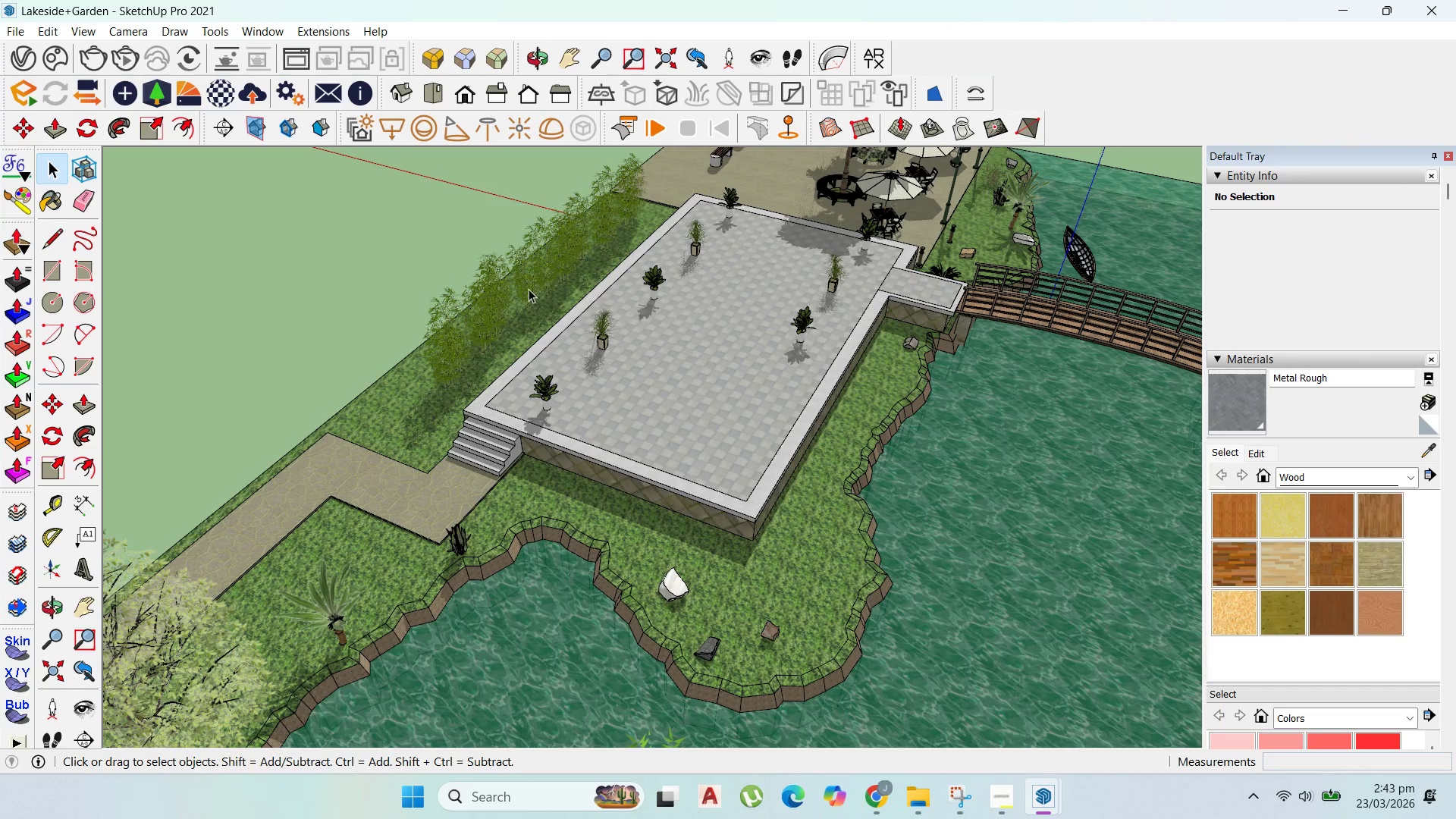 
left_click([516, 279])
 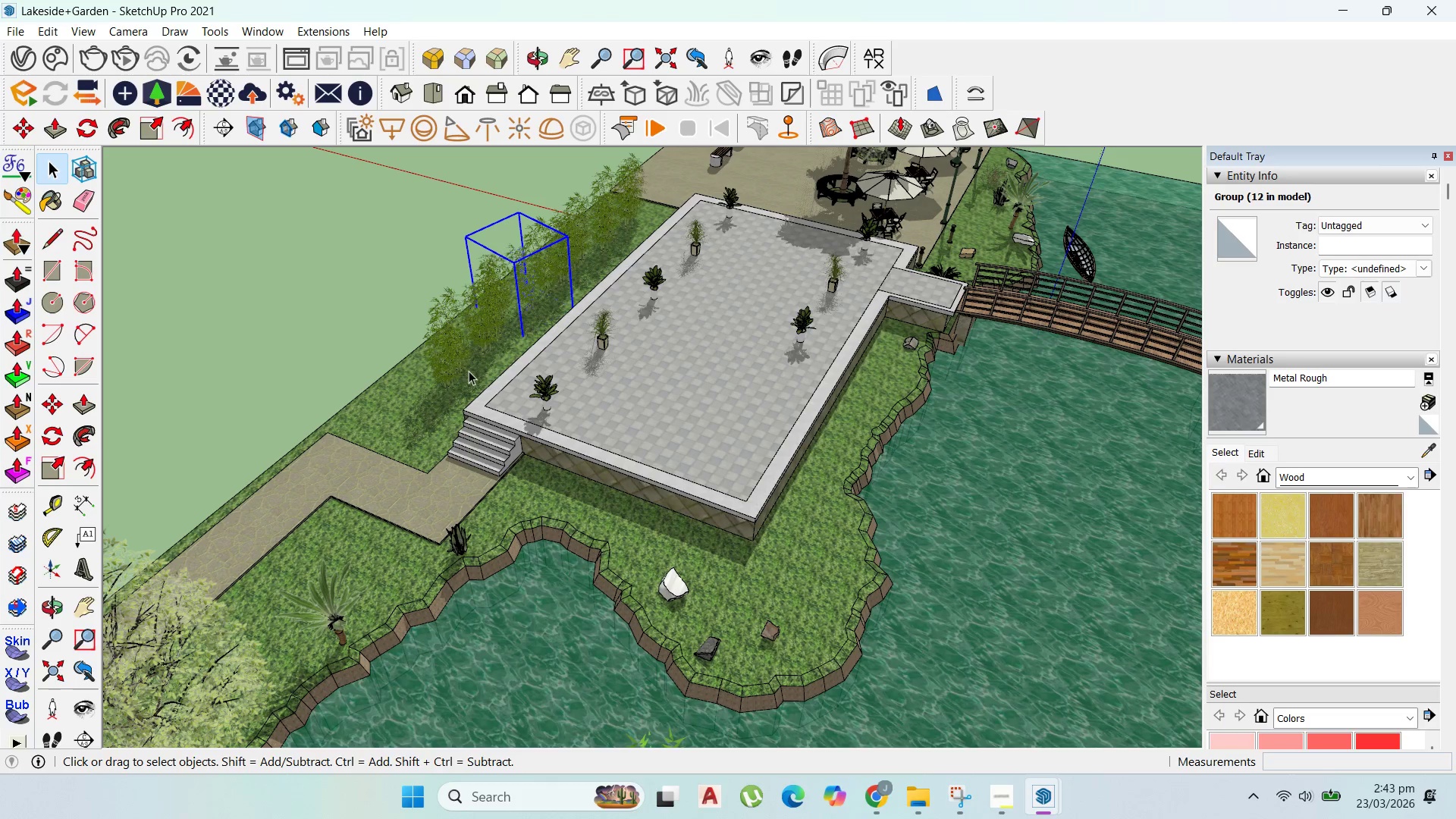 
key(Delete)
 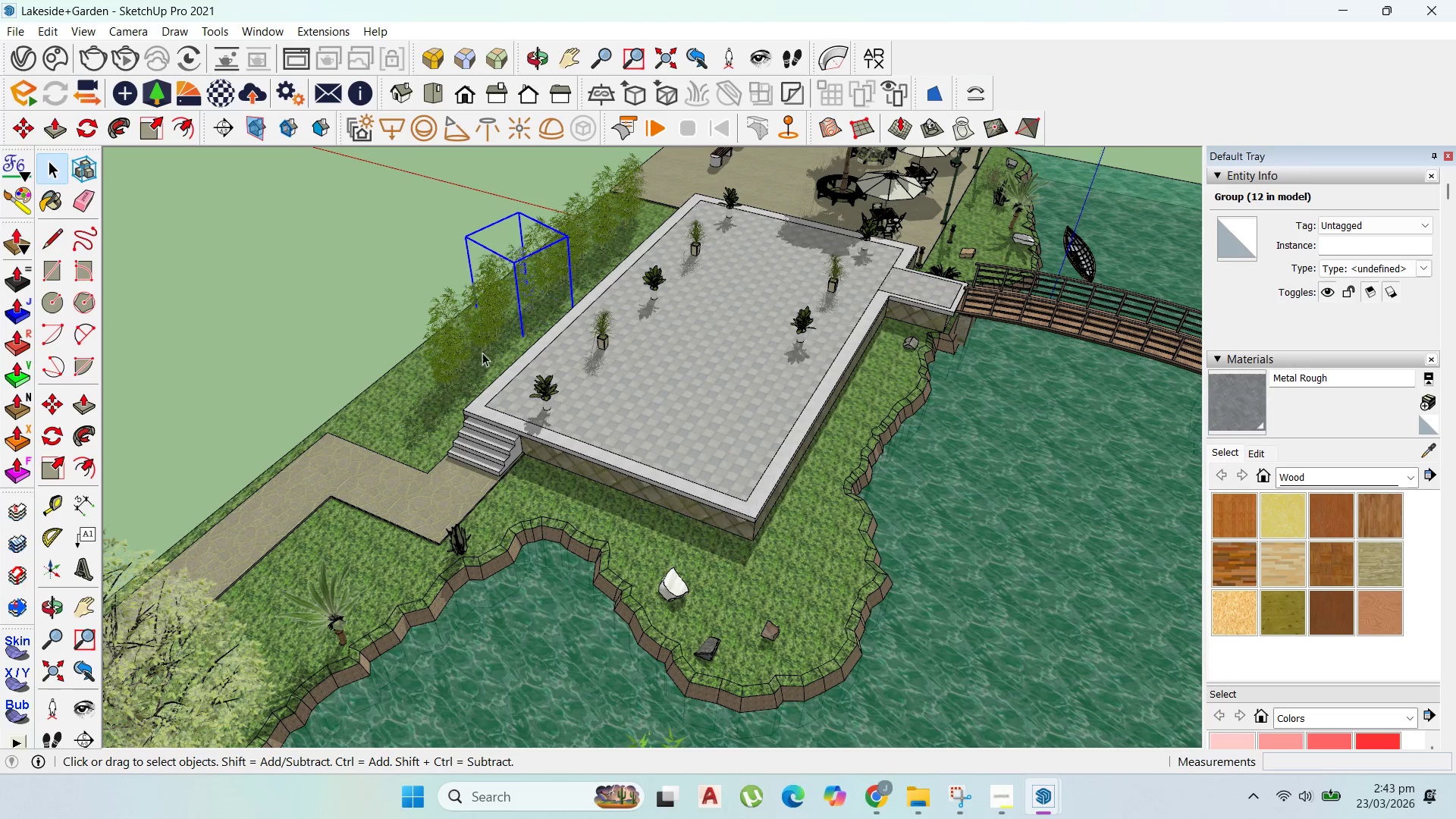 
left_click([476, 352])
 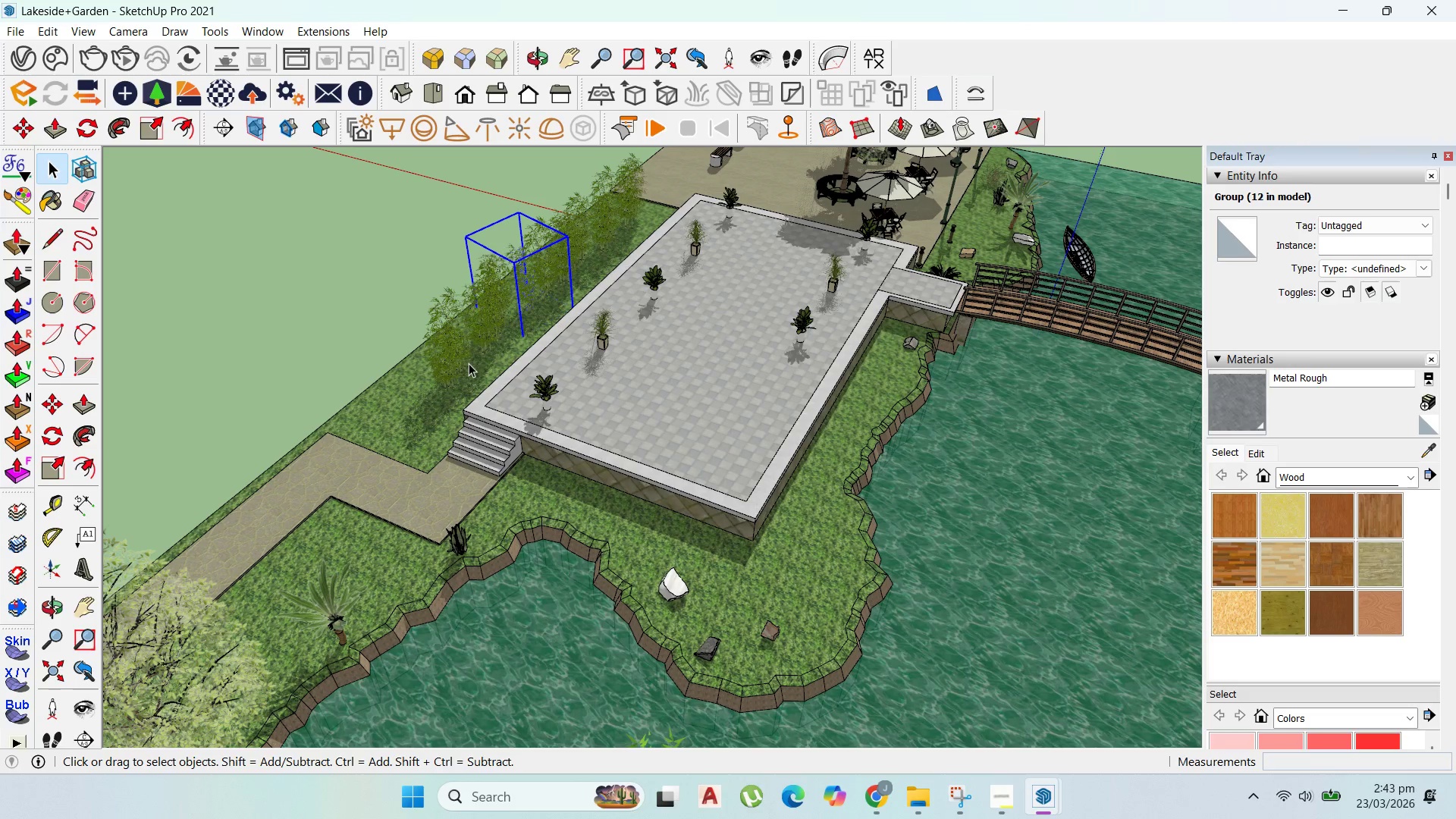 
left_click([464, 367])
 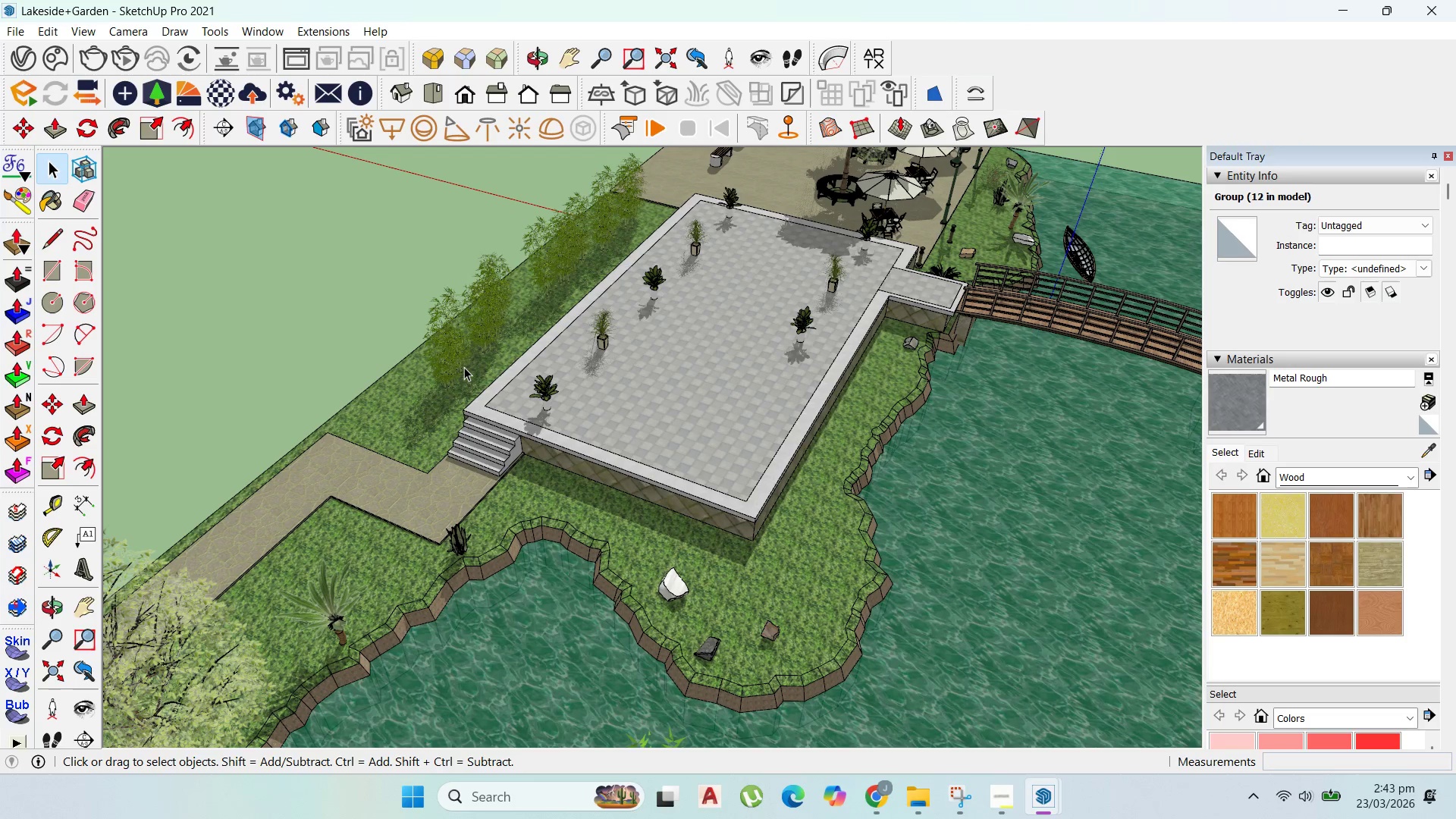 
key(Delete)
 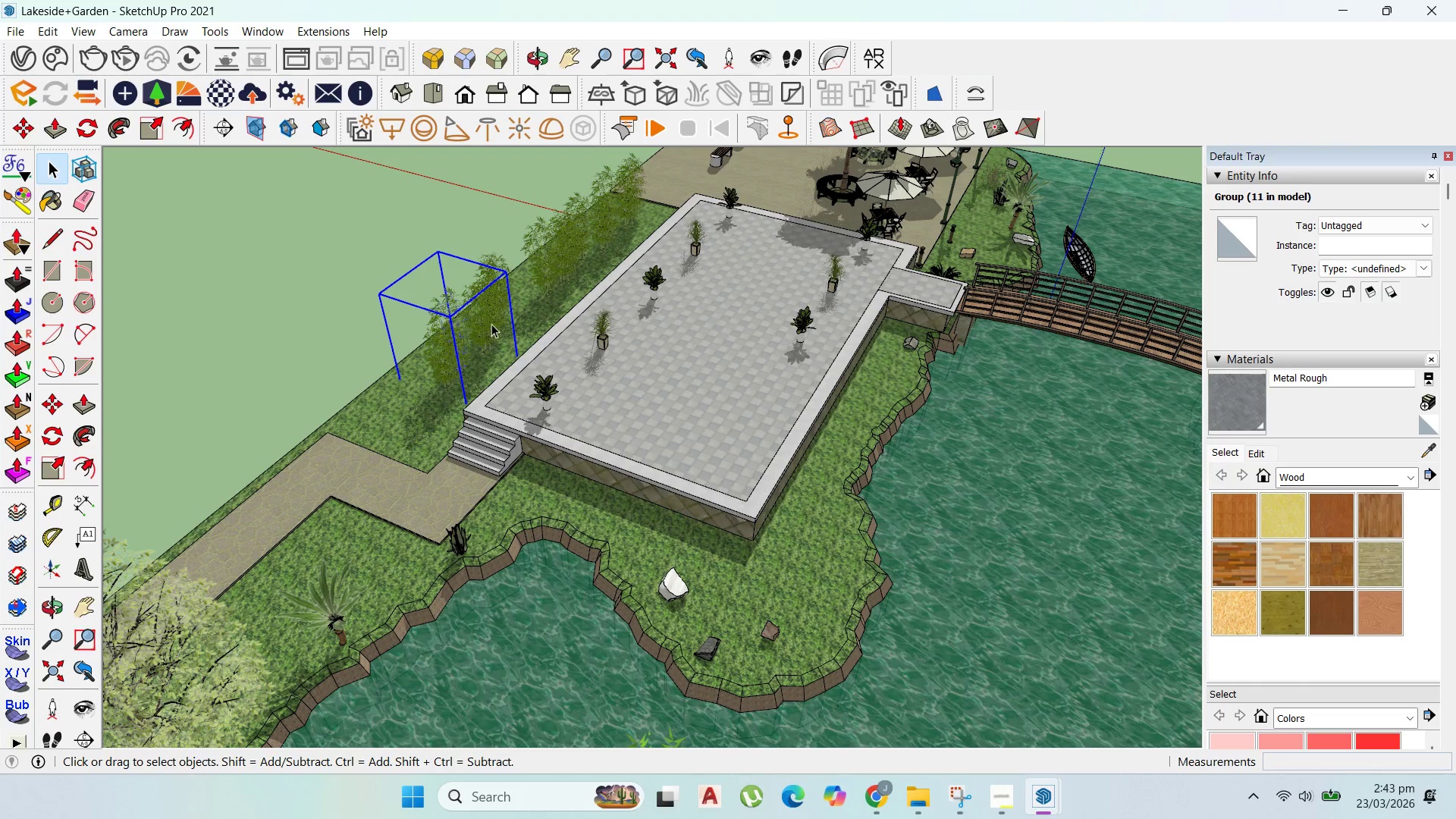 
left_click([493, 322])
 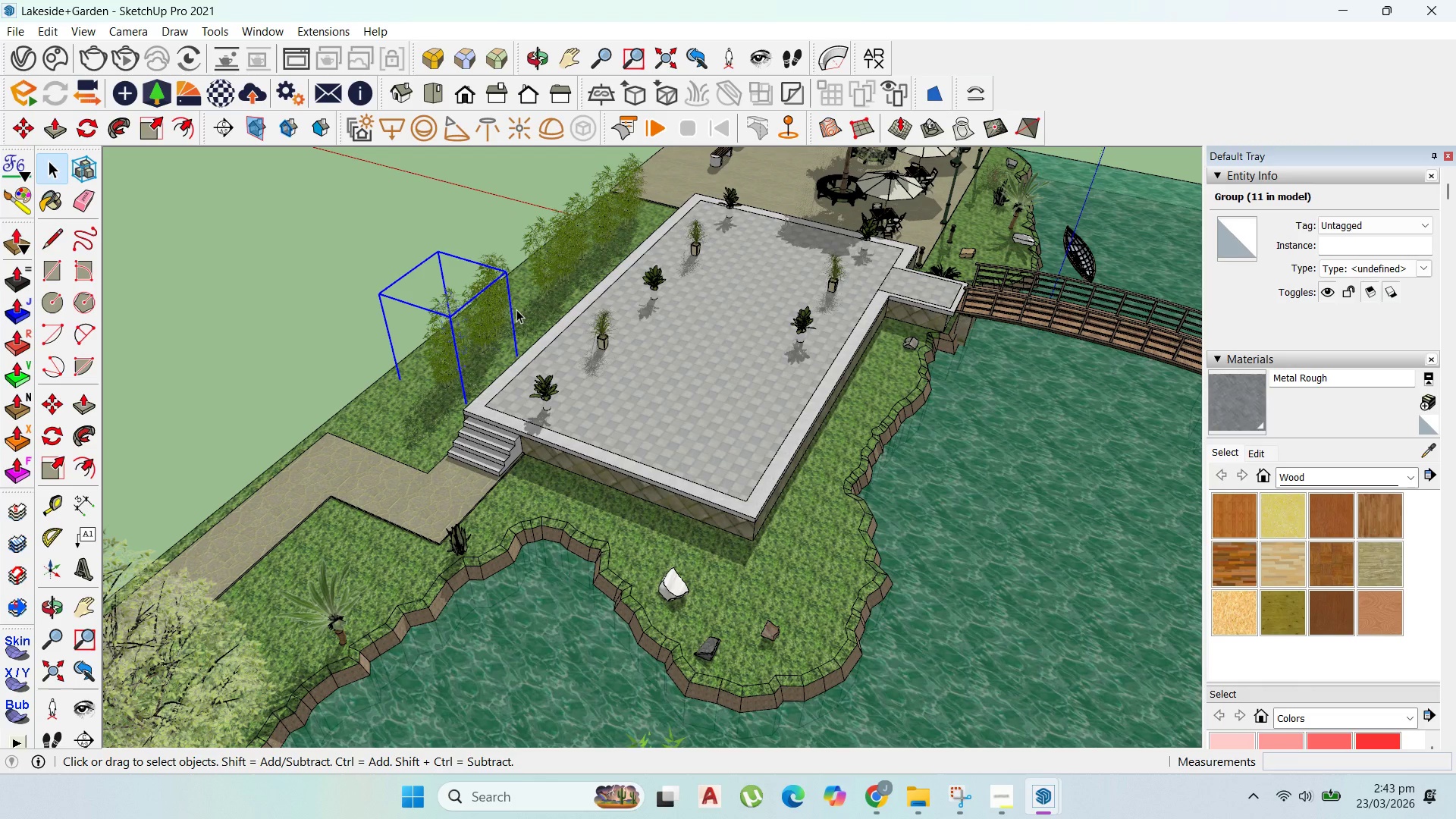 
wait(5.05)
 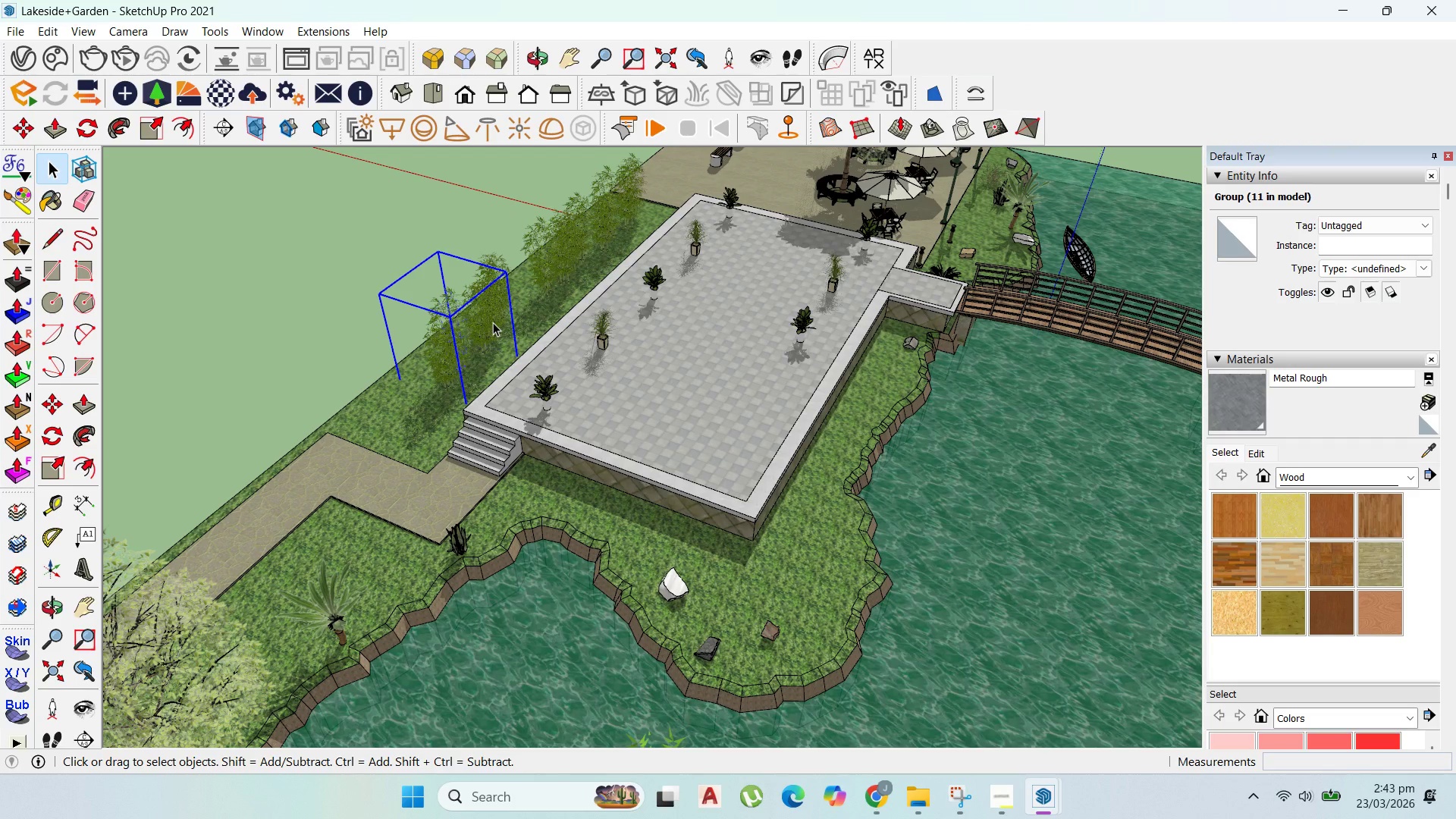 
key(Delete)
 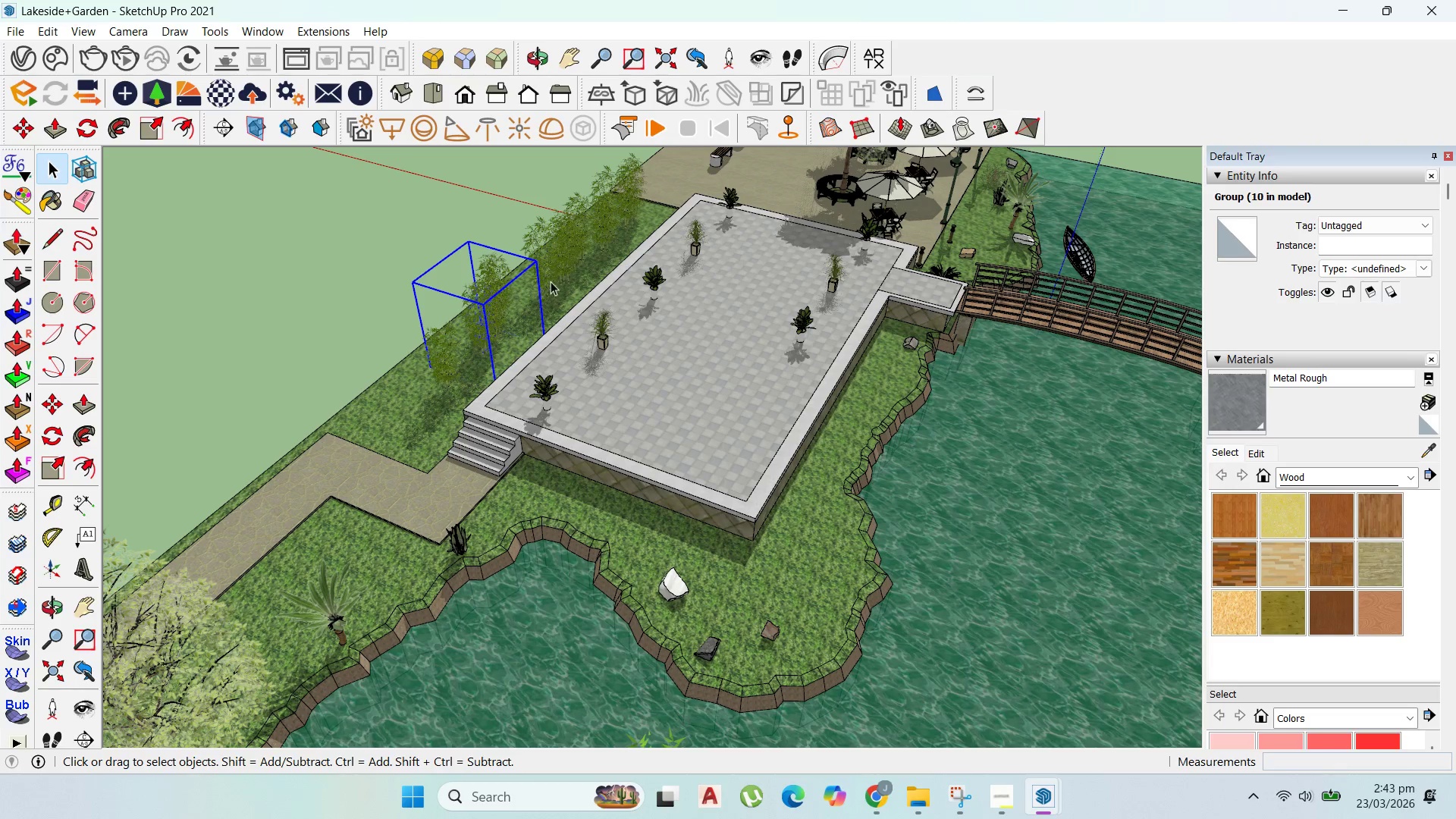 
left_click([554, 279])
 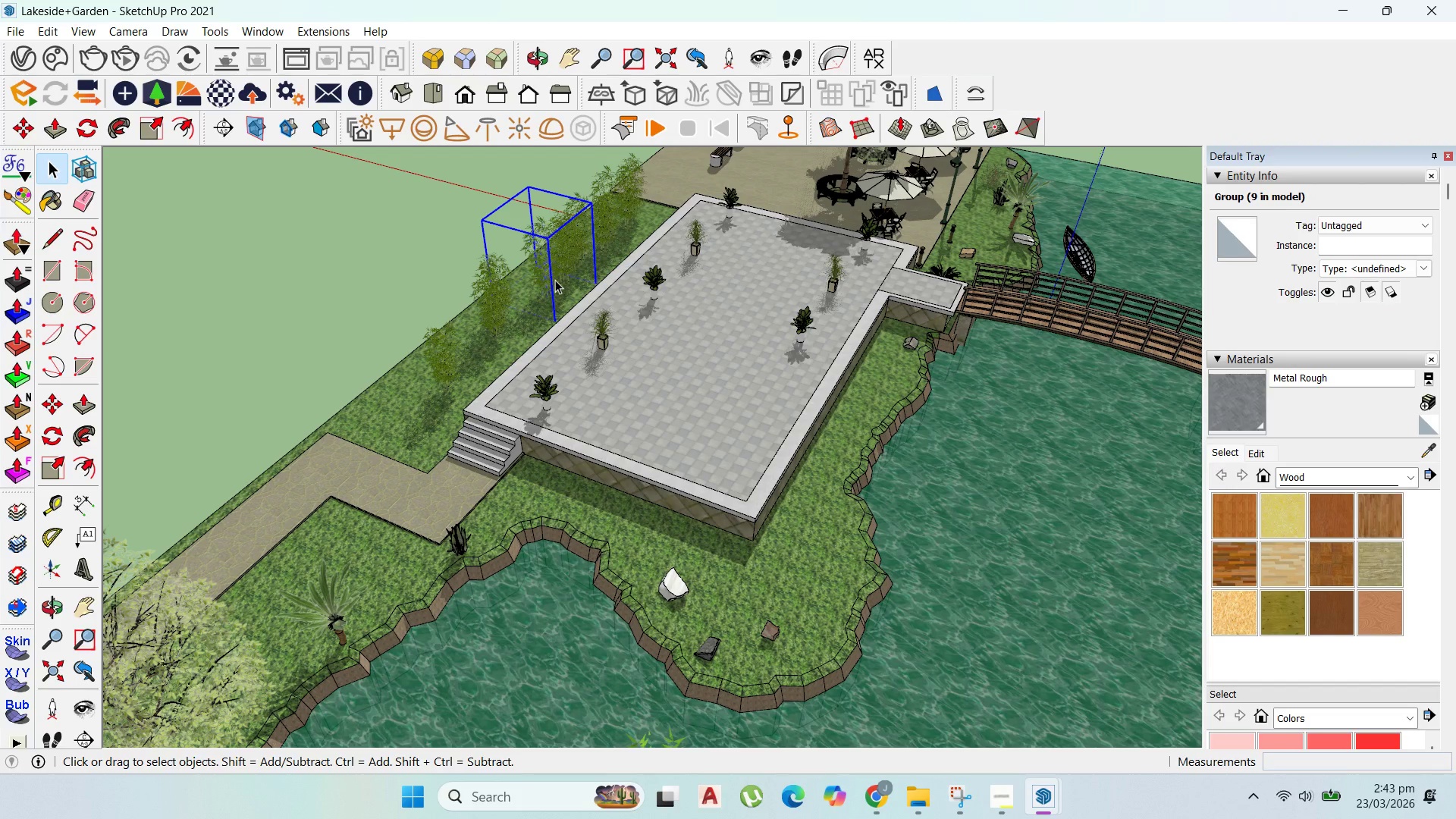 
wait(7.08)
 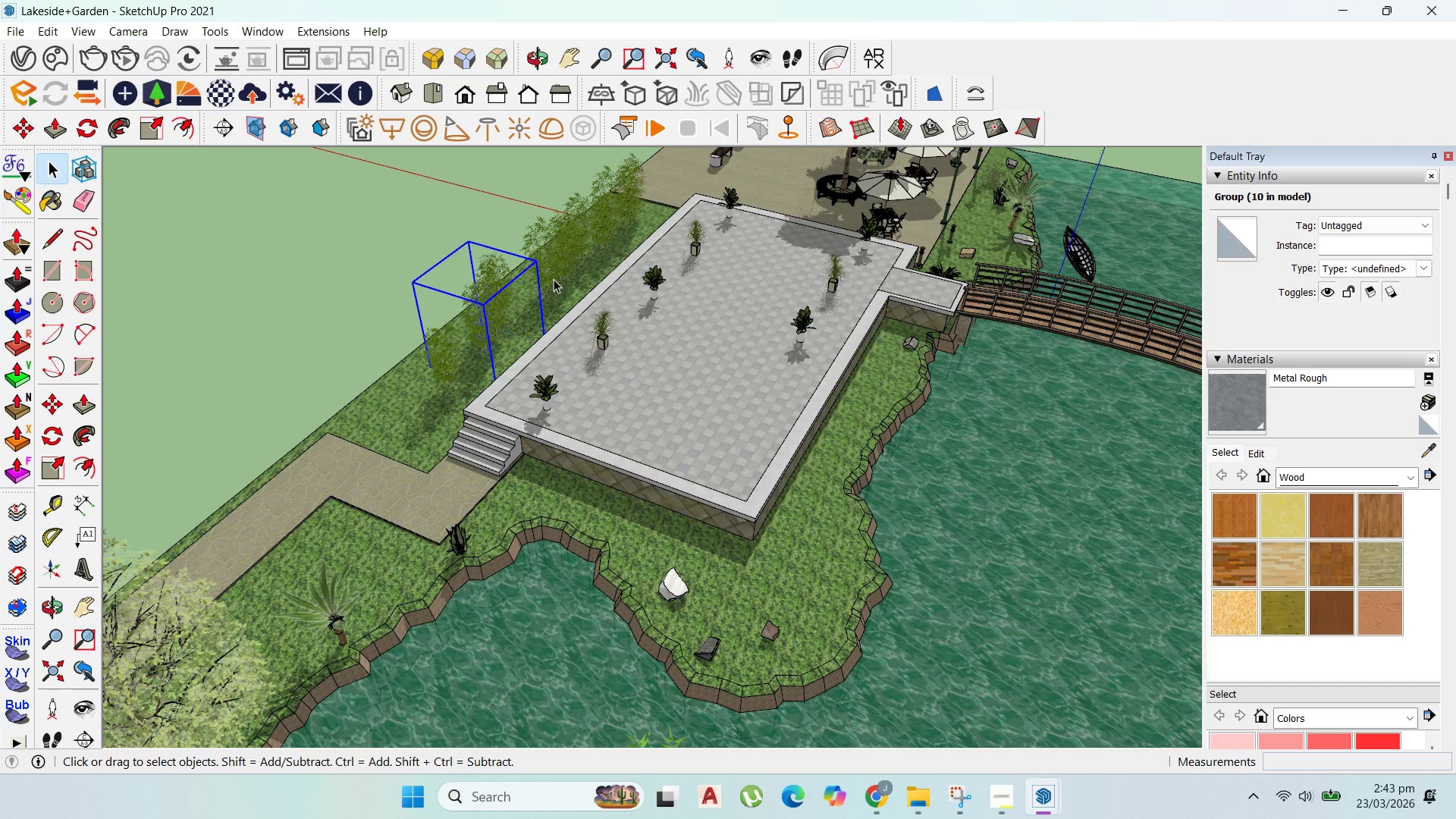 
key(Delete)
 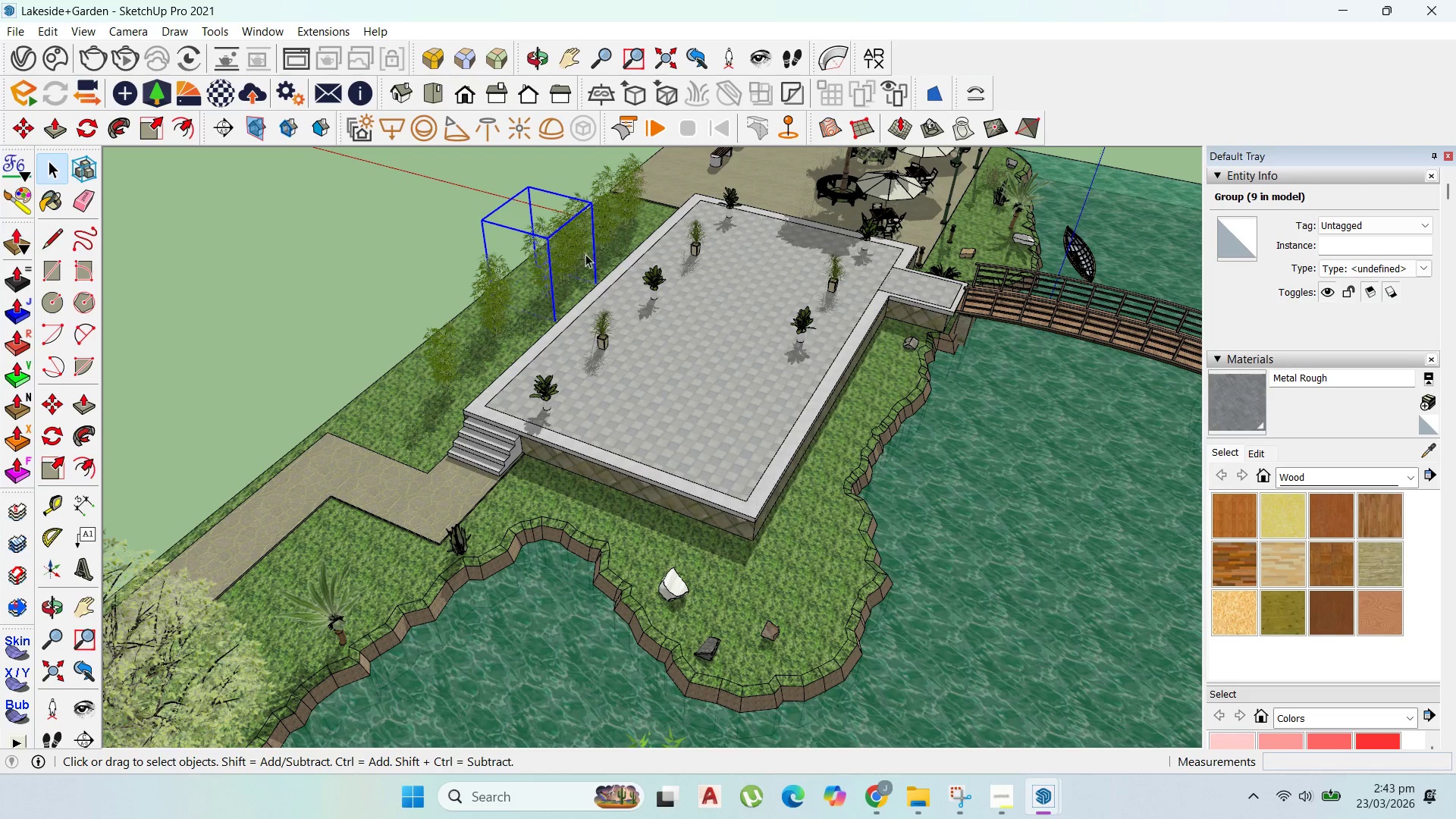 
left_click([593, 251])
 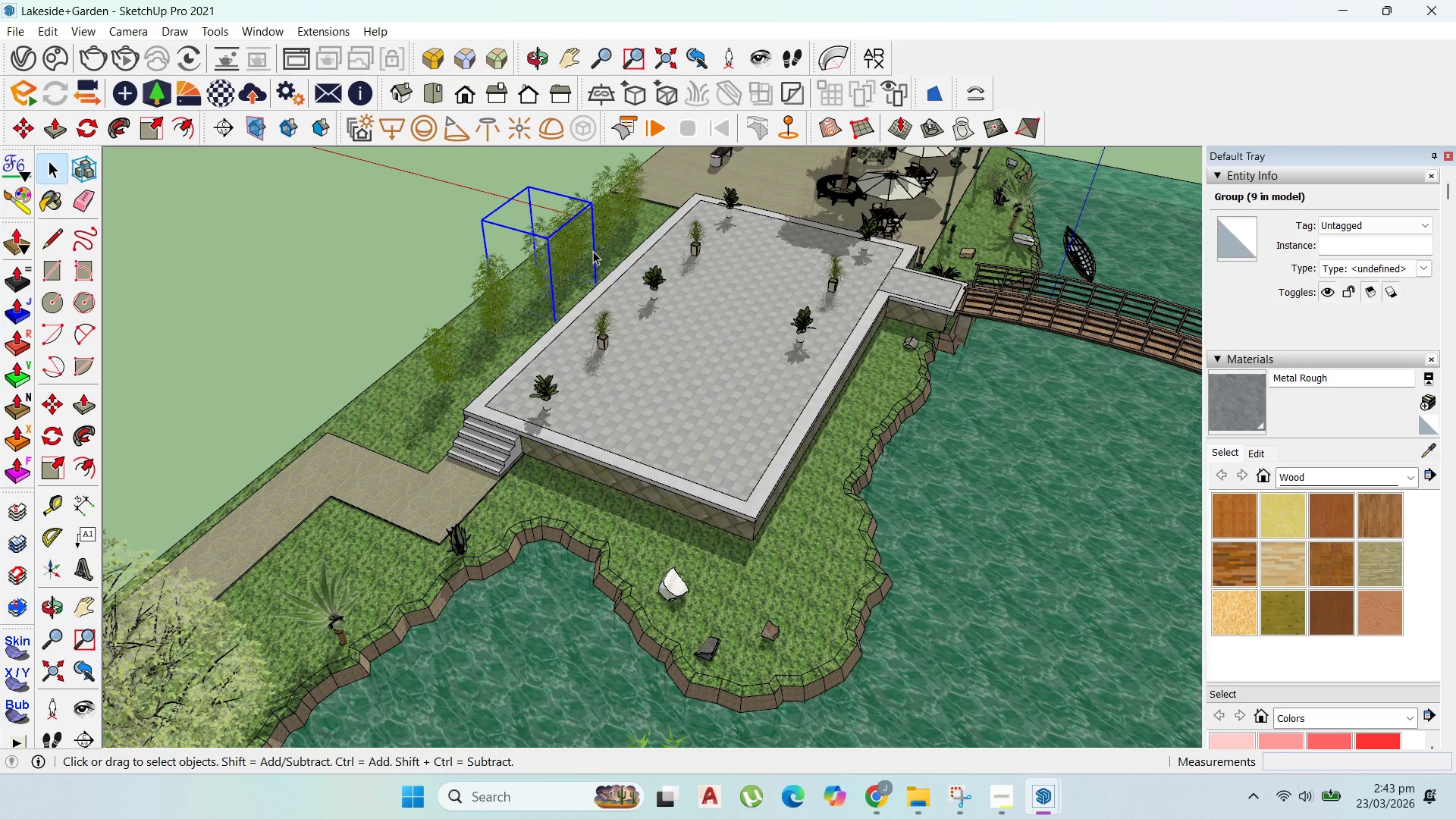 
key(Delete)
 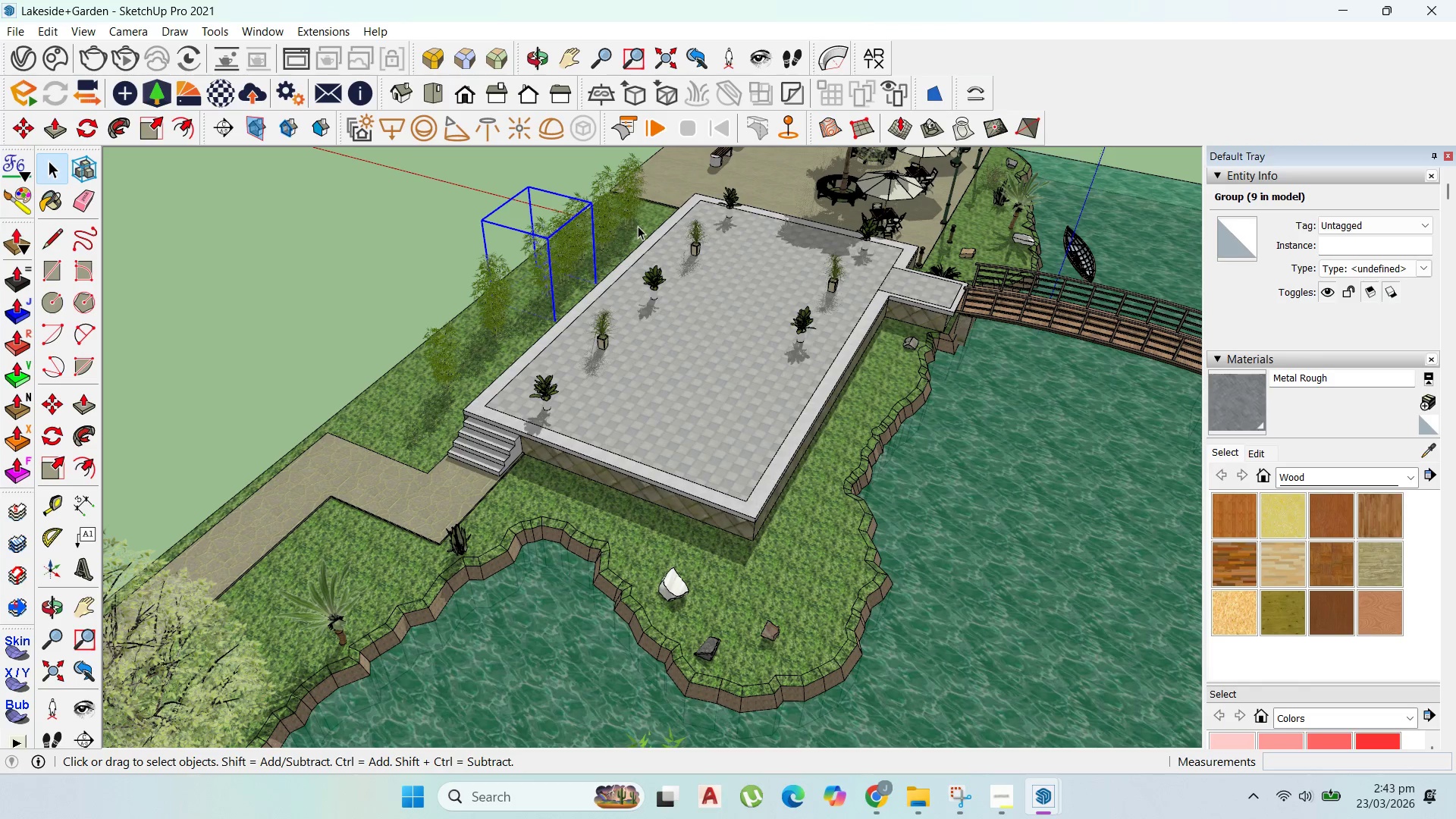 
key(Delete)
 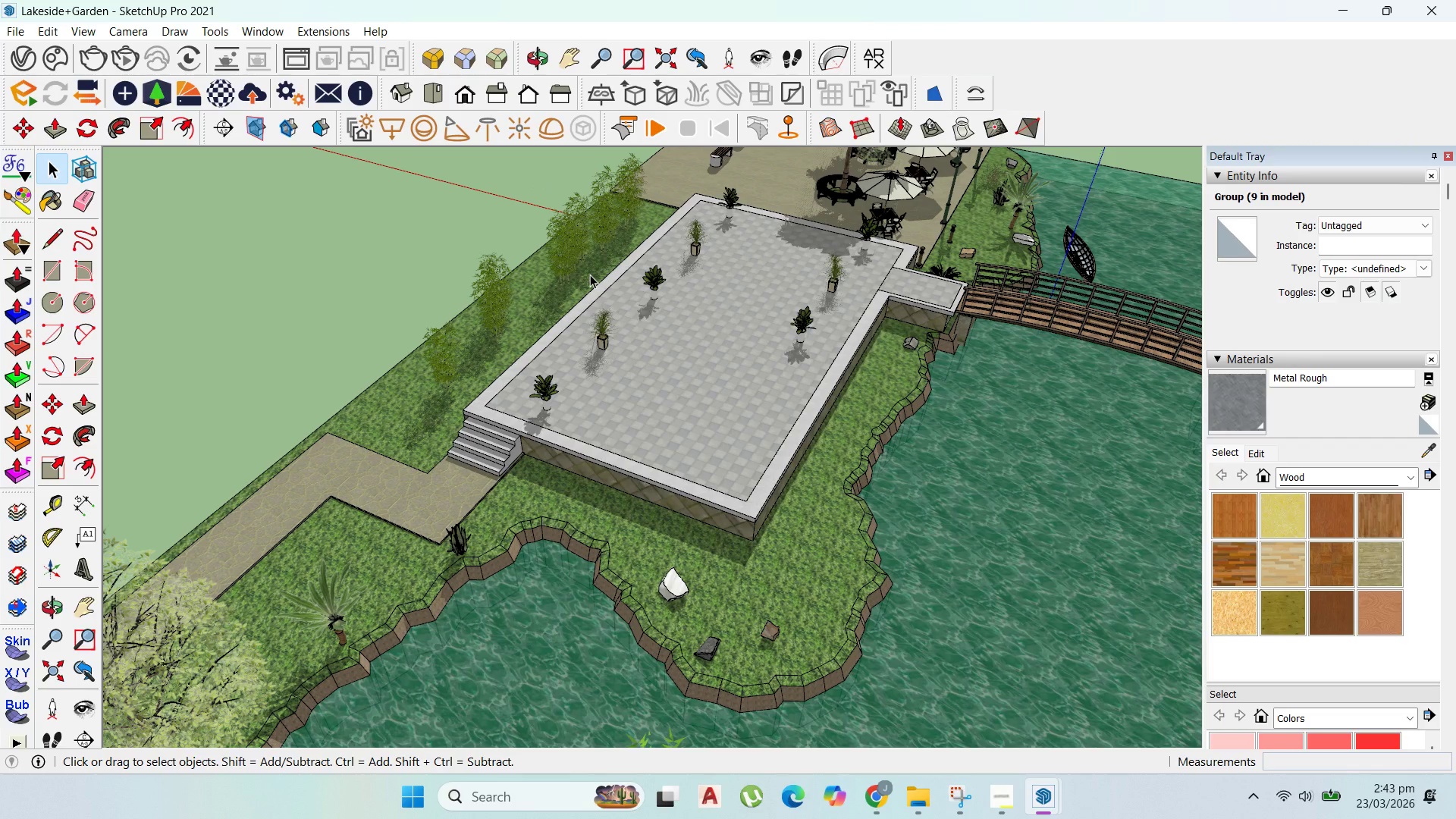 
left_click([579, 248])
 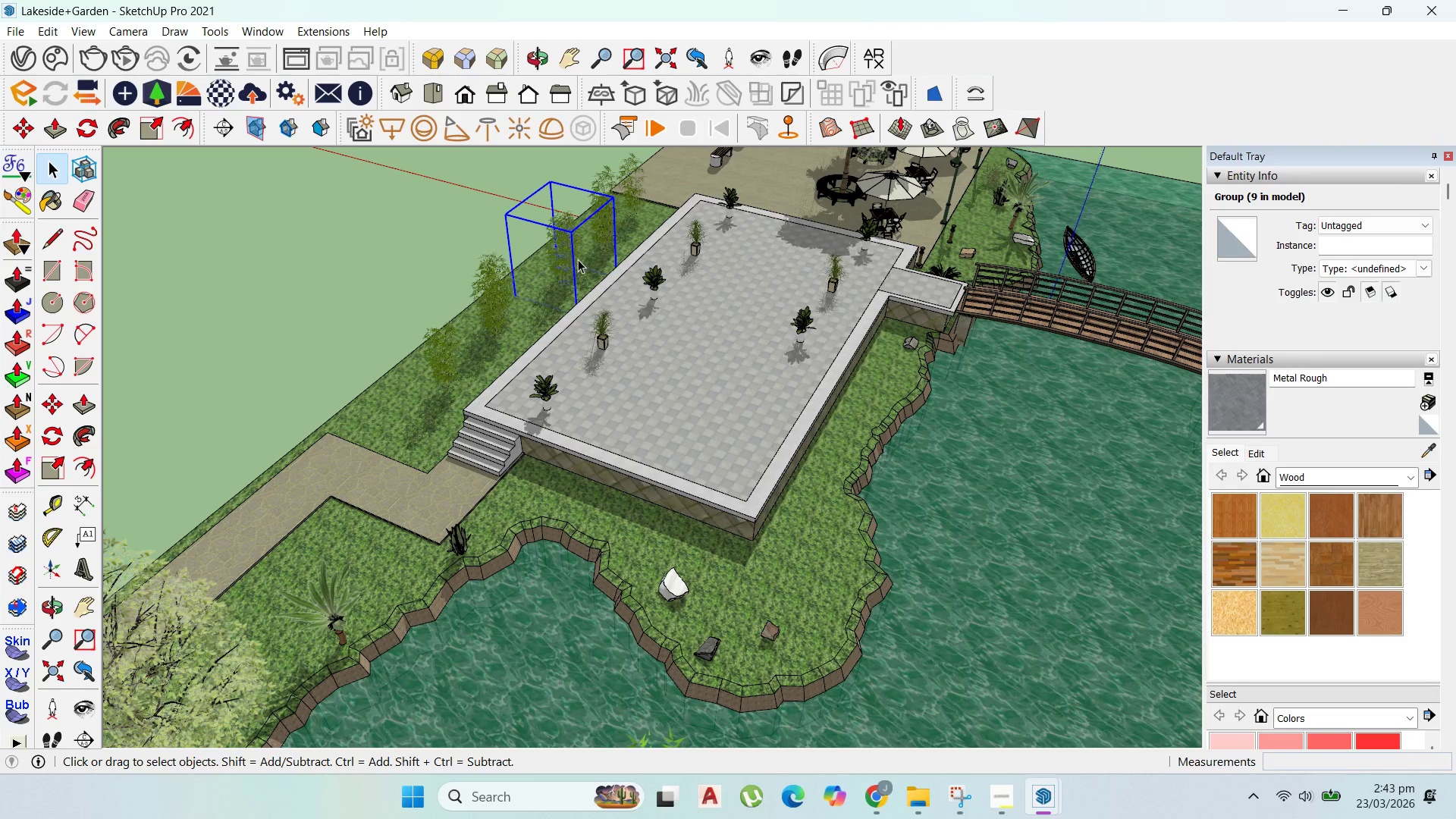 
key(Delete)
 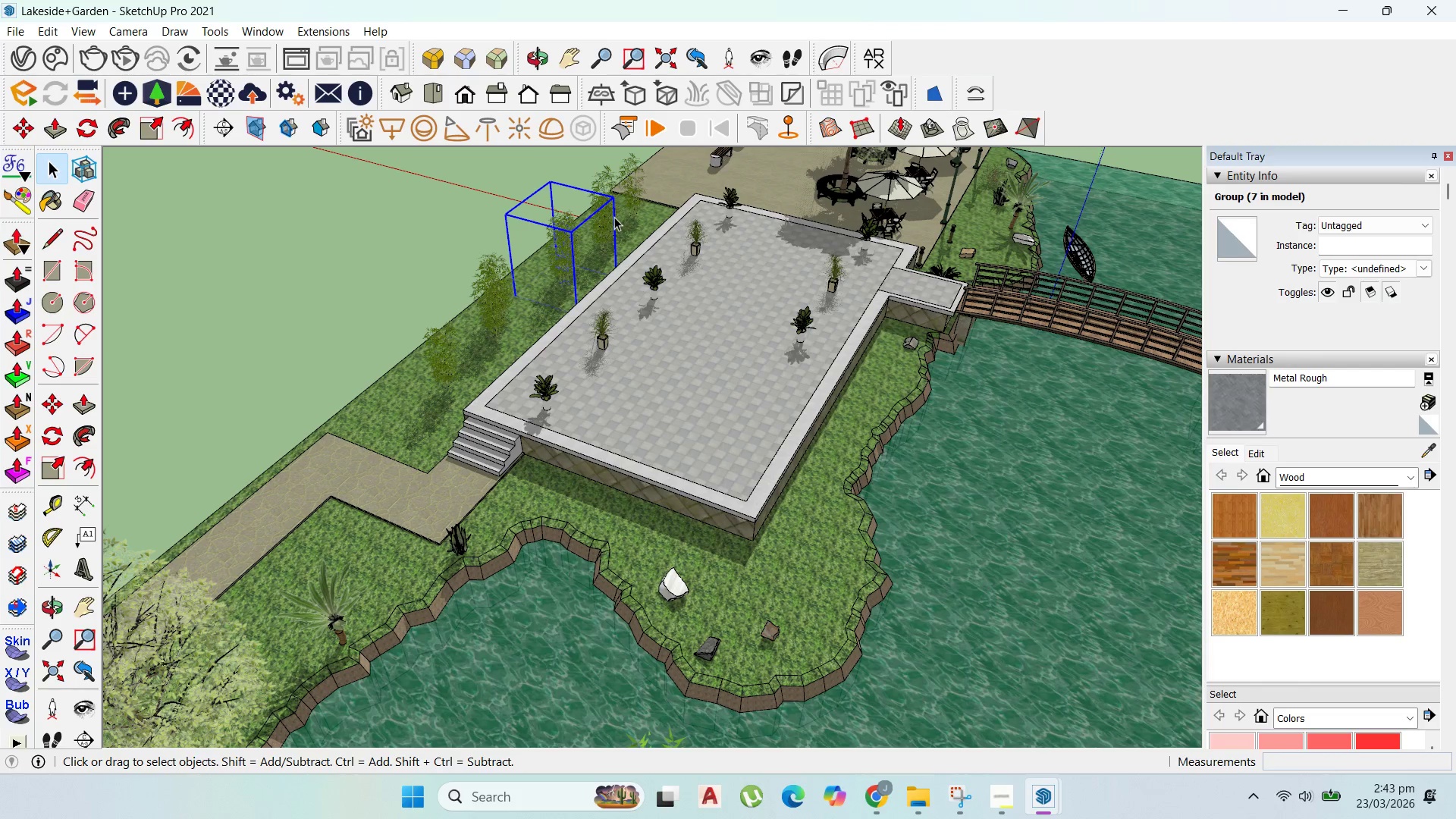 
left_click([612, 217])
 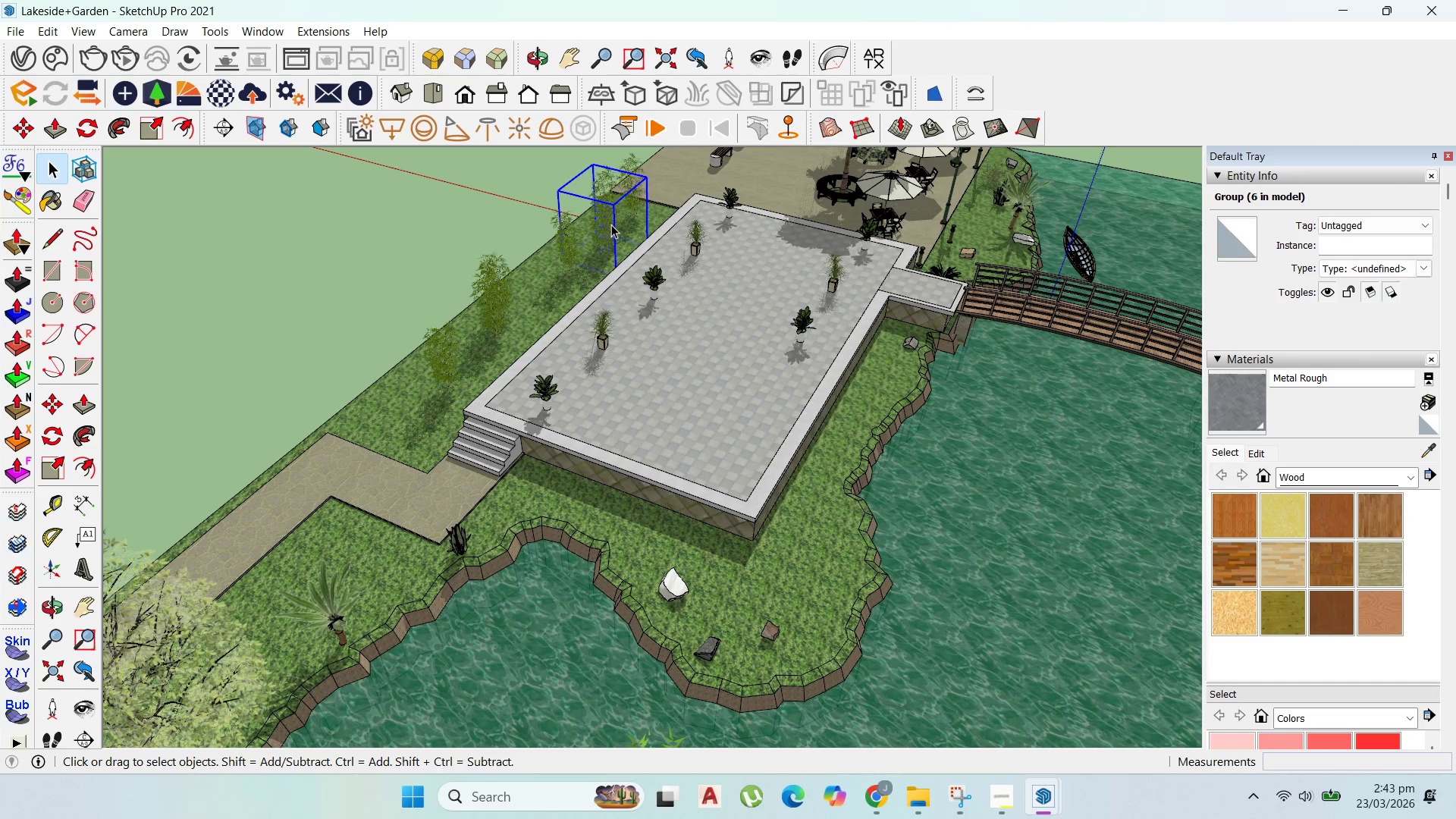 
key(Delete)
 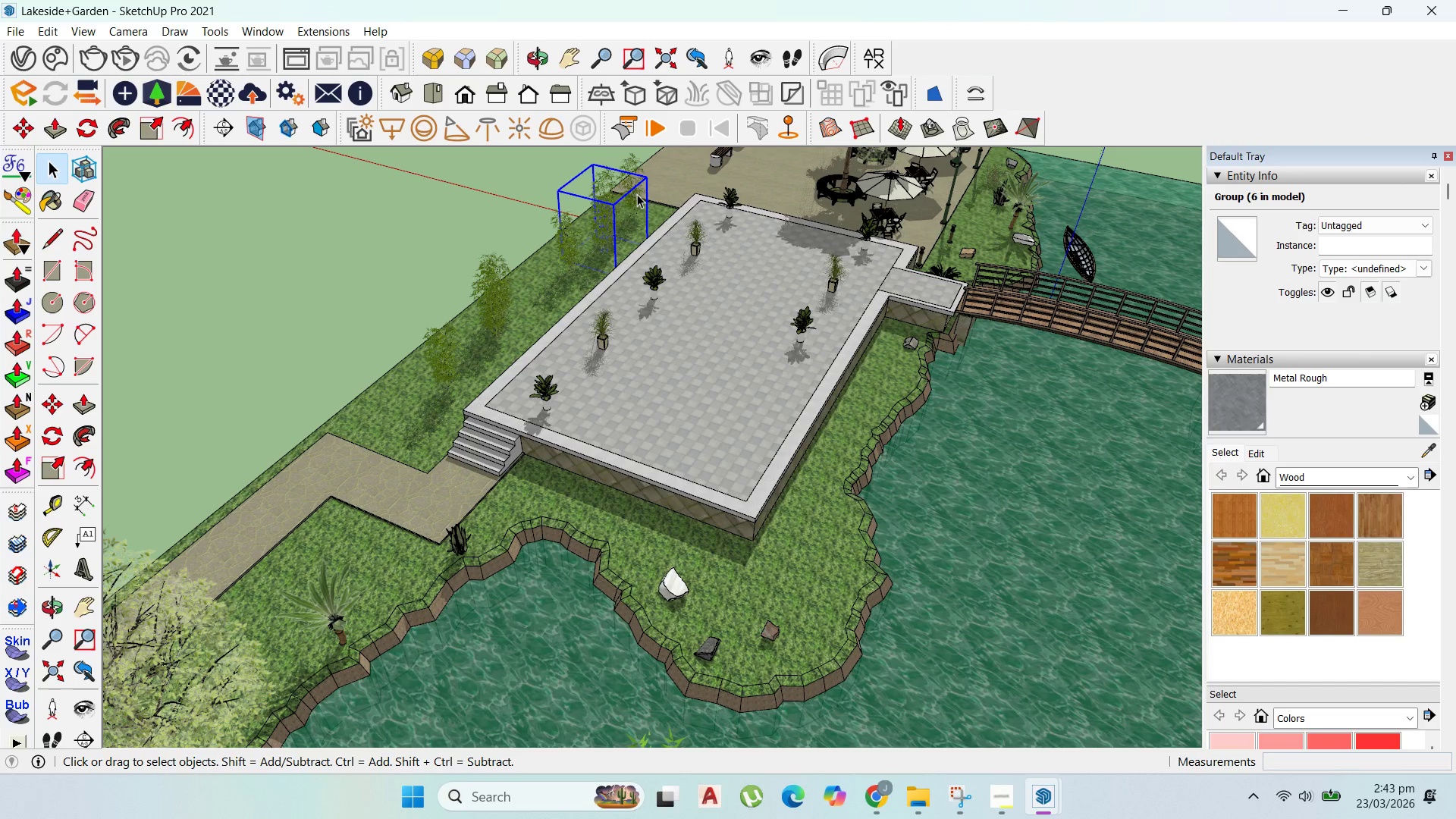 
left_click([636, 194])
 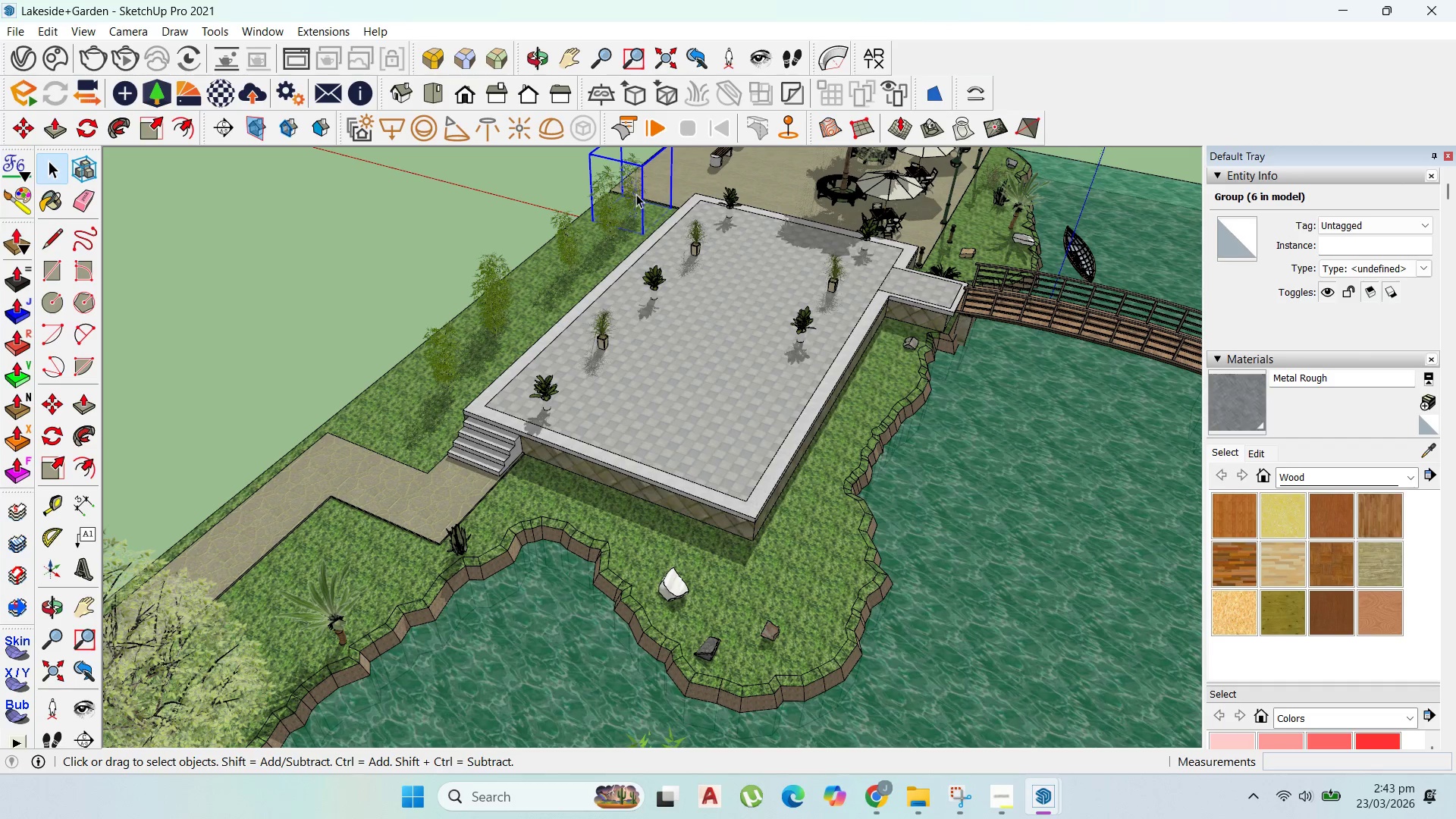 
key(Delete)
 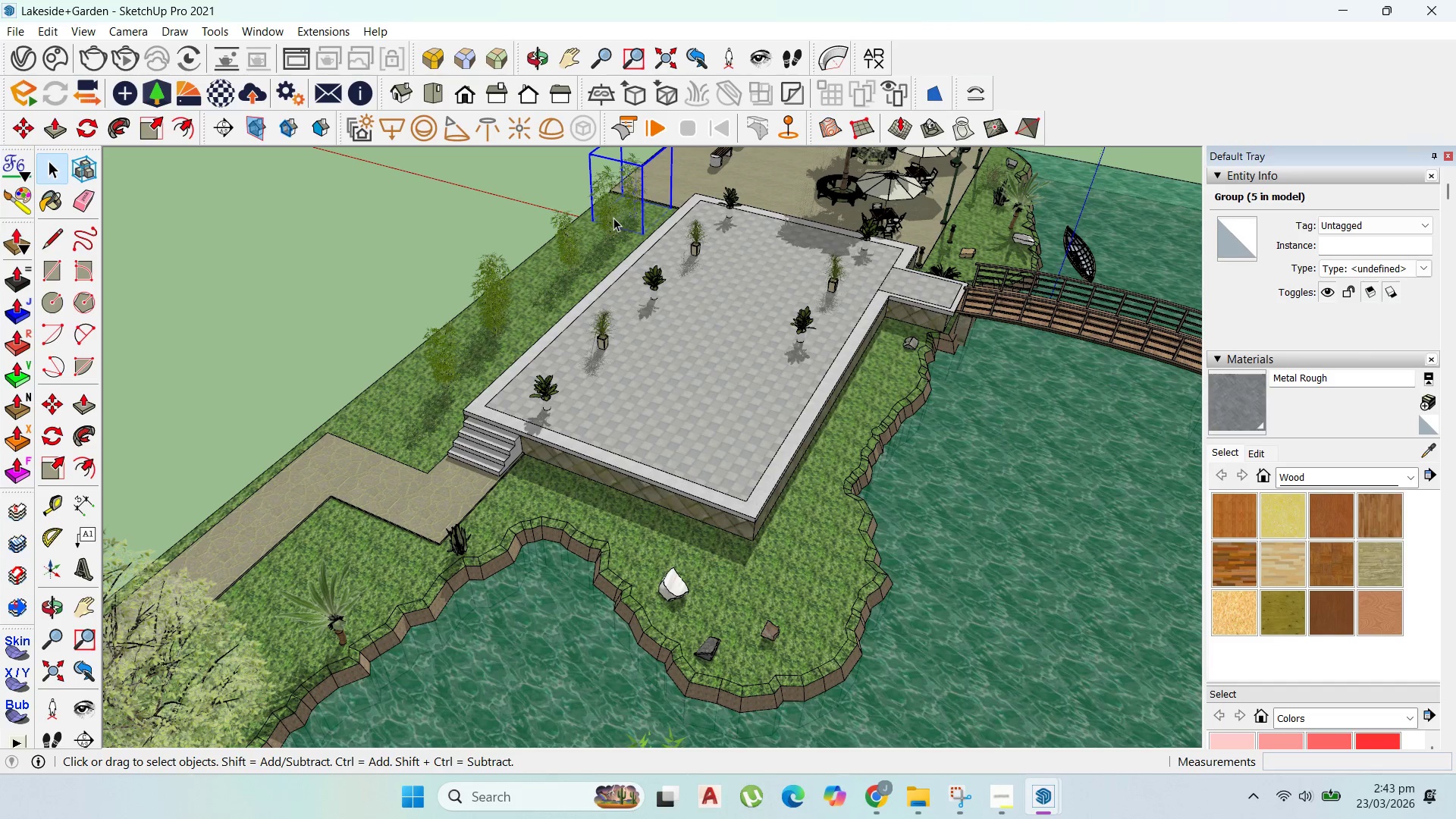 
left_click([613, 218])
 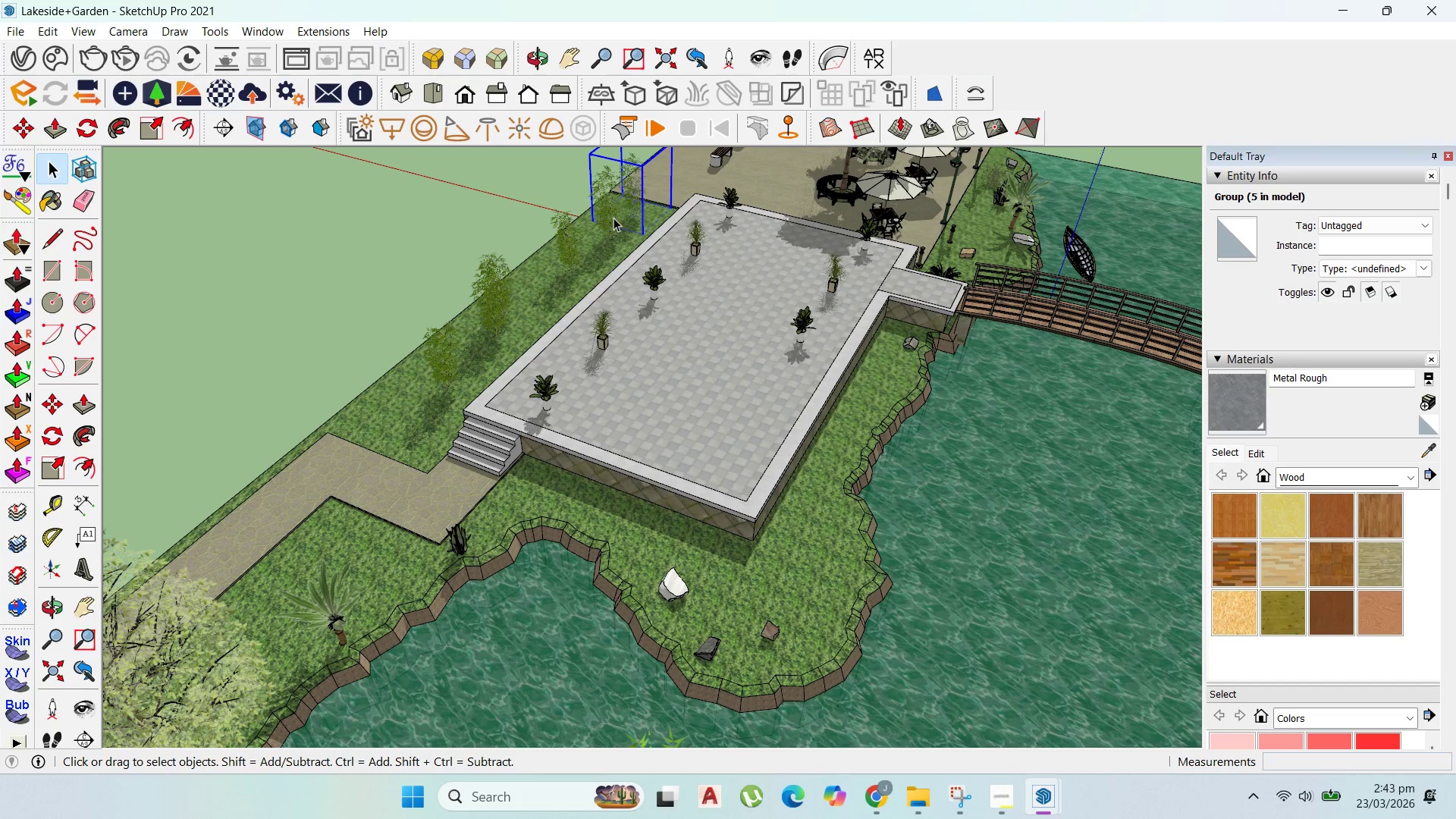 
scroll: coordinate [724, 231], scroll_direction: down, amount: 4.0
 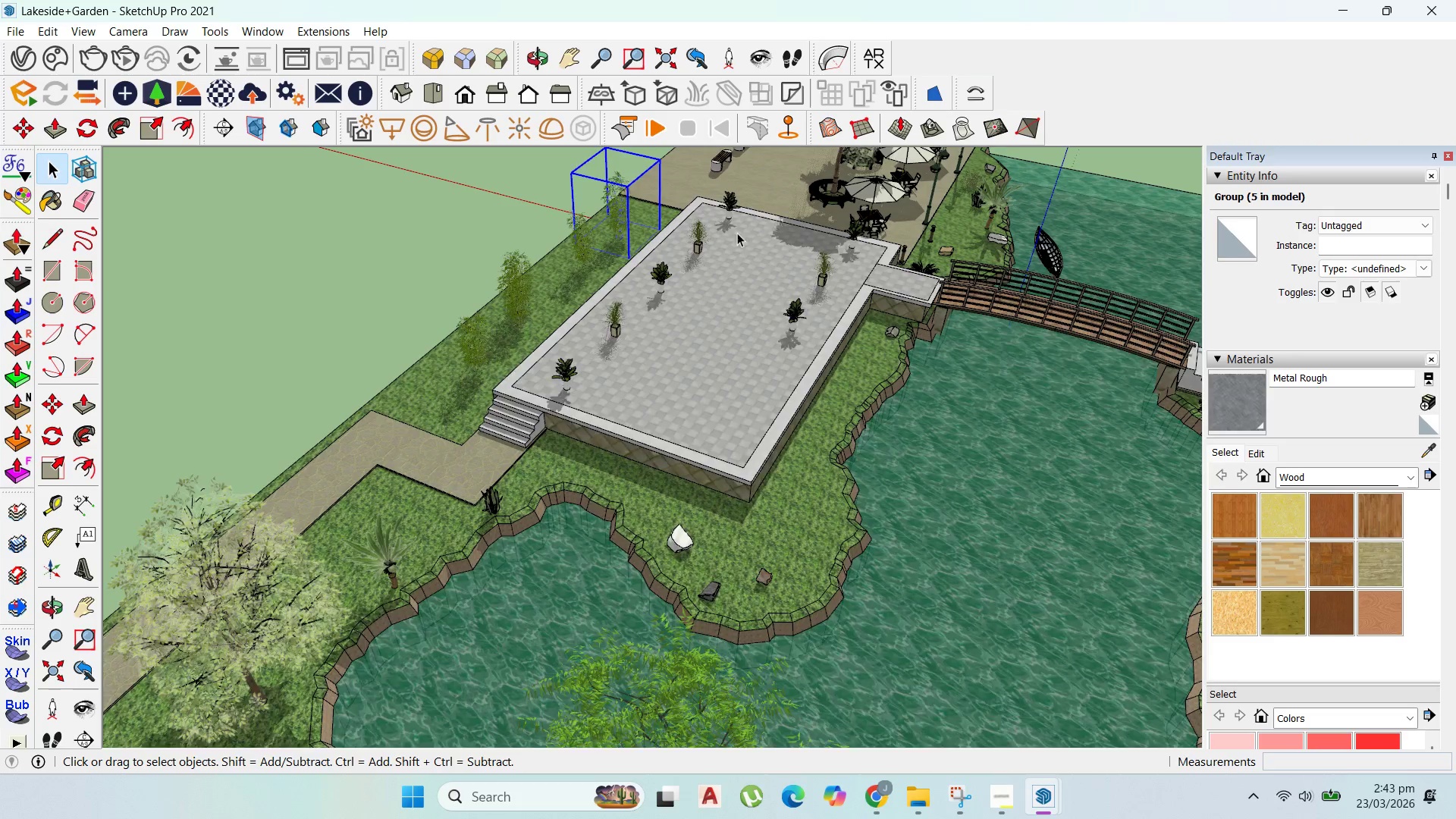 
left_click_drag(start_coordinate=[322, 529], to_coordinate=[318, 529])
 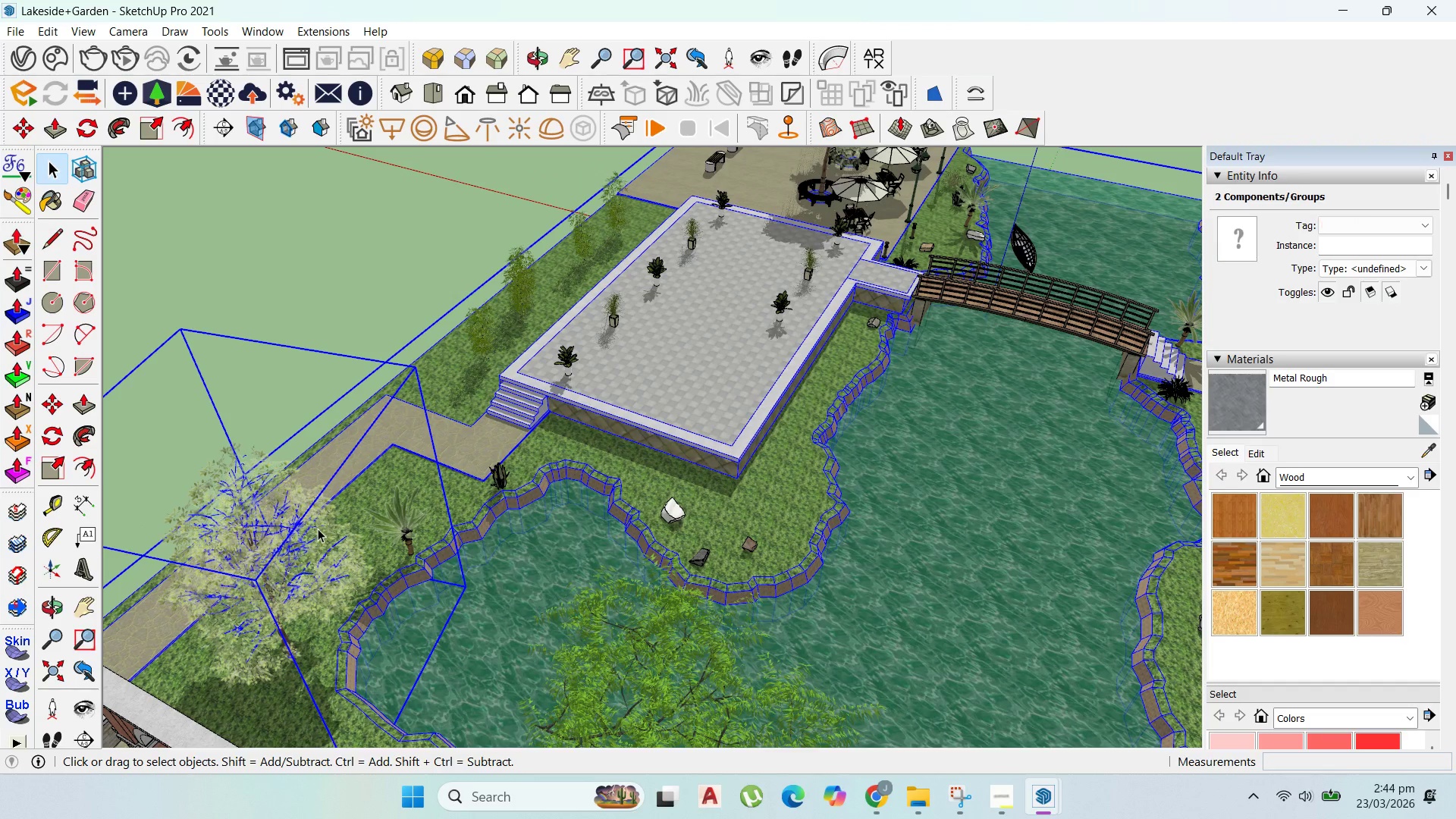 
scroll: coordinate [583, 352], scroll_direction: down, amount: 2.0
 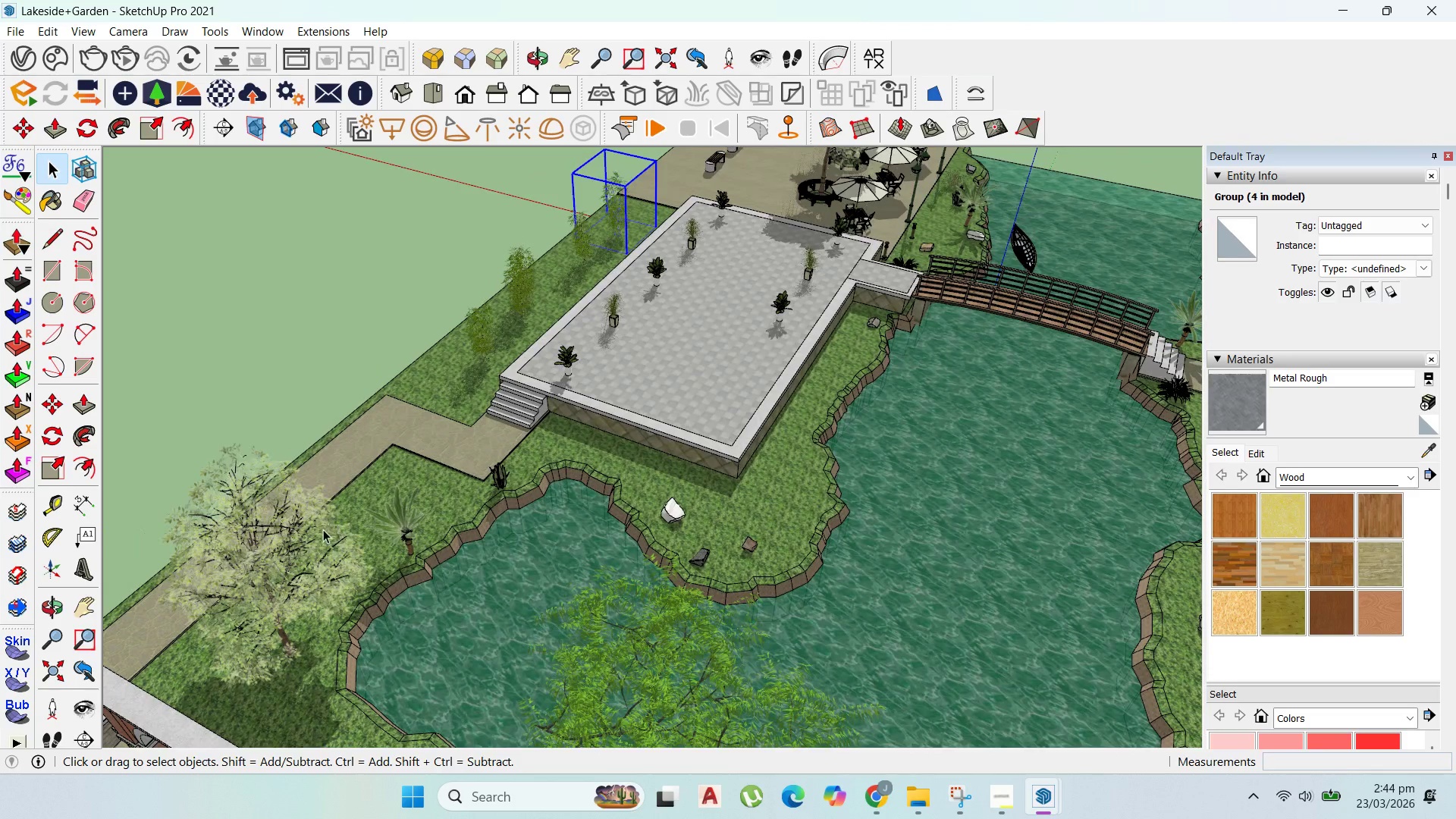 
key(Delete)
 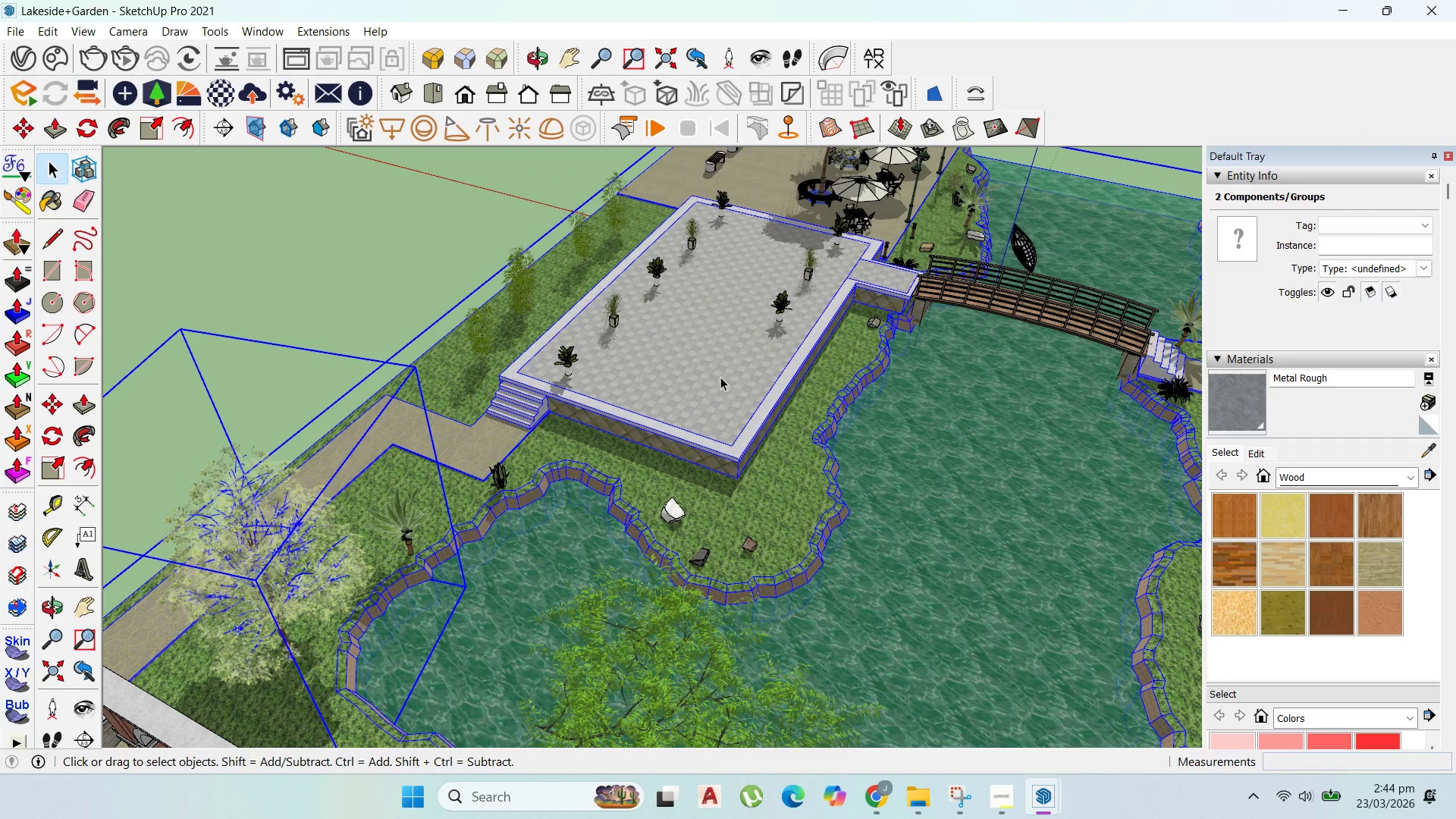 
scroll: coordinate [720, 378], scroll_direction: down, amount: 1.0
 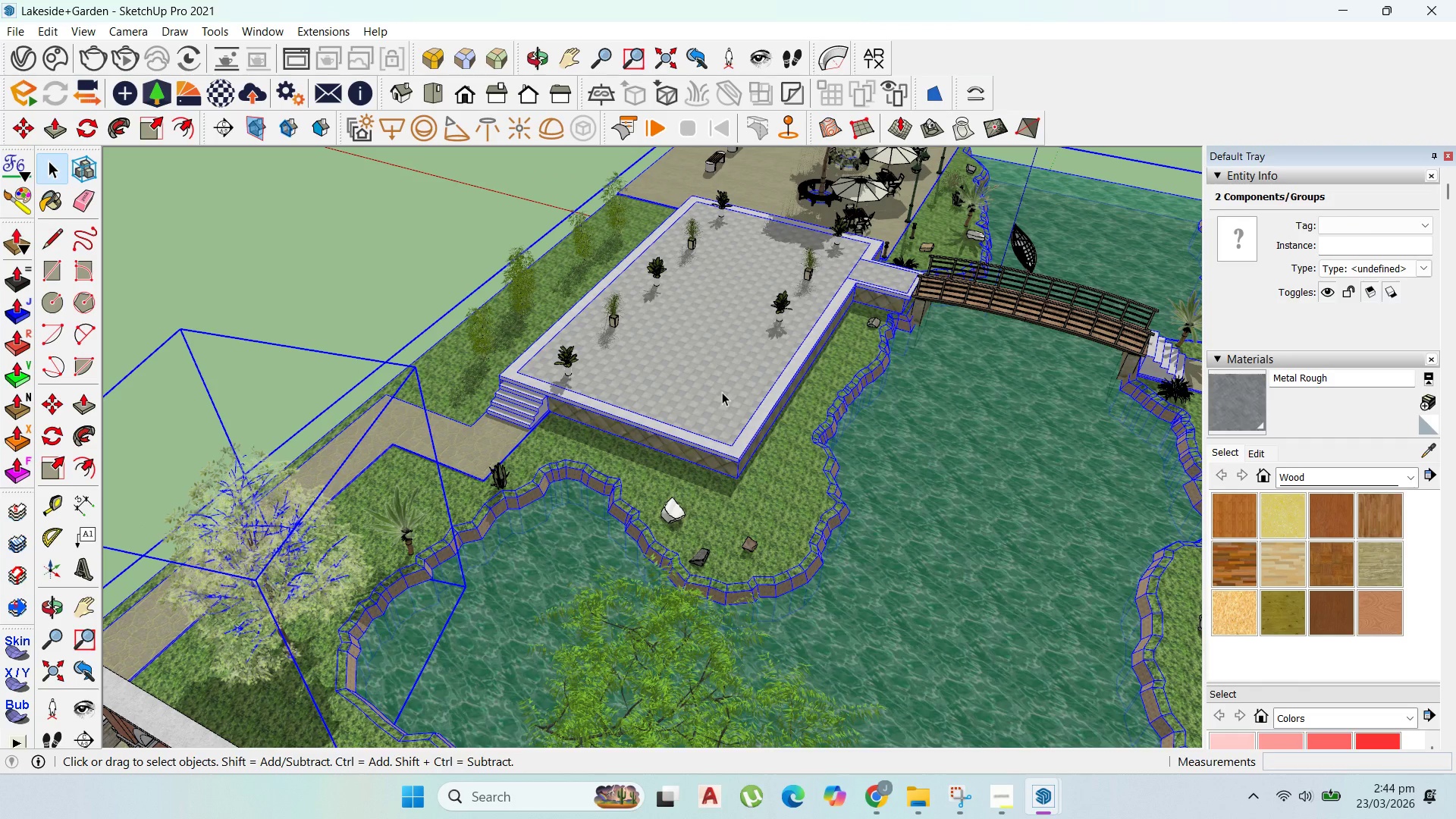 
key(Control+Z)
 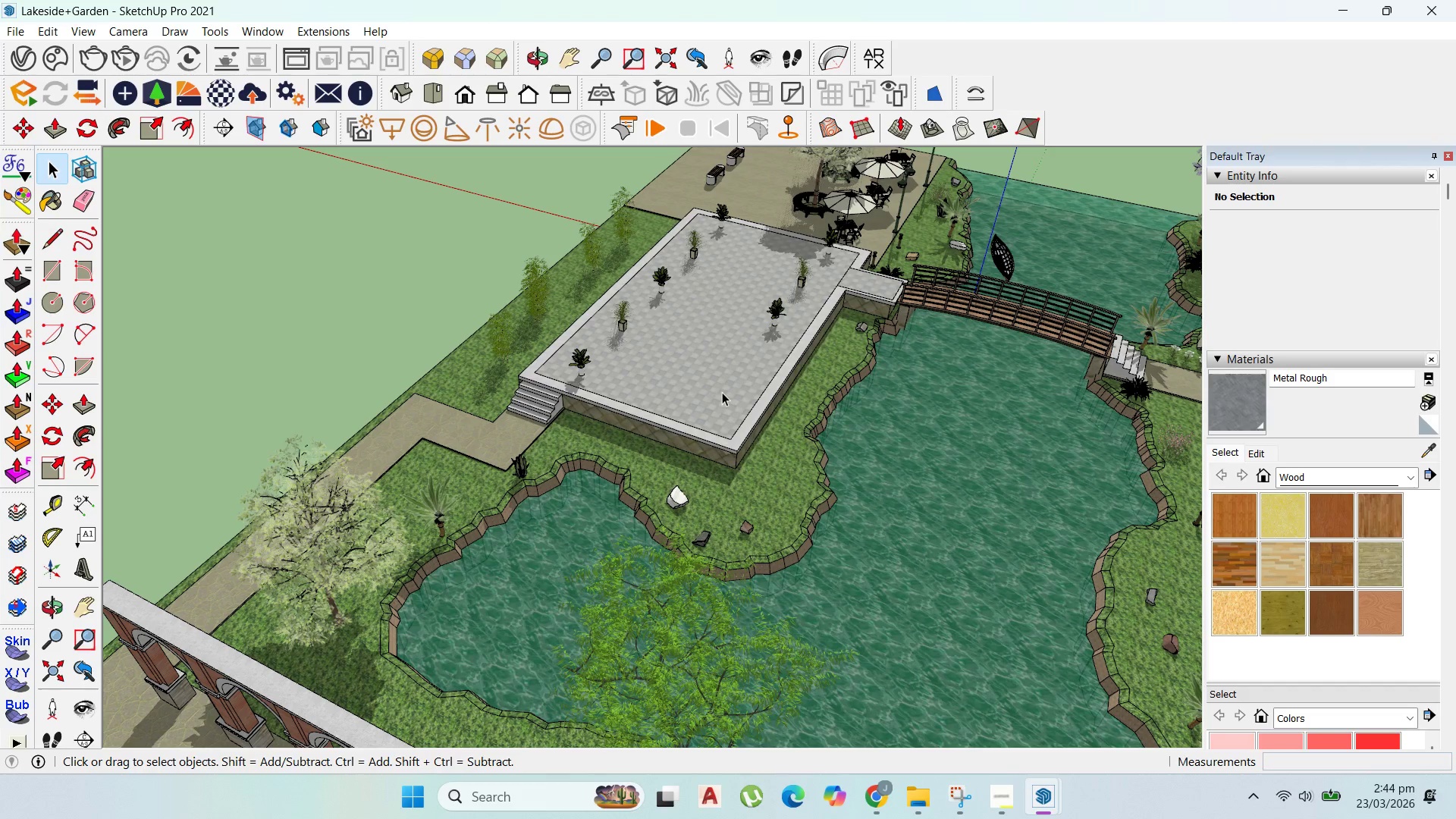 
wait(6.3)
 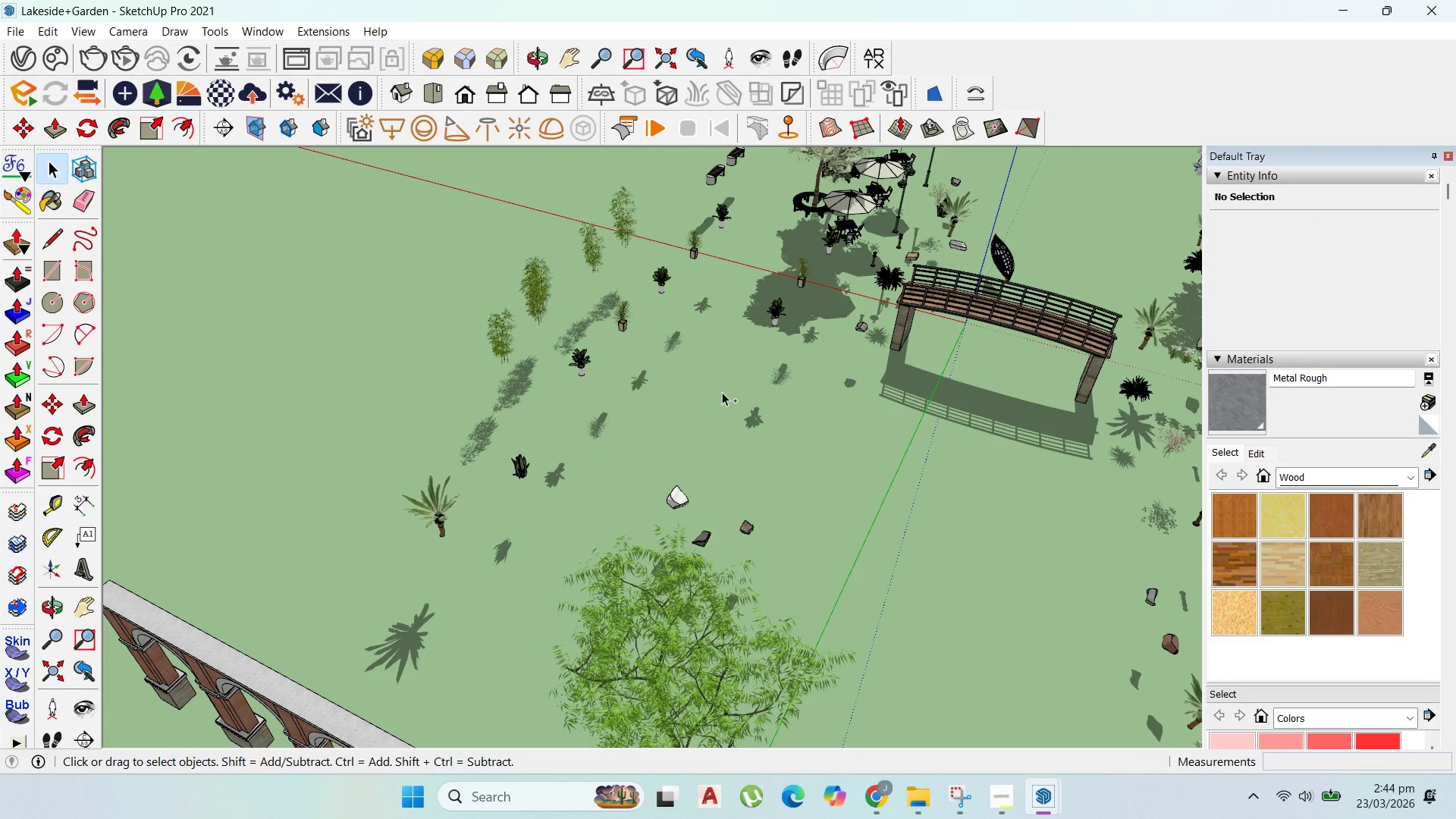 
left_click([320, 499])
 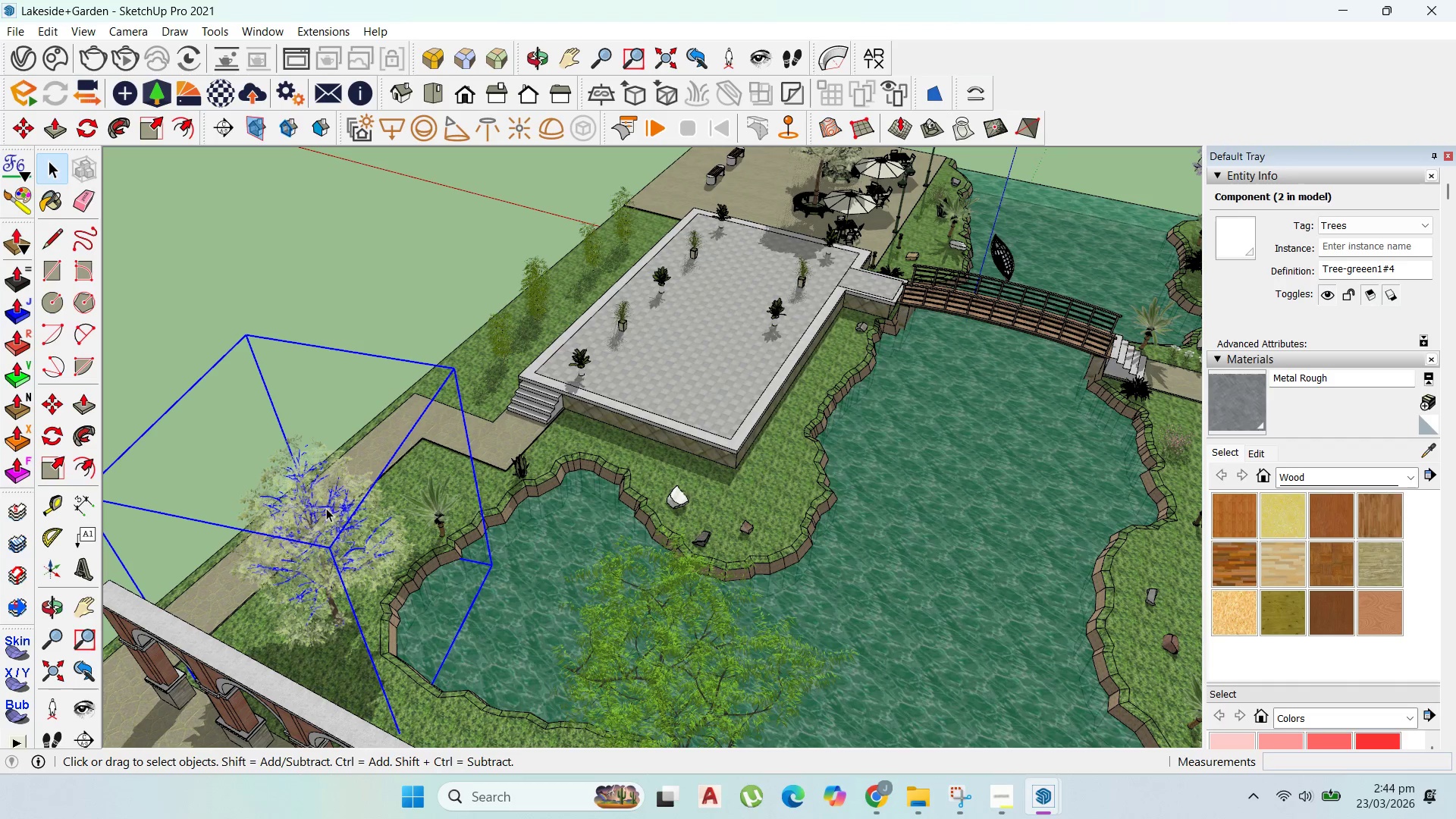 
scroll: coordinate [668, 444], scroll_direction: down, amount: 4.0
 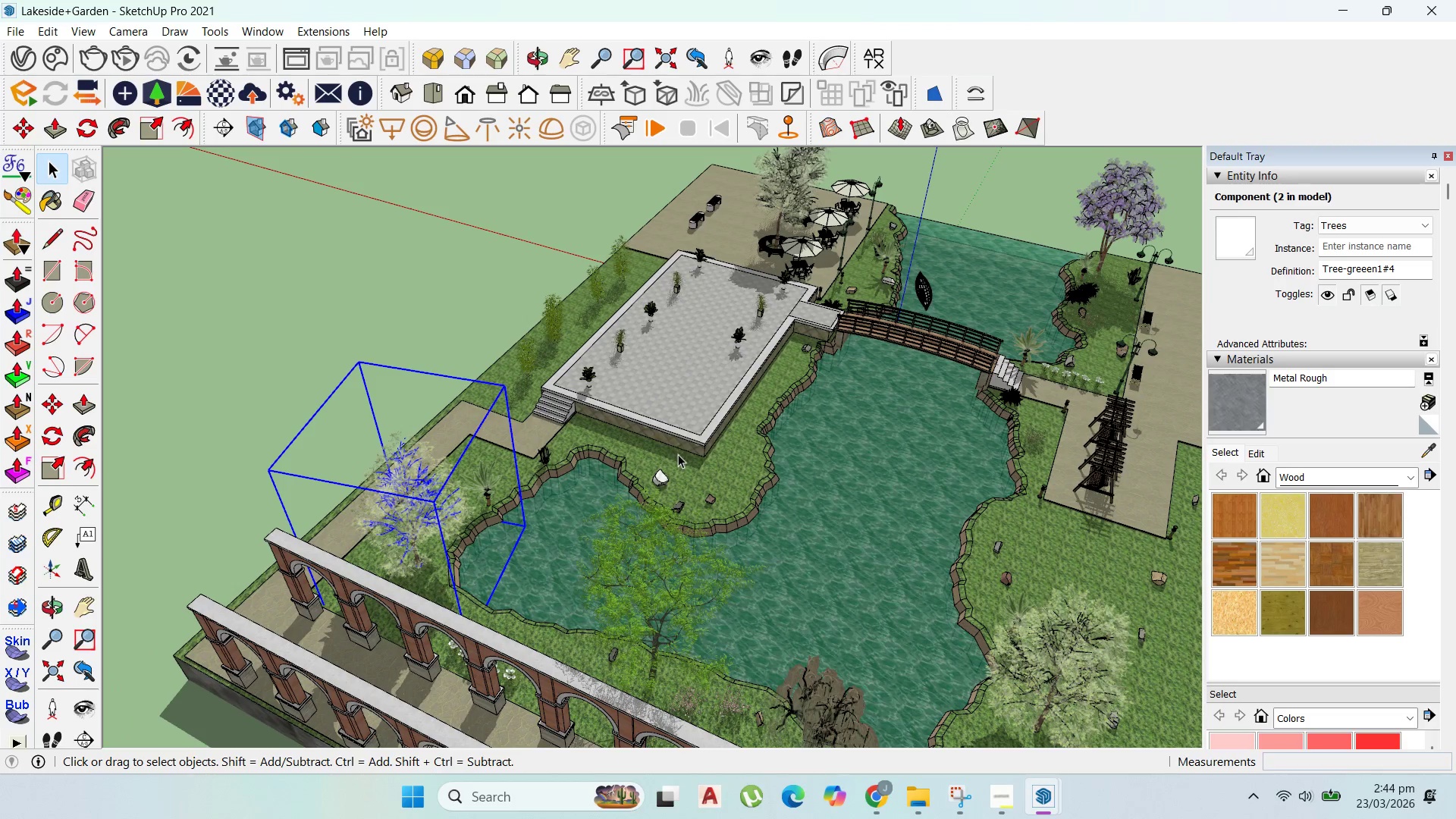 
key(Delete)
 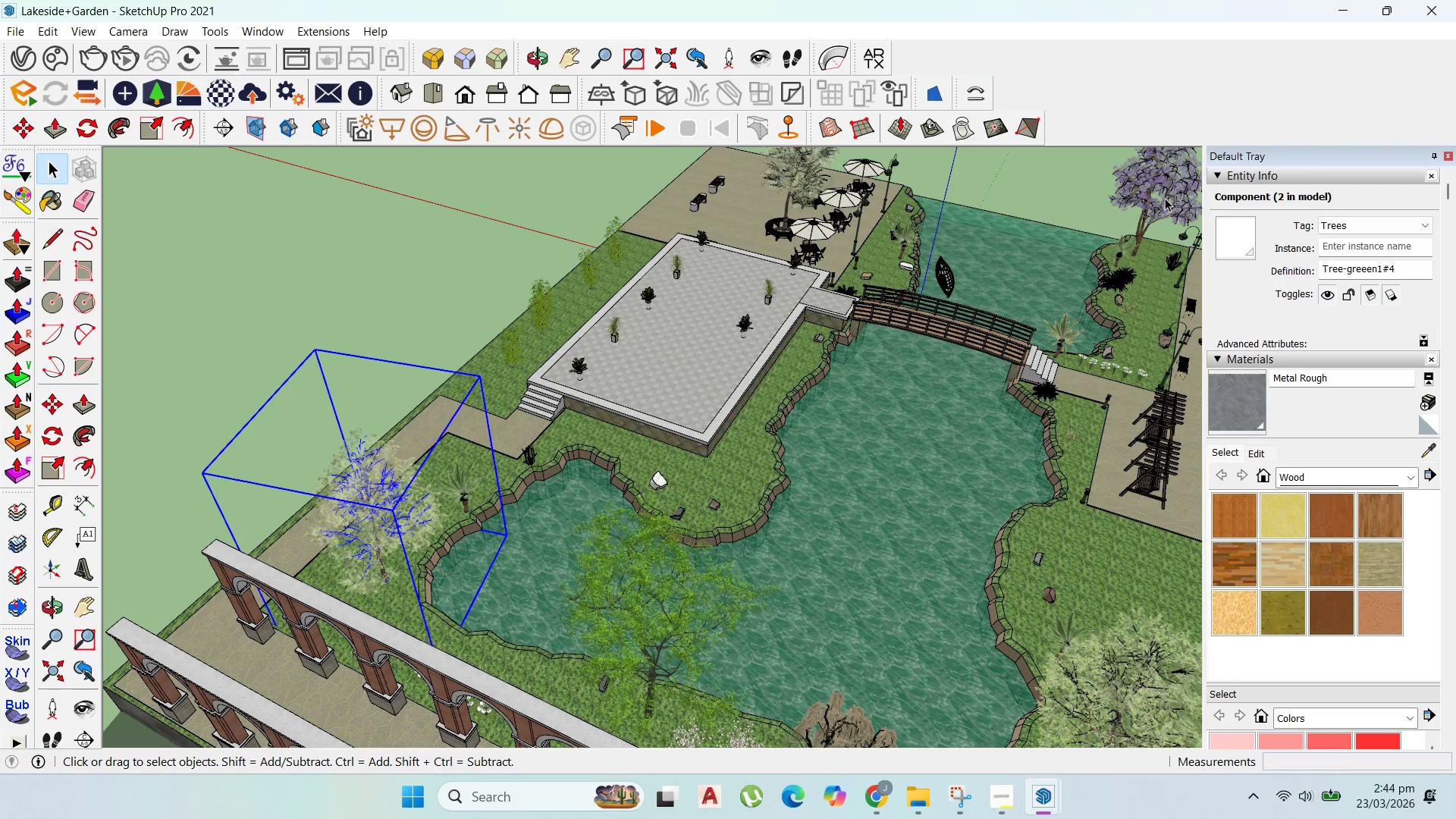 
scroll: coordinate [678, 453], scroll_direction: up, amount: 1.0
 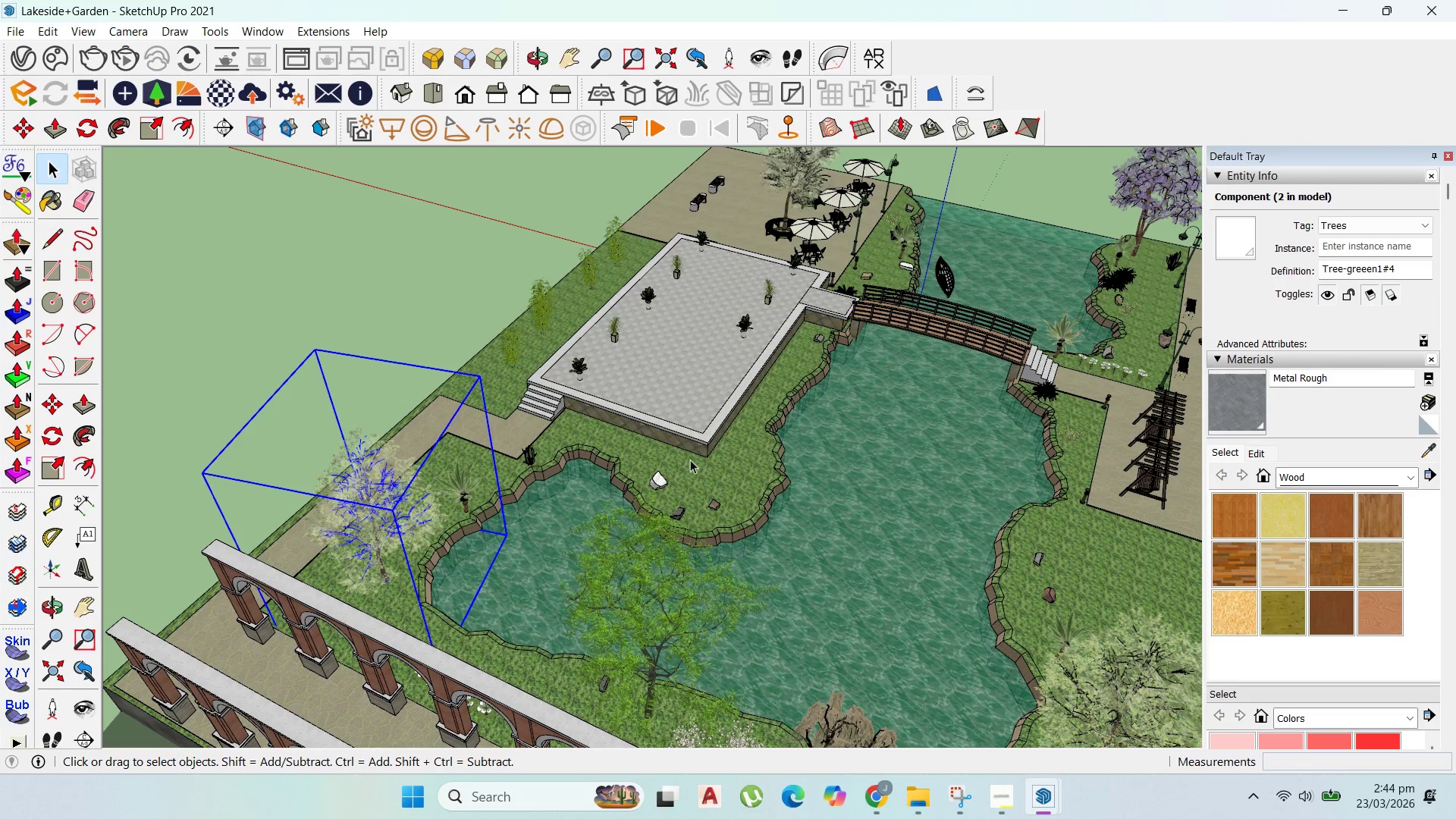 
left_click([1165, 193])
 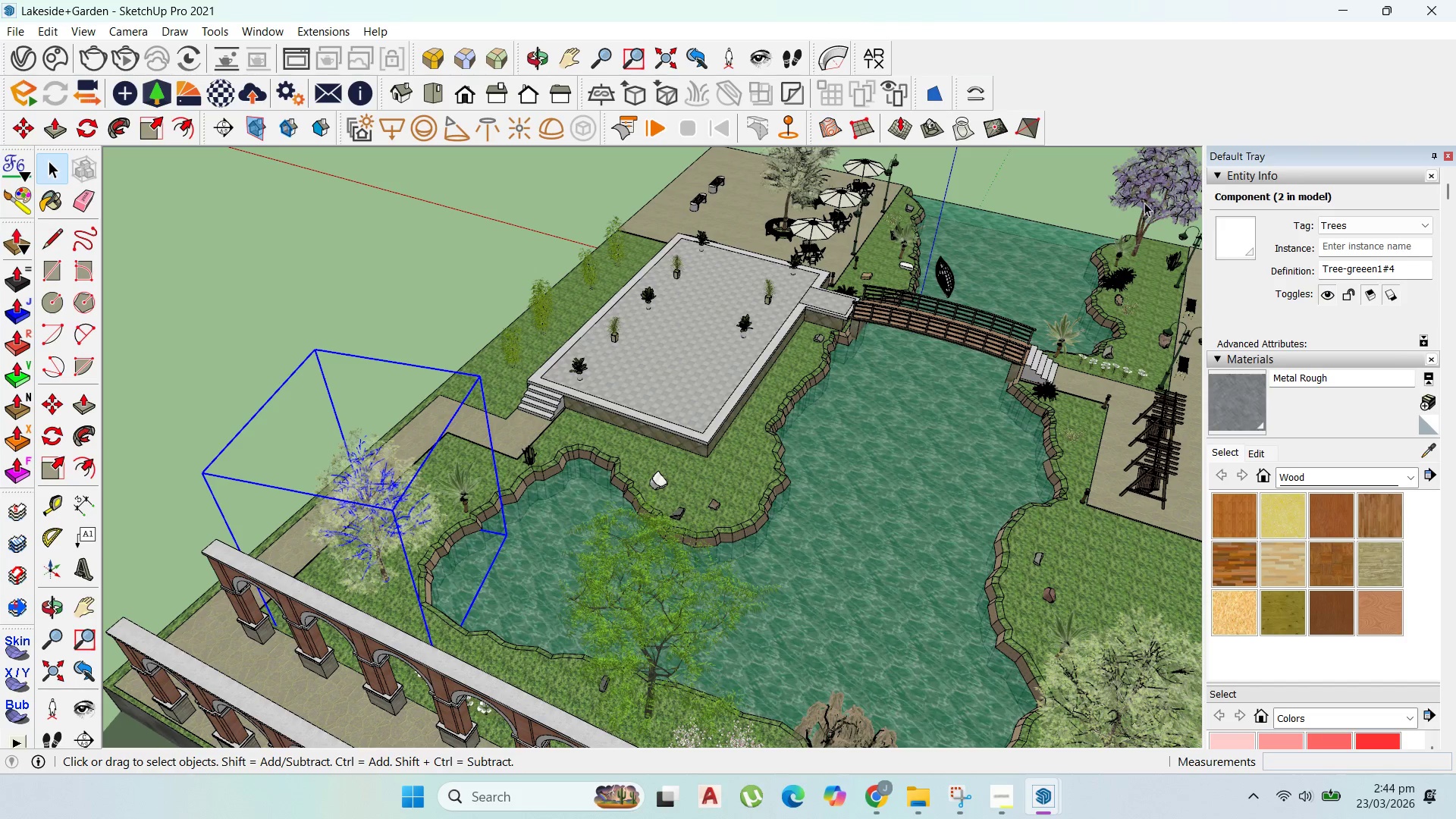 
key(Delete)
 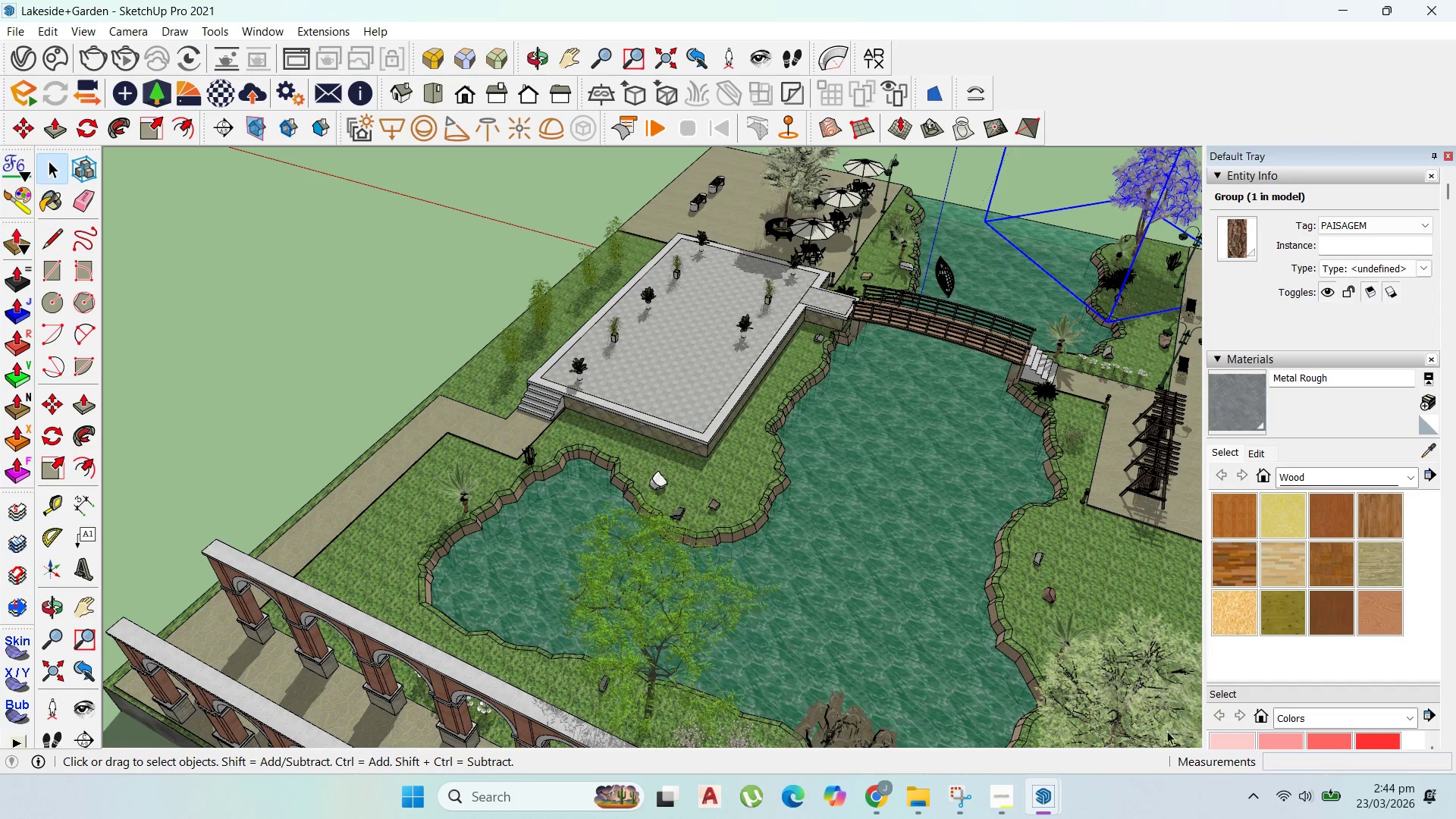 
left_click([1142, 717])
 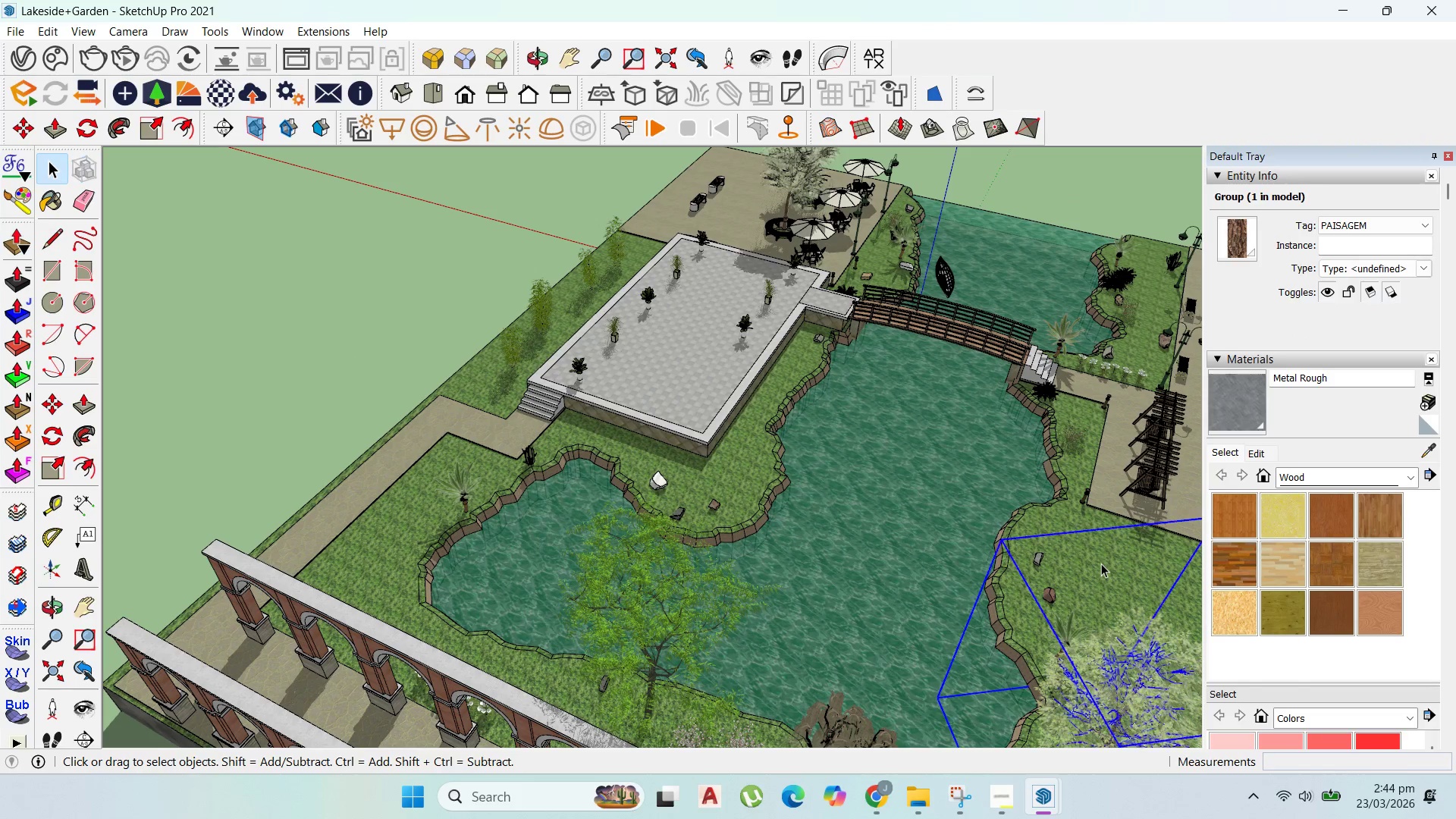 
key(Delete)
 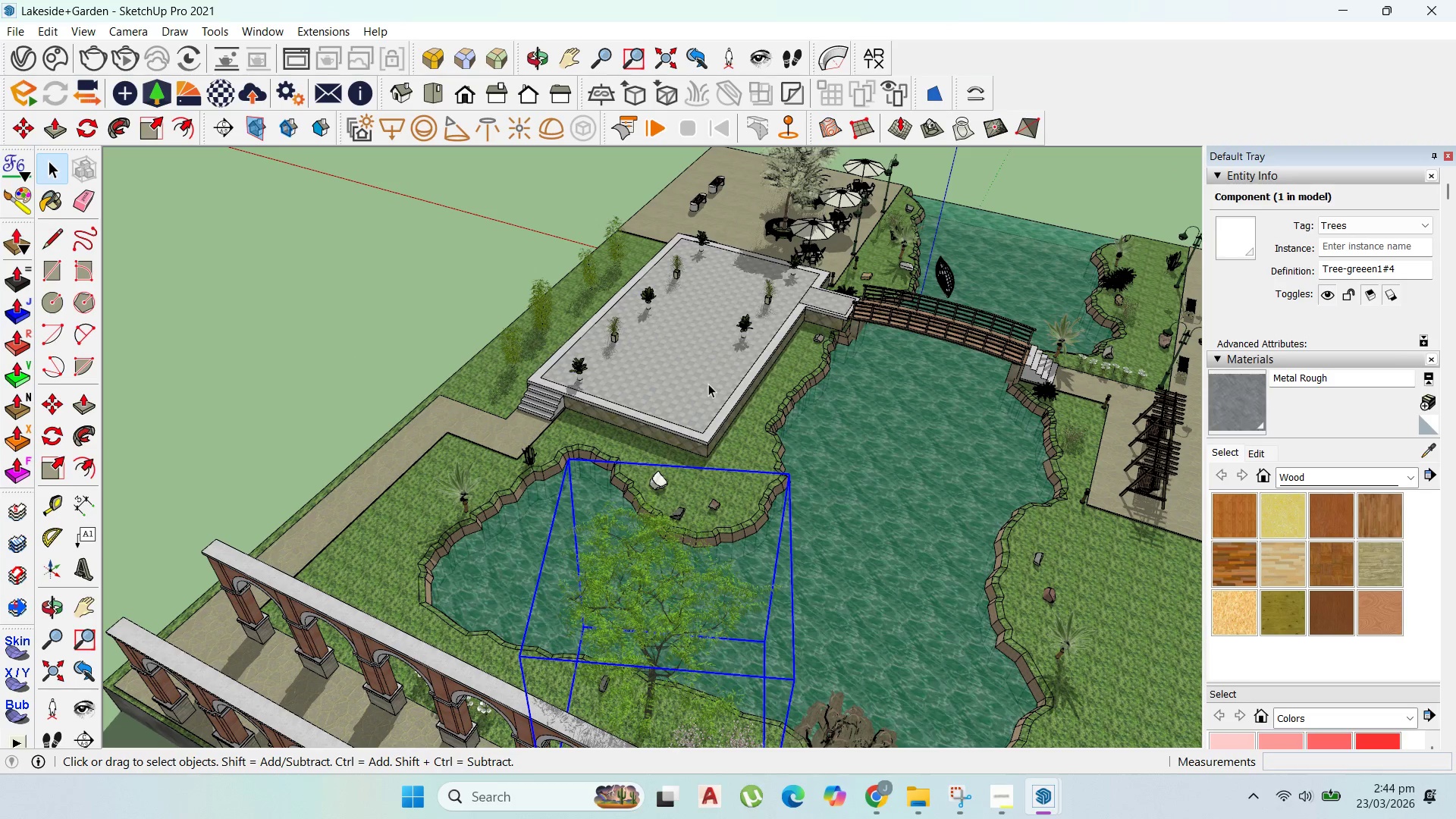 
key(Delete)
 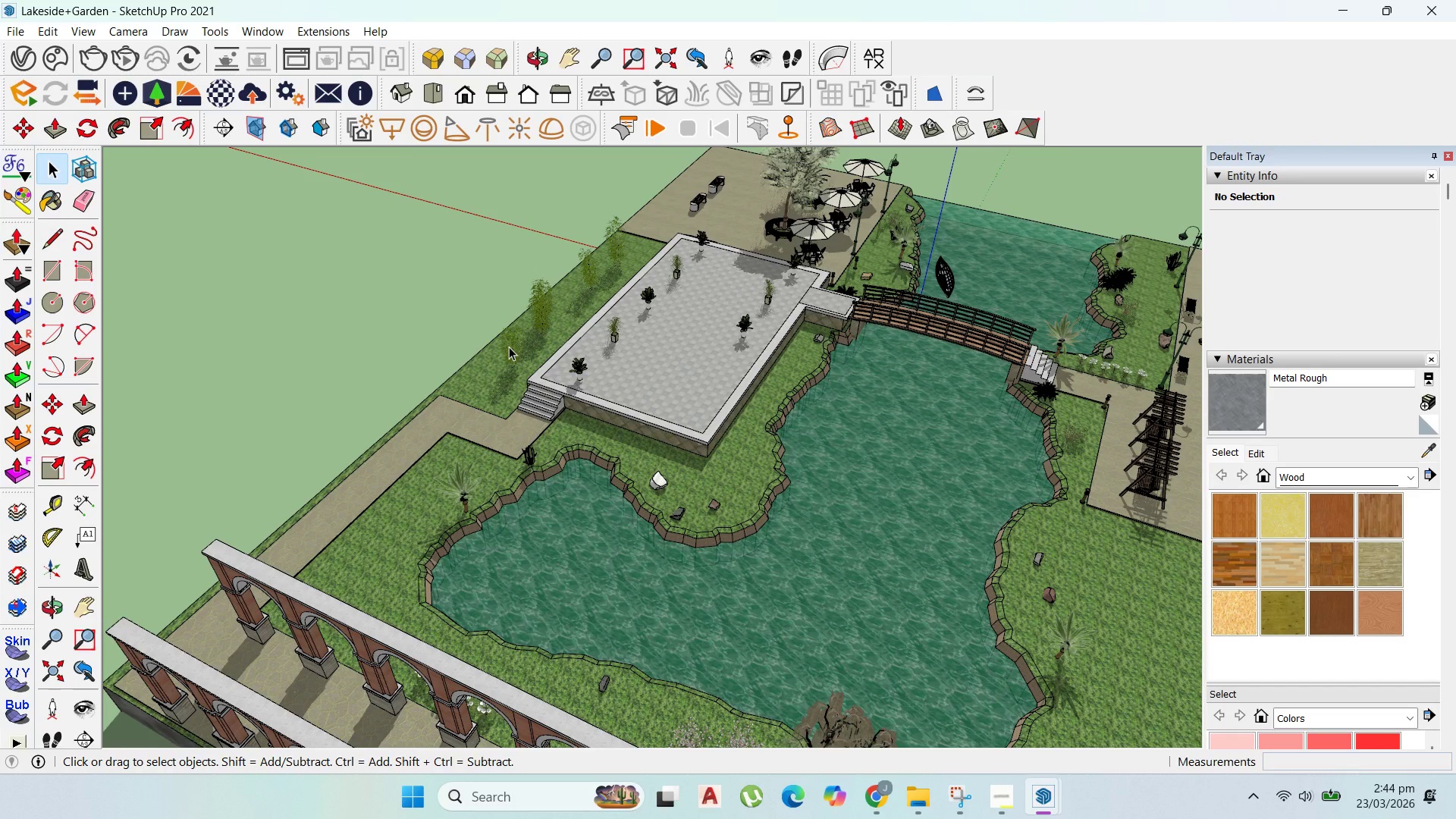 
wait(5.34)
 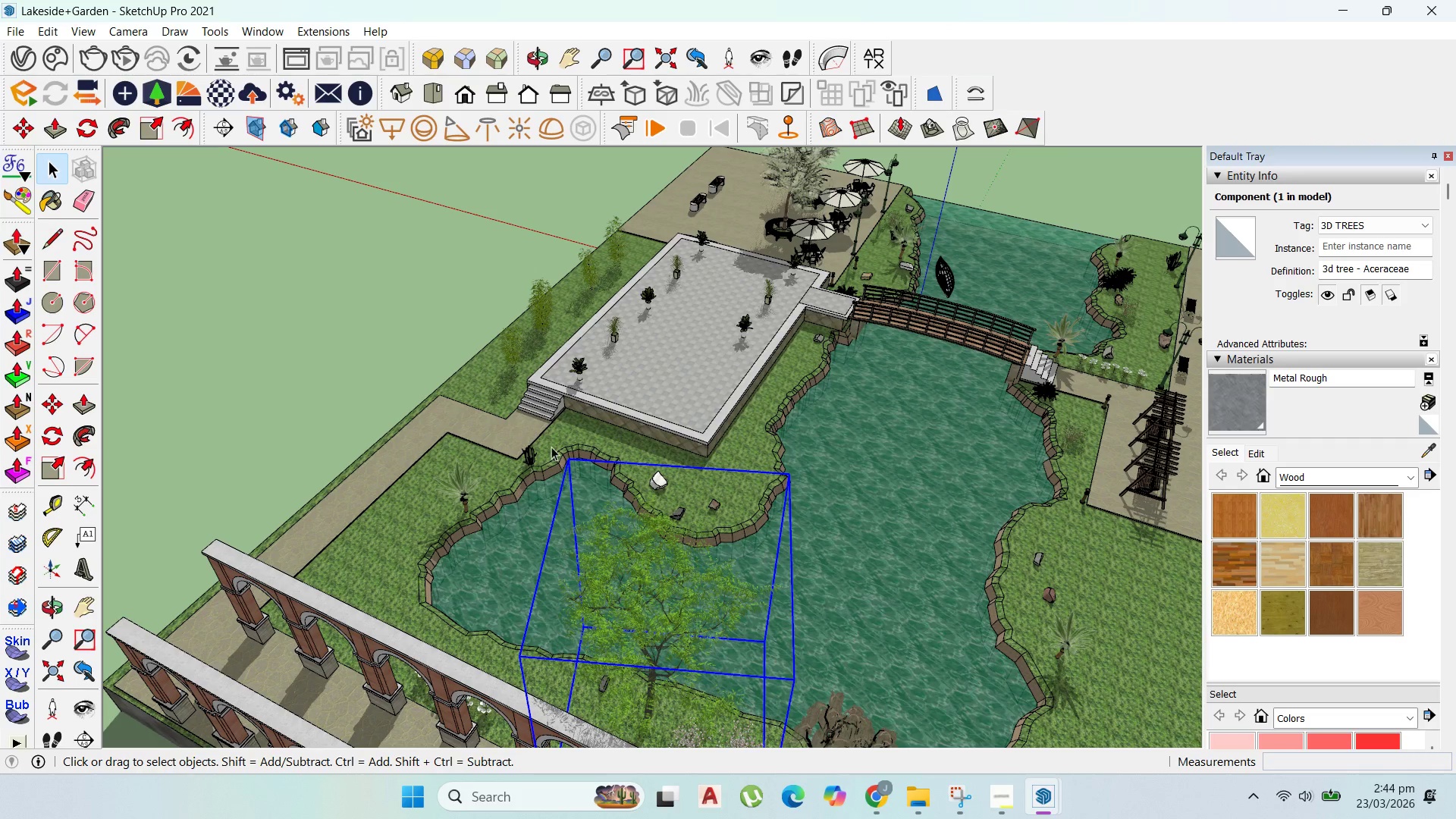 
left_click([509, 347])
 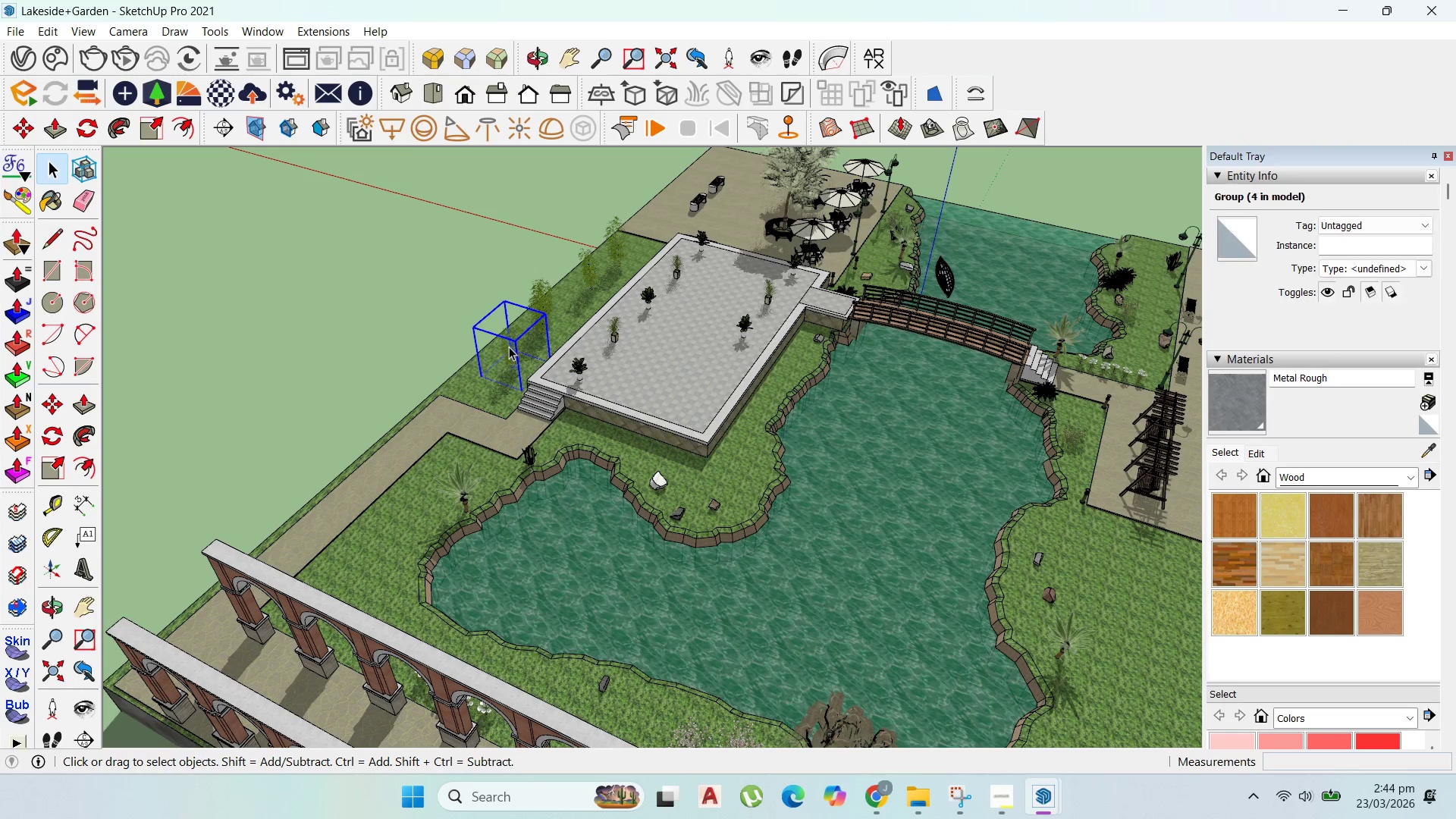 
key(Delete)
 